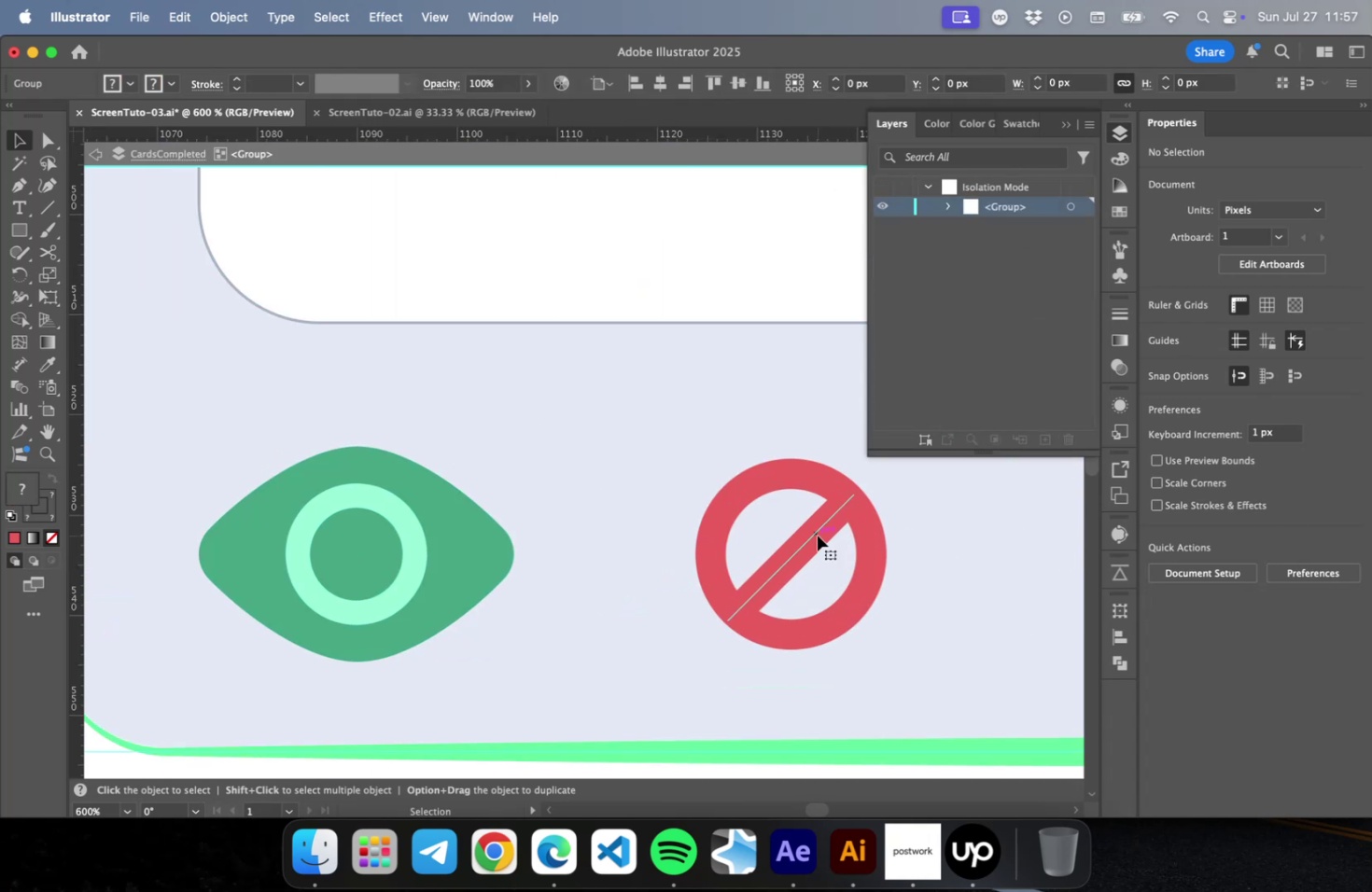 
triple_click([817, 535])
 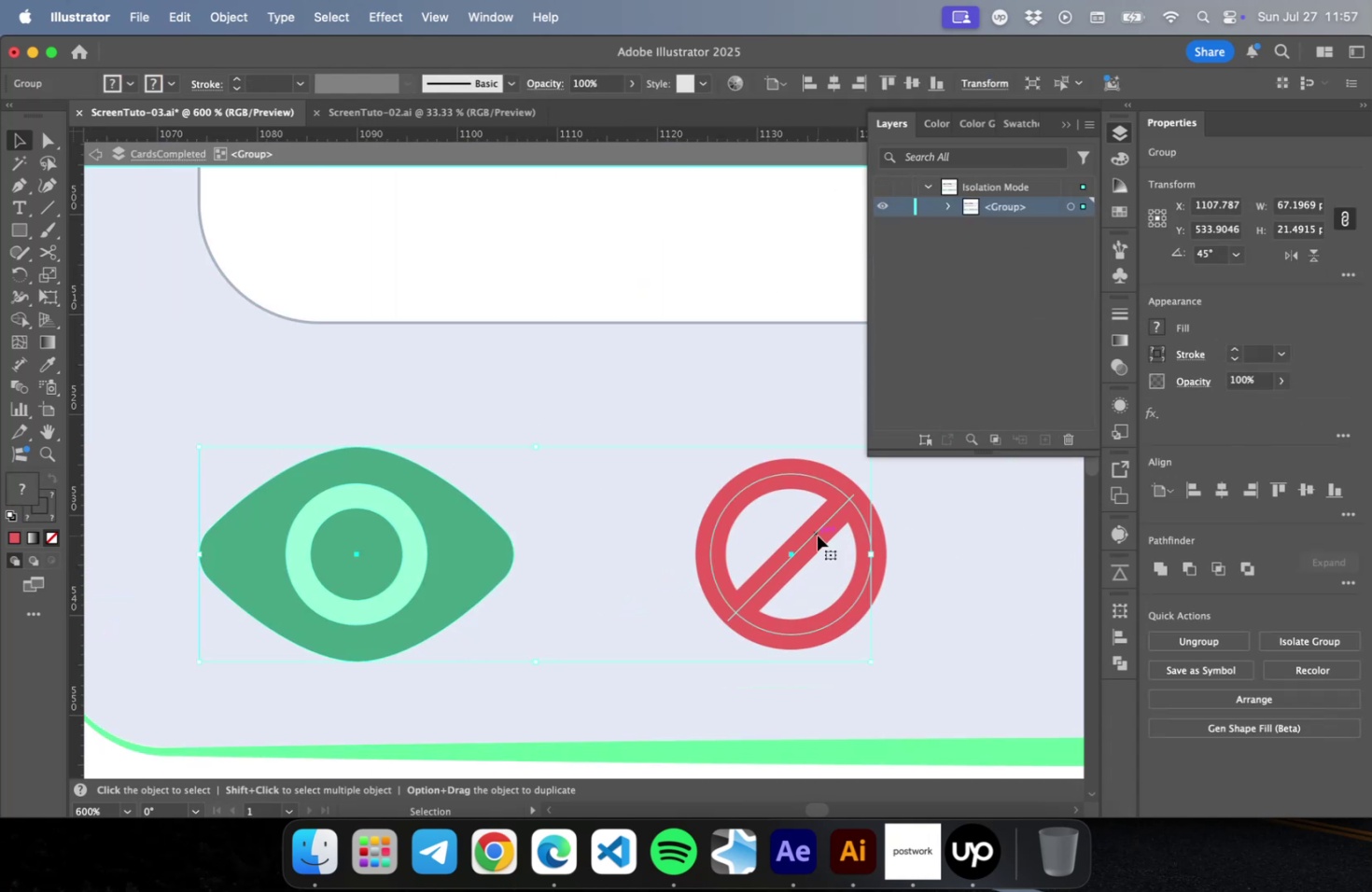 
double_click([817, 535])
 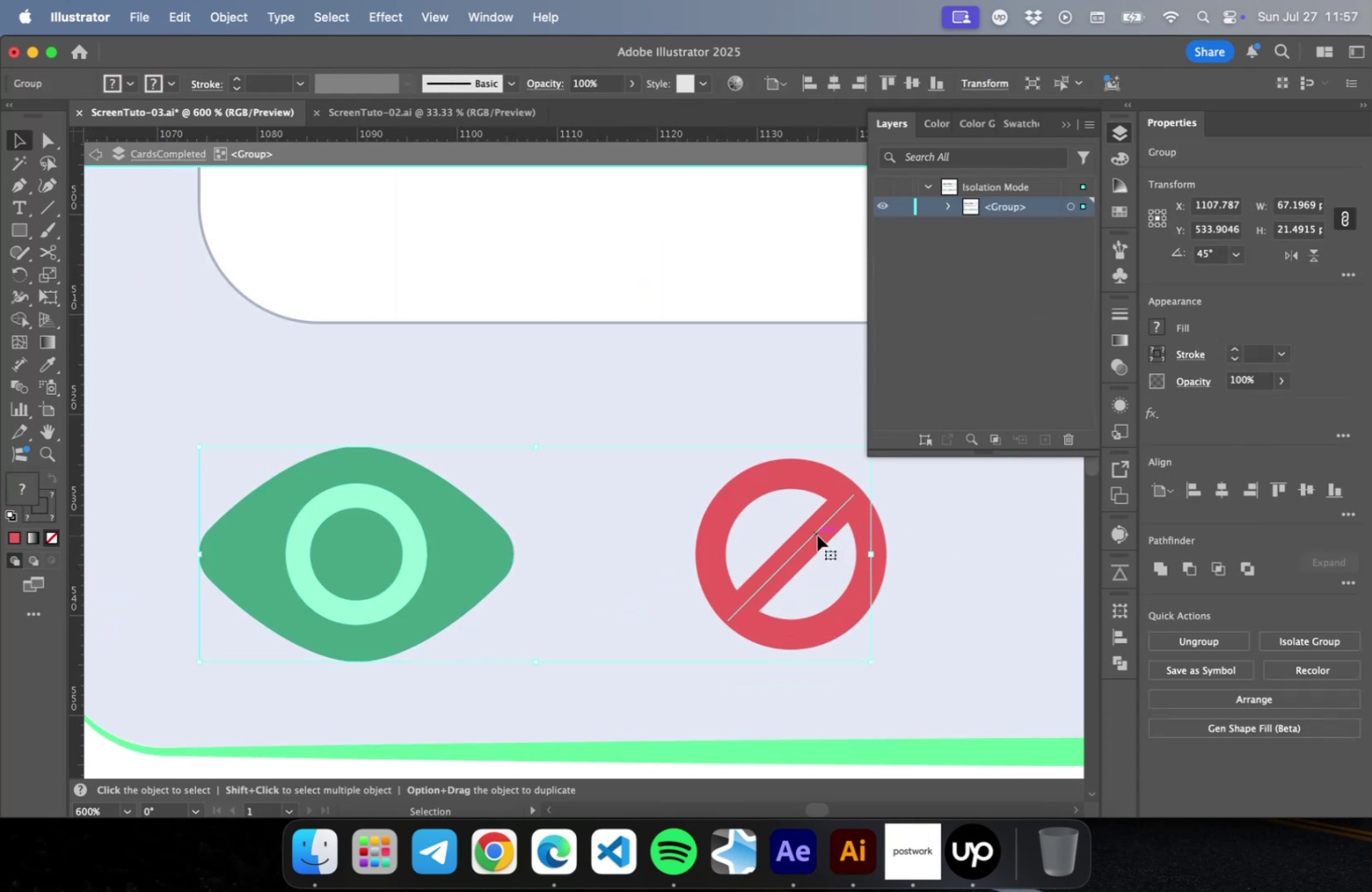 
triple_click([817, 535])
 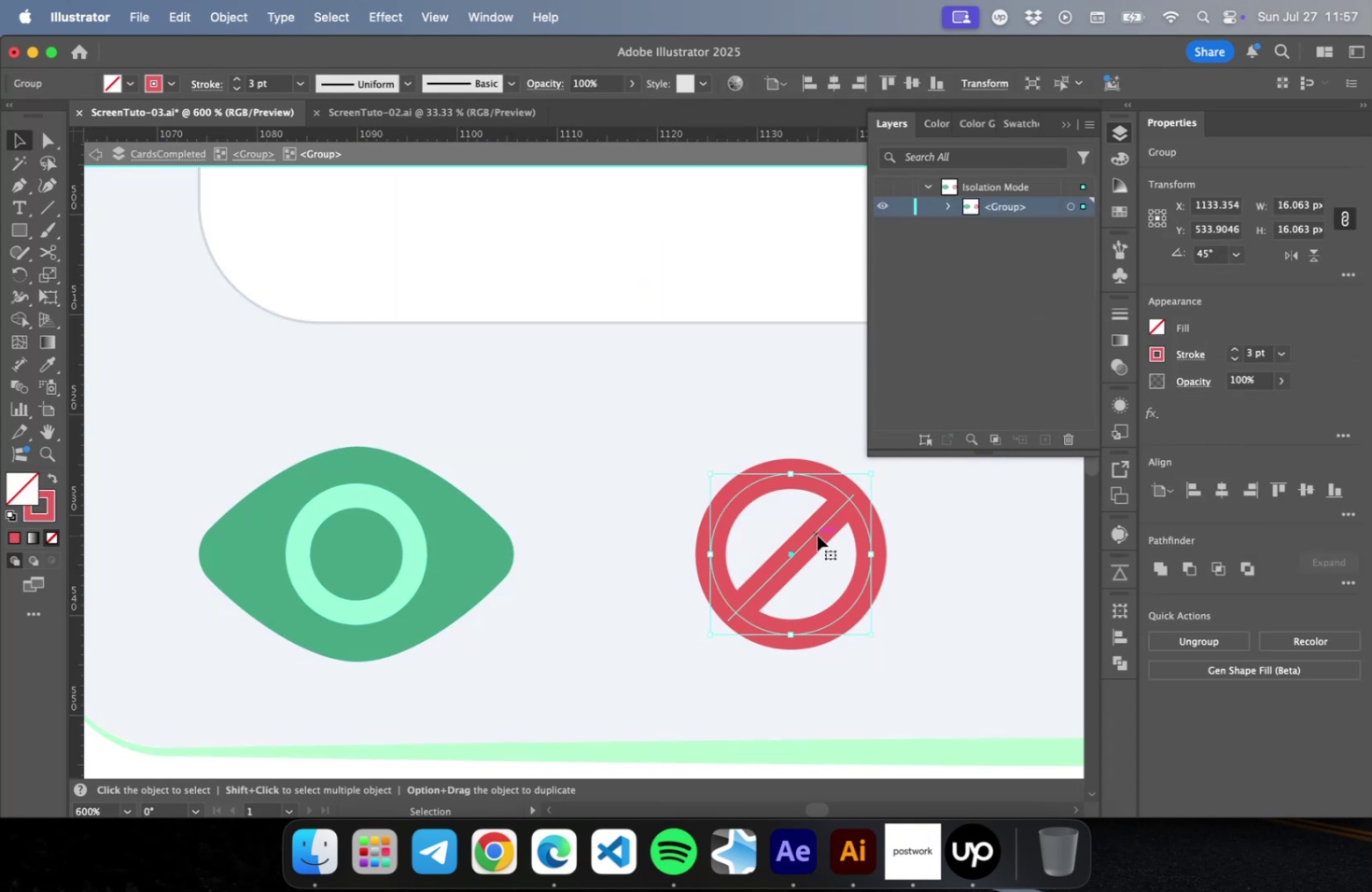 
left_click([817, 535])
 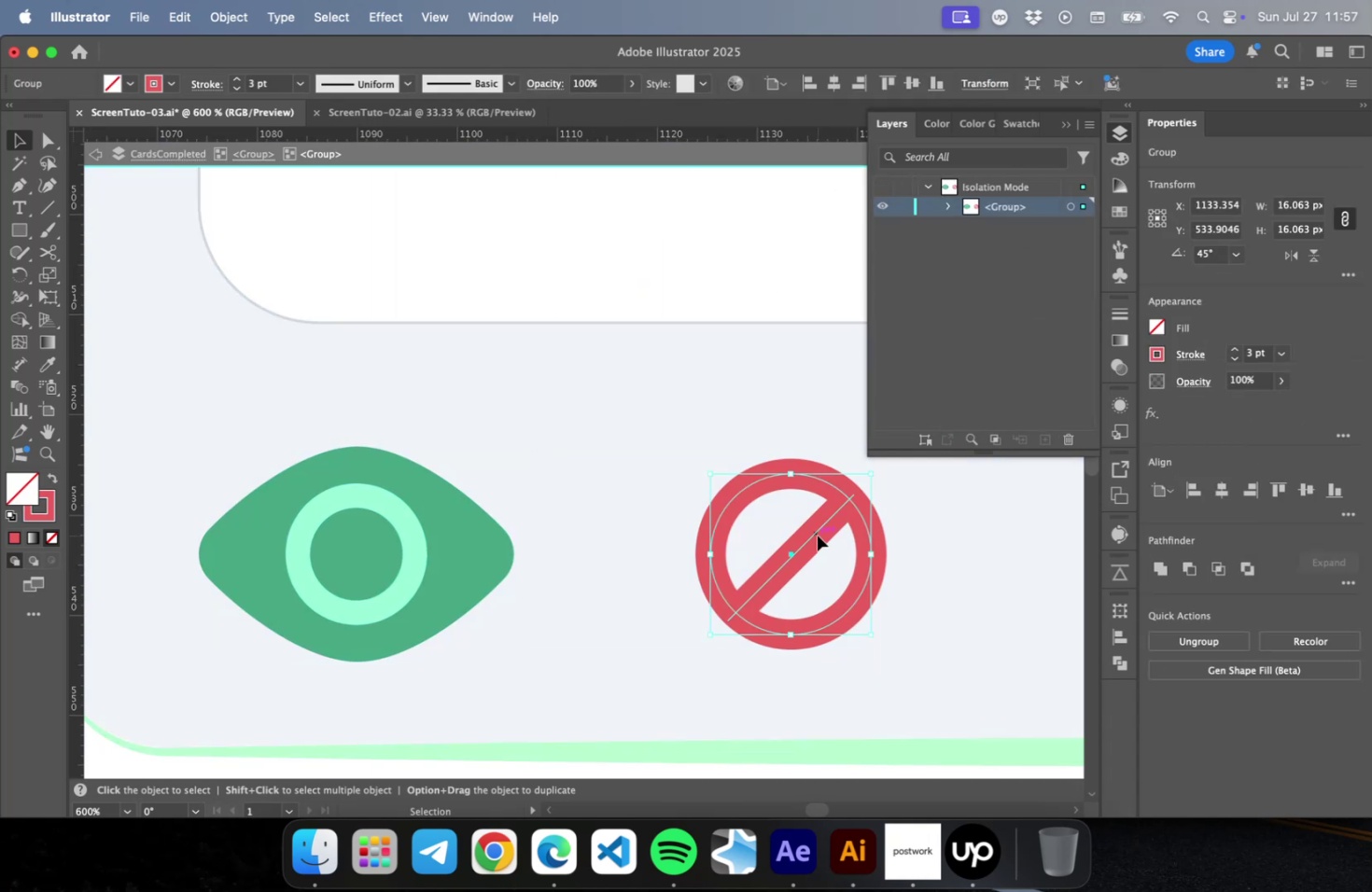 
double_click([817, 535])
 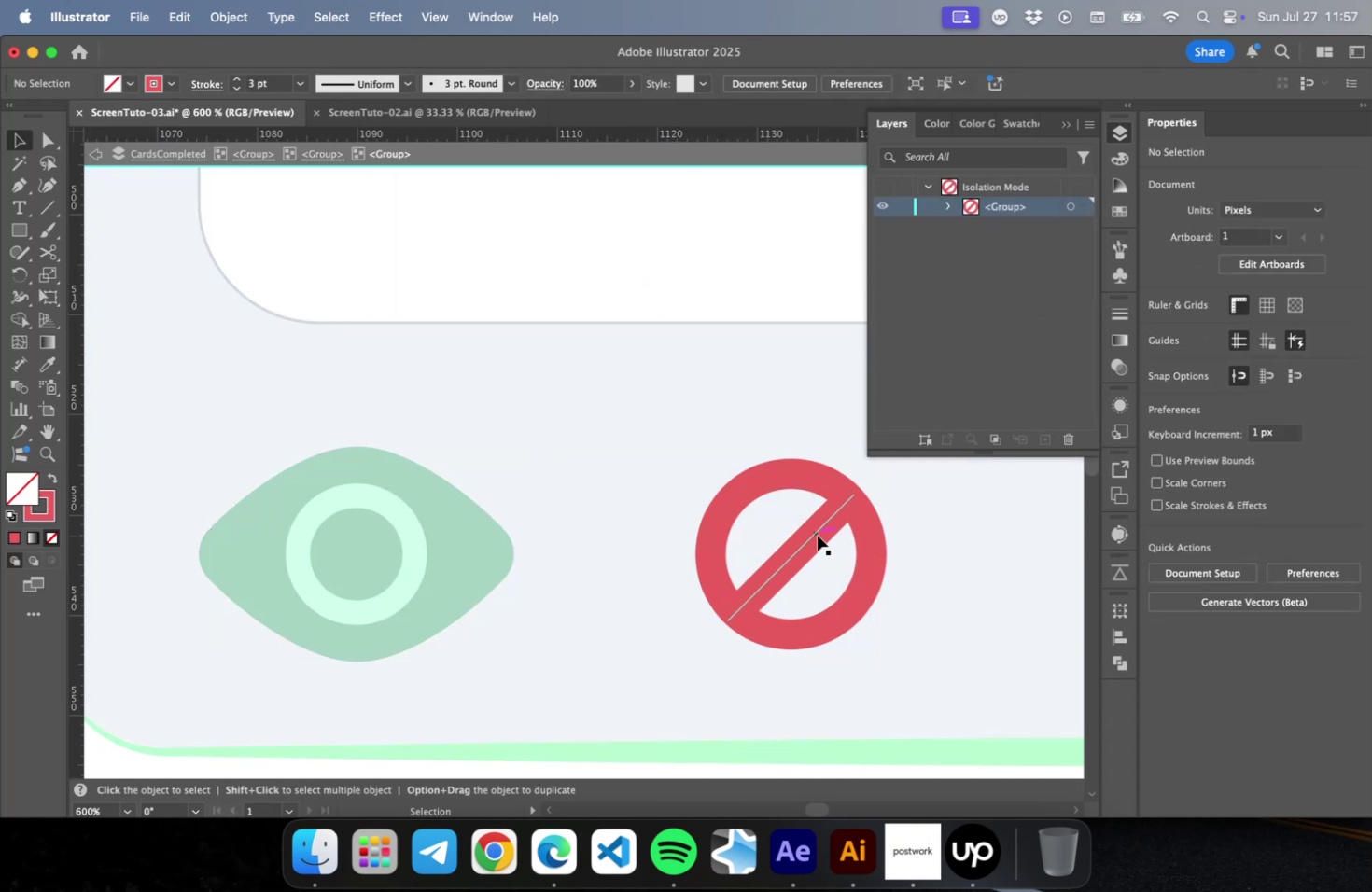 
left_click([817, 535])
 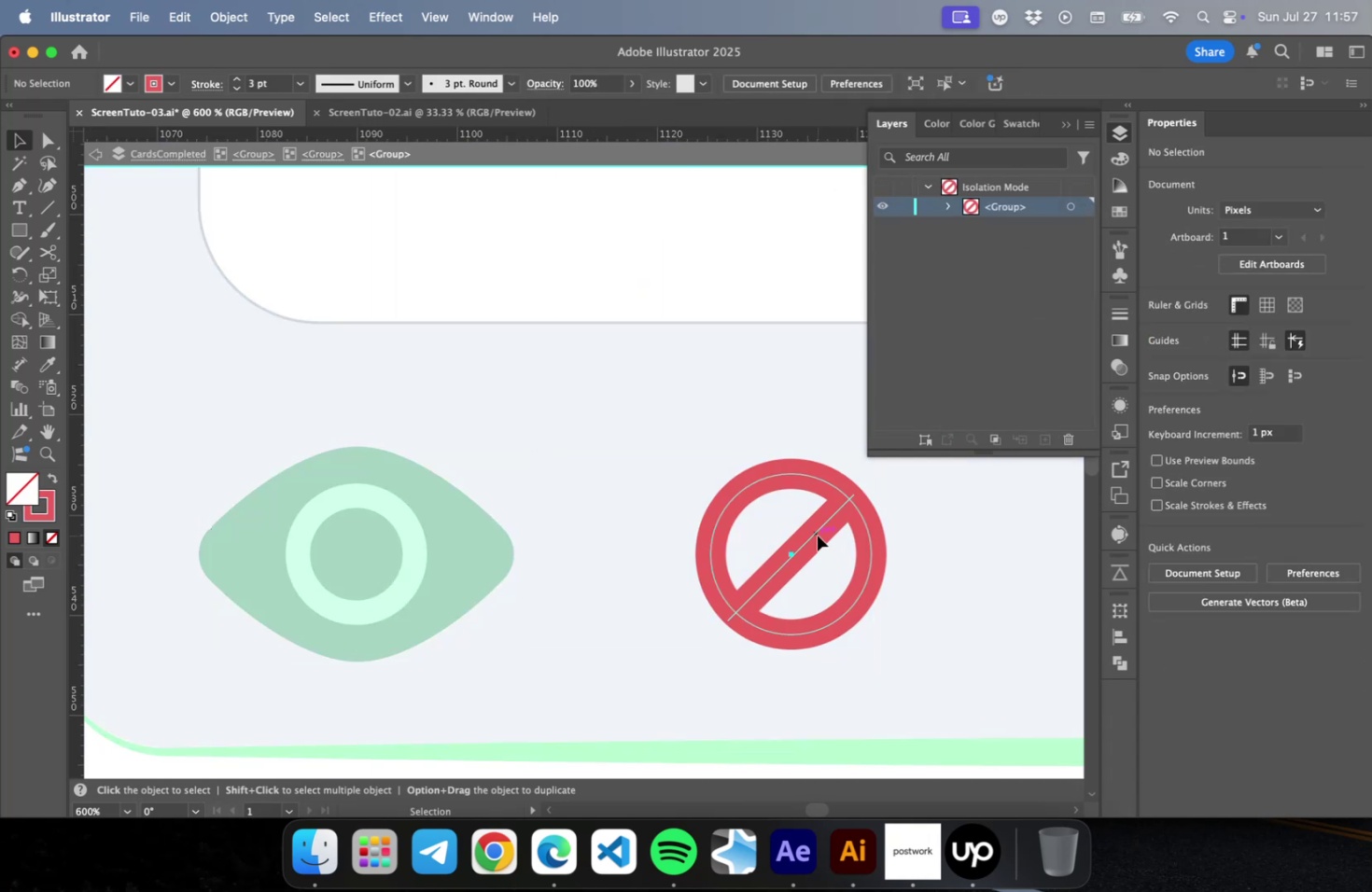 
key(Meta+CommandLeft)
 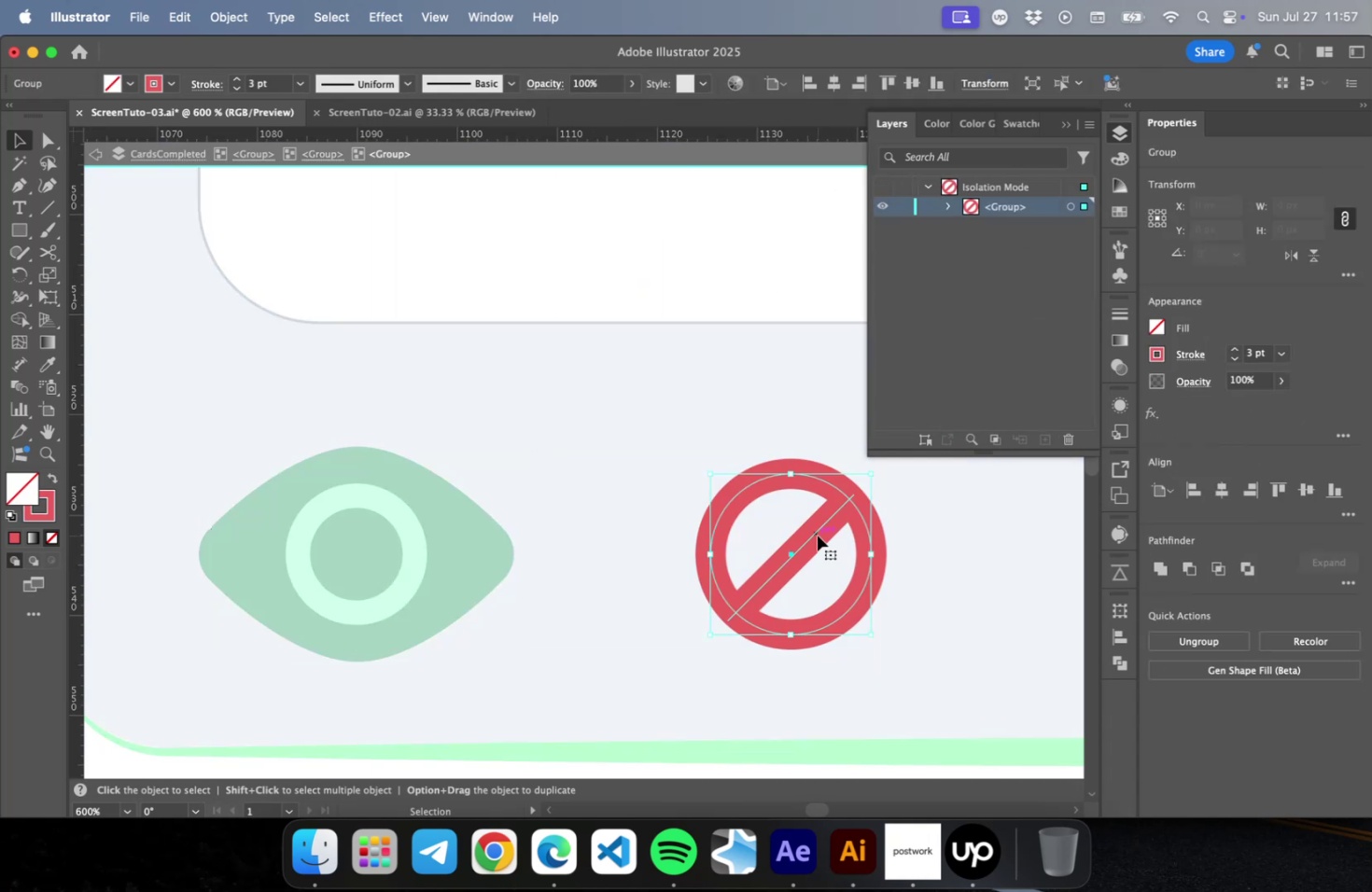 
key(Meta+V)
 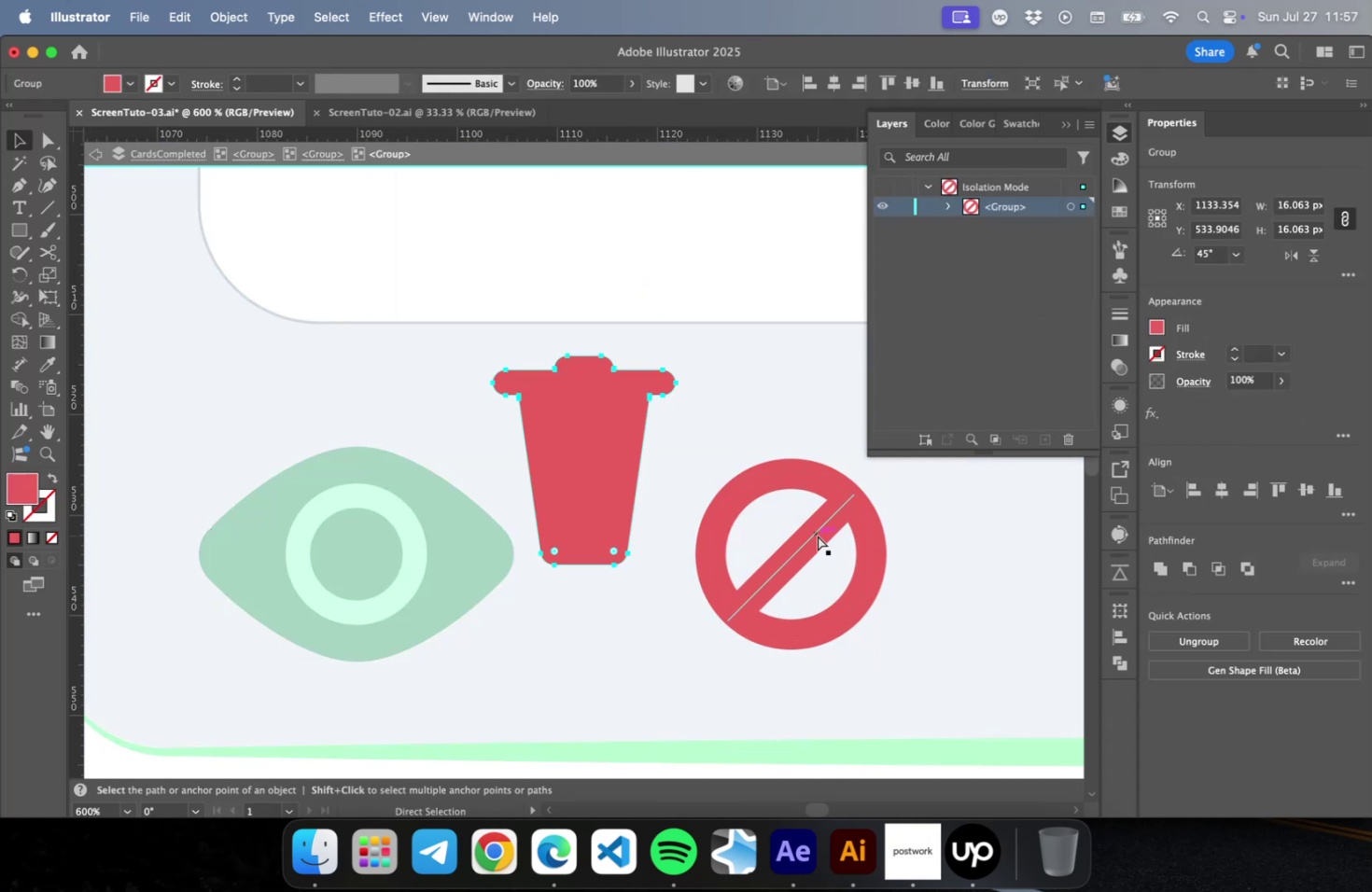 
hold_key(key=ShiftLeft, duration=0.51)
left_click([817, 535])
 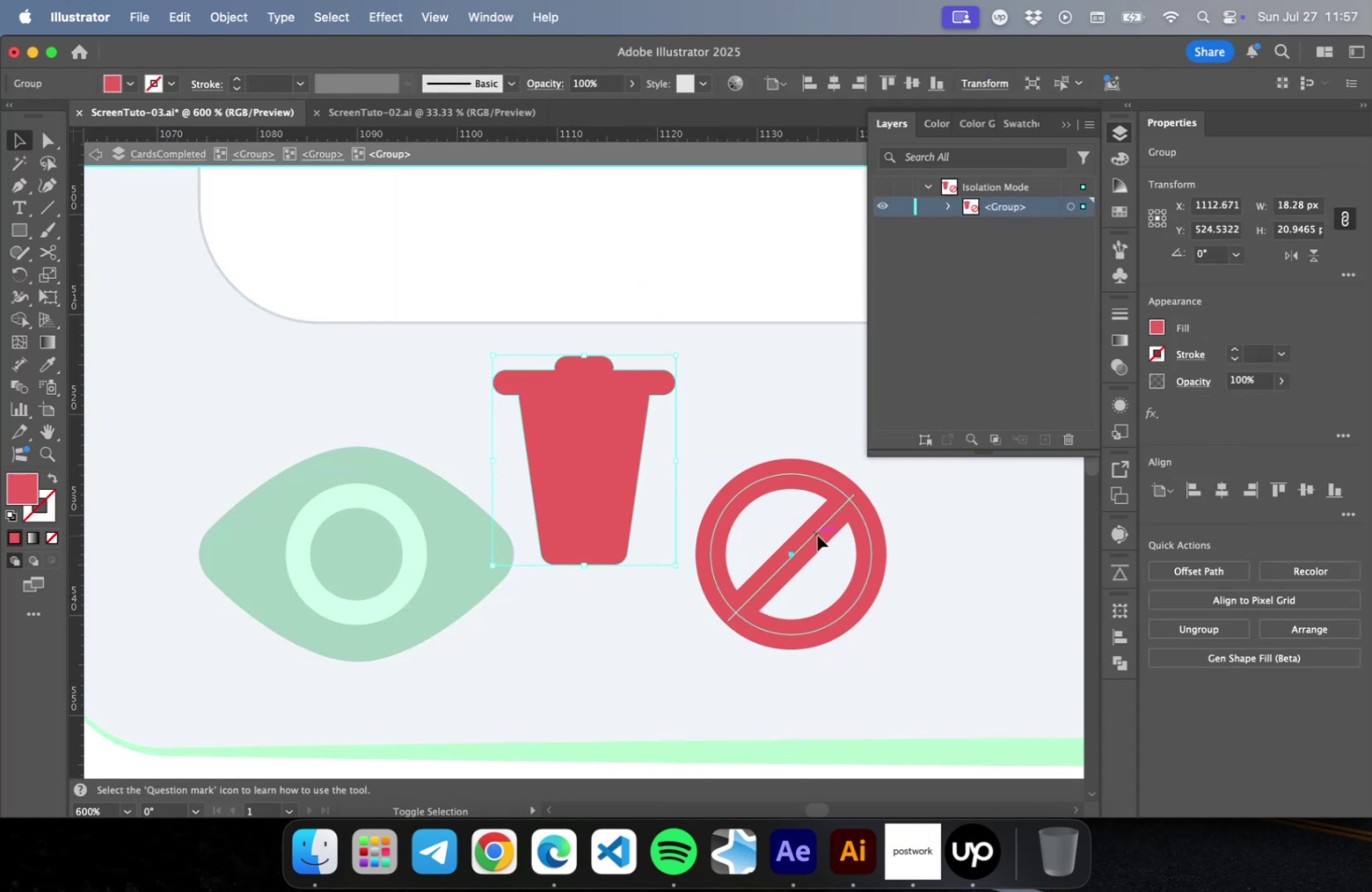 
hold_key(key=OptionLeft, duration=0.39)
double_click([817, 535])
 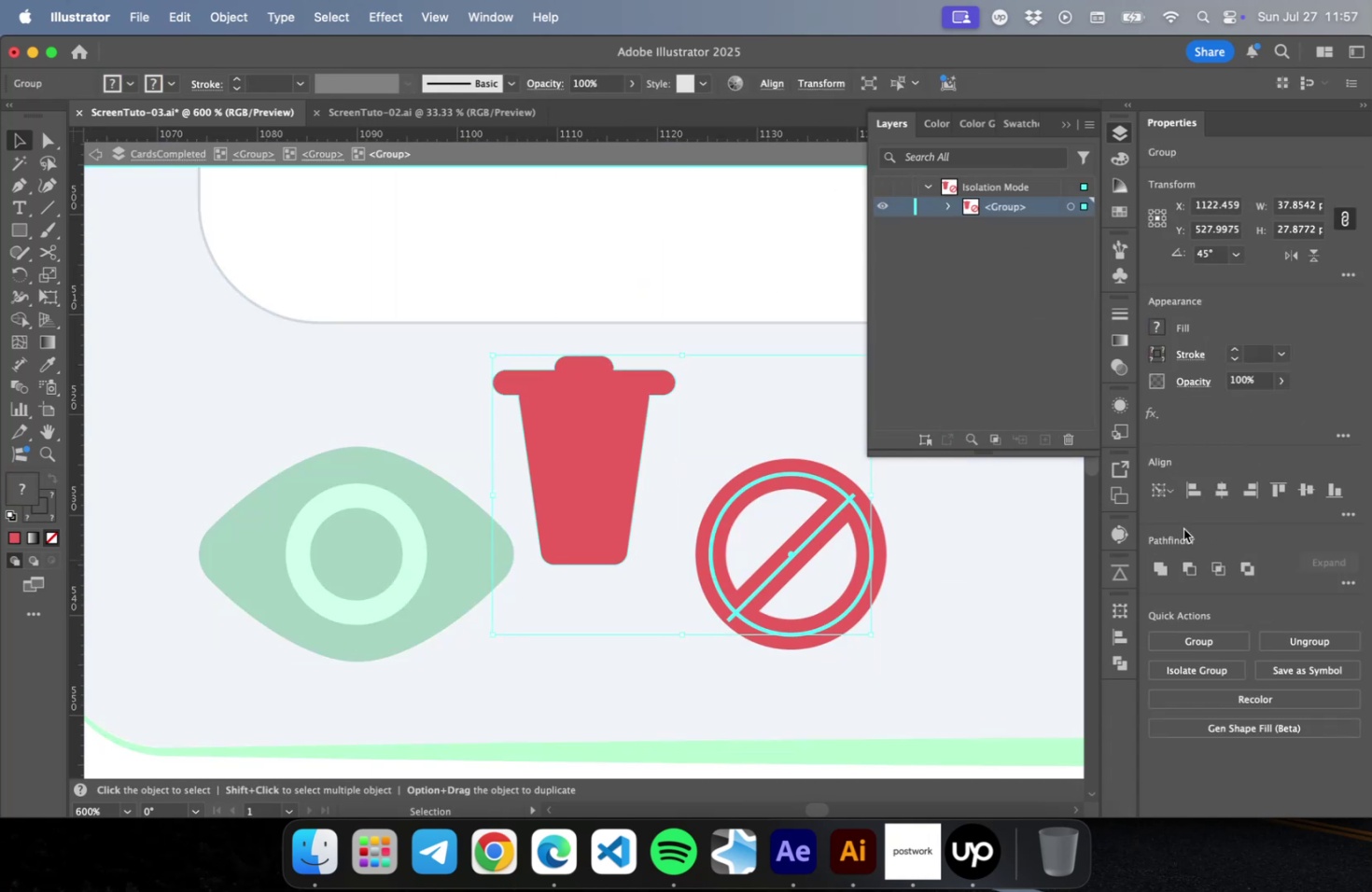 
left_click([1213, 493])
 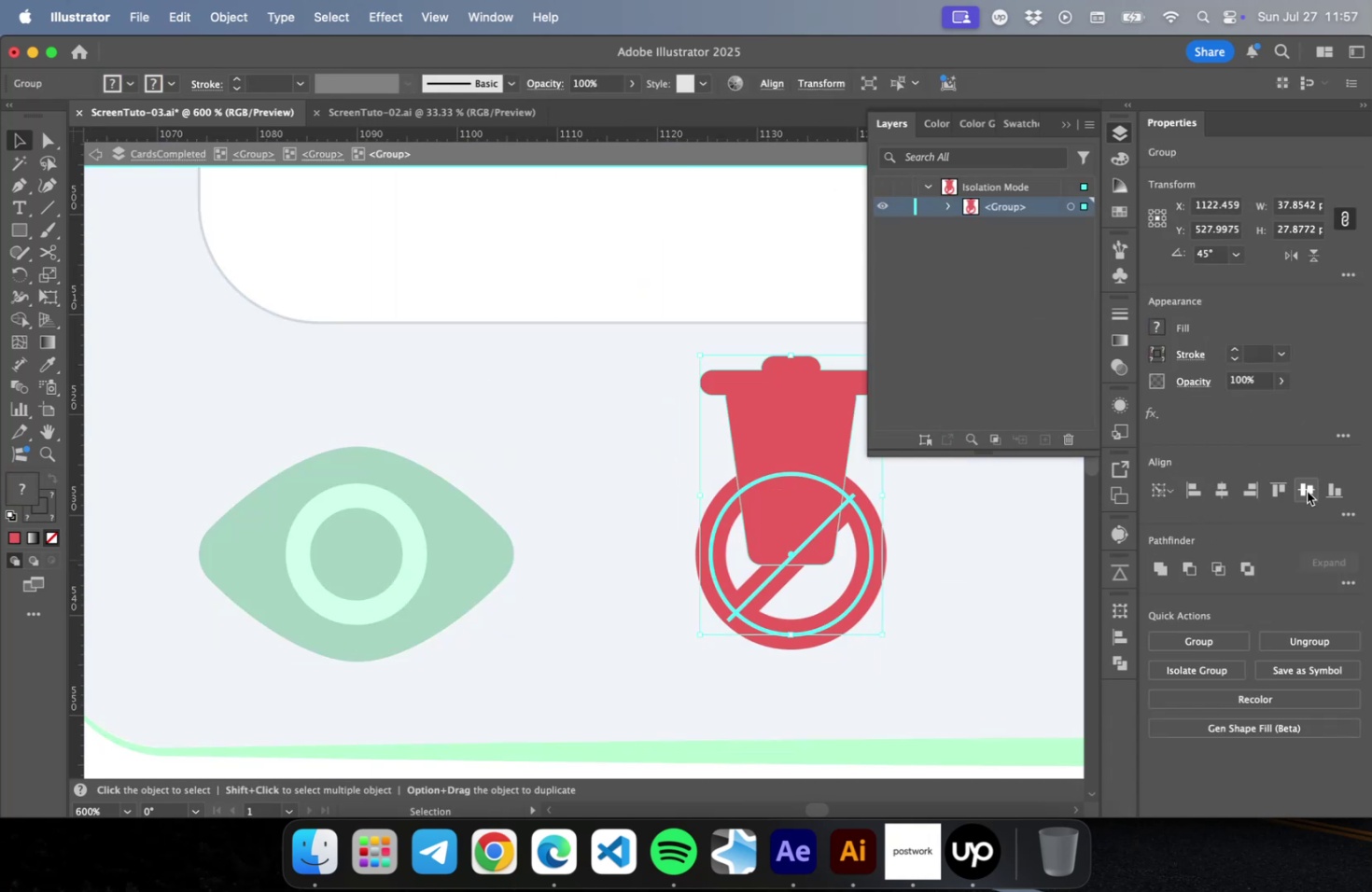 
left_click([1314, 491])
 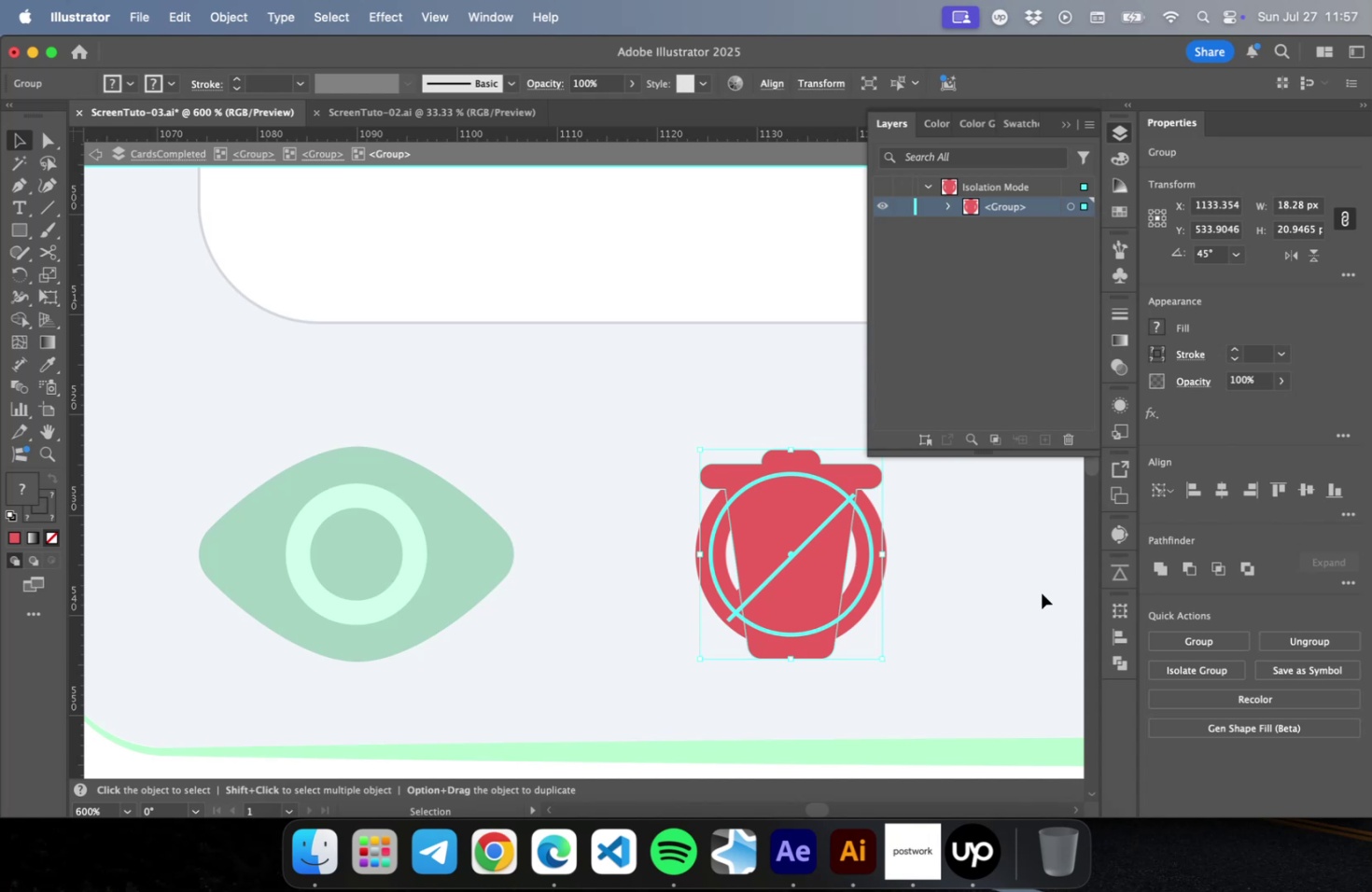 
left_click([1015, 598])
 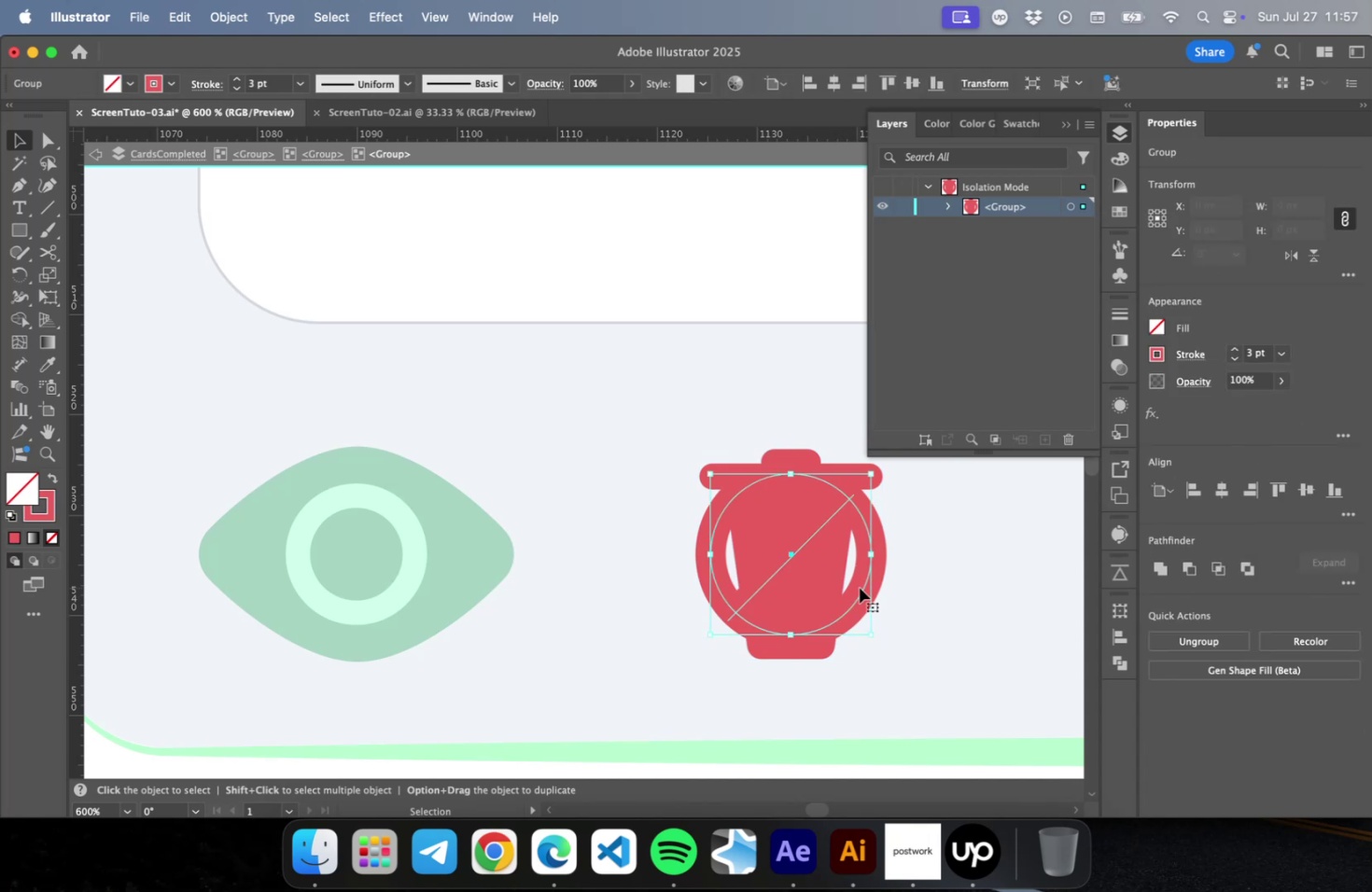 
key(Delete)
 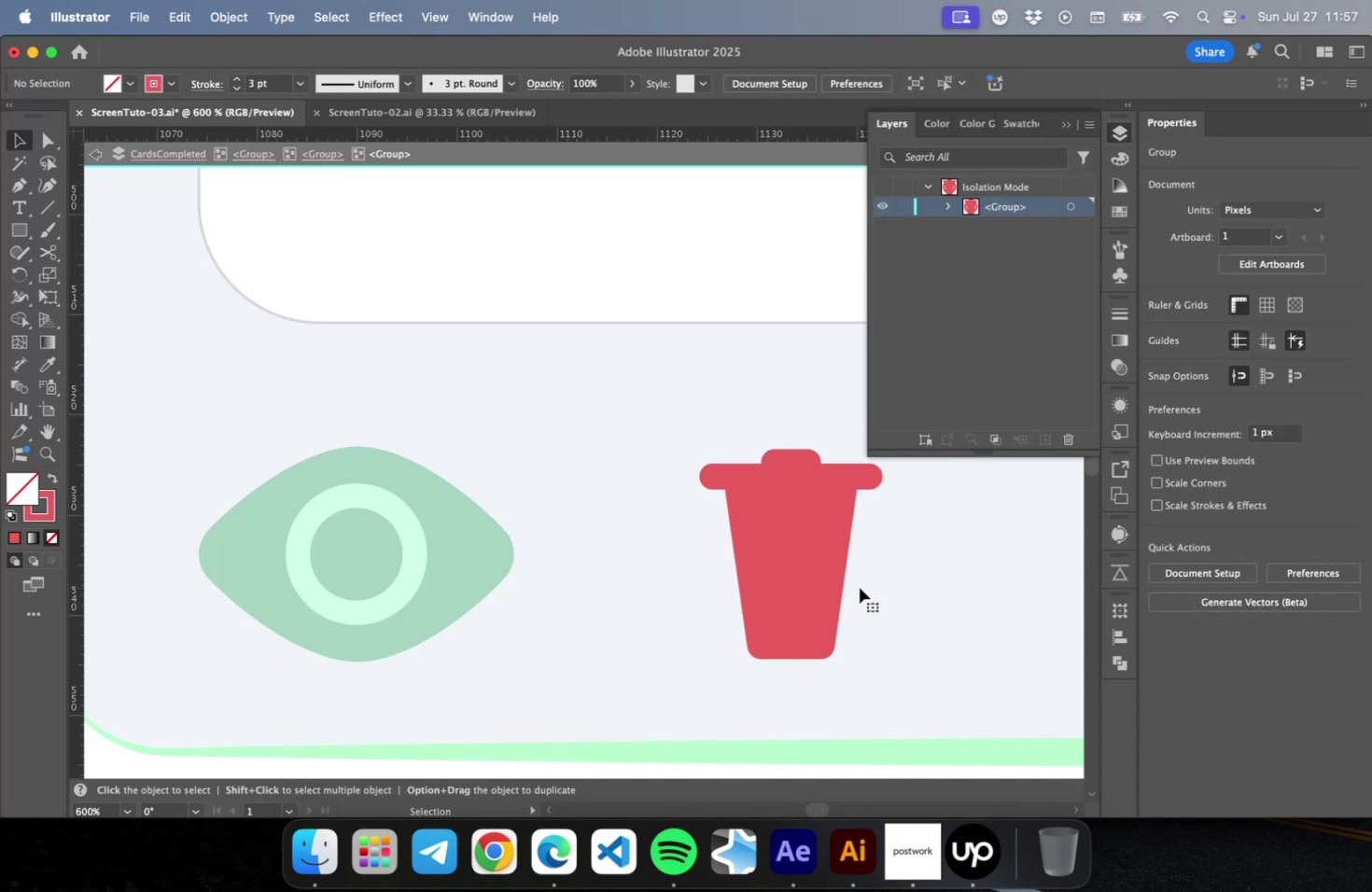 
key(Alt+OptionLeft)
 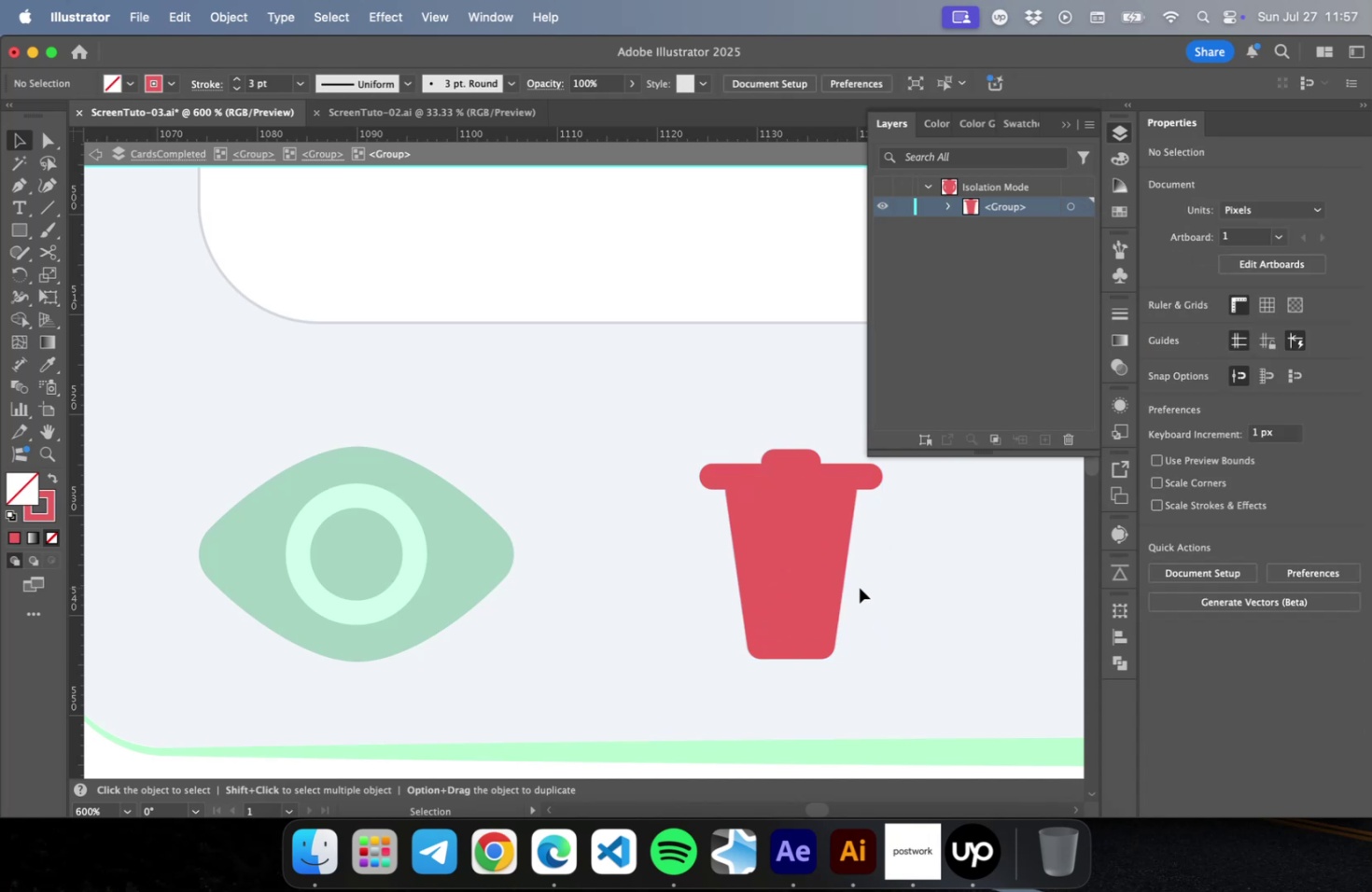 
key(Alt+OptionLeft)
 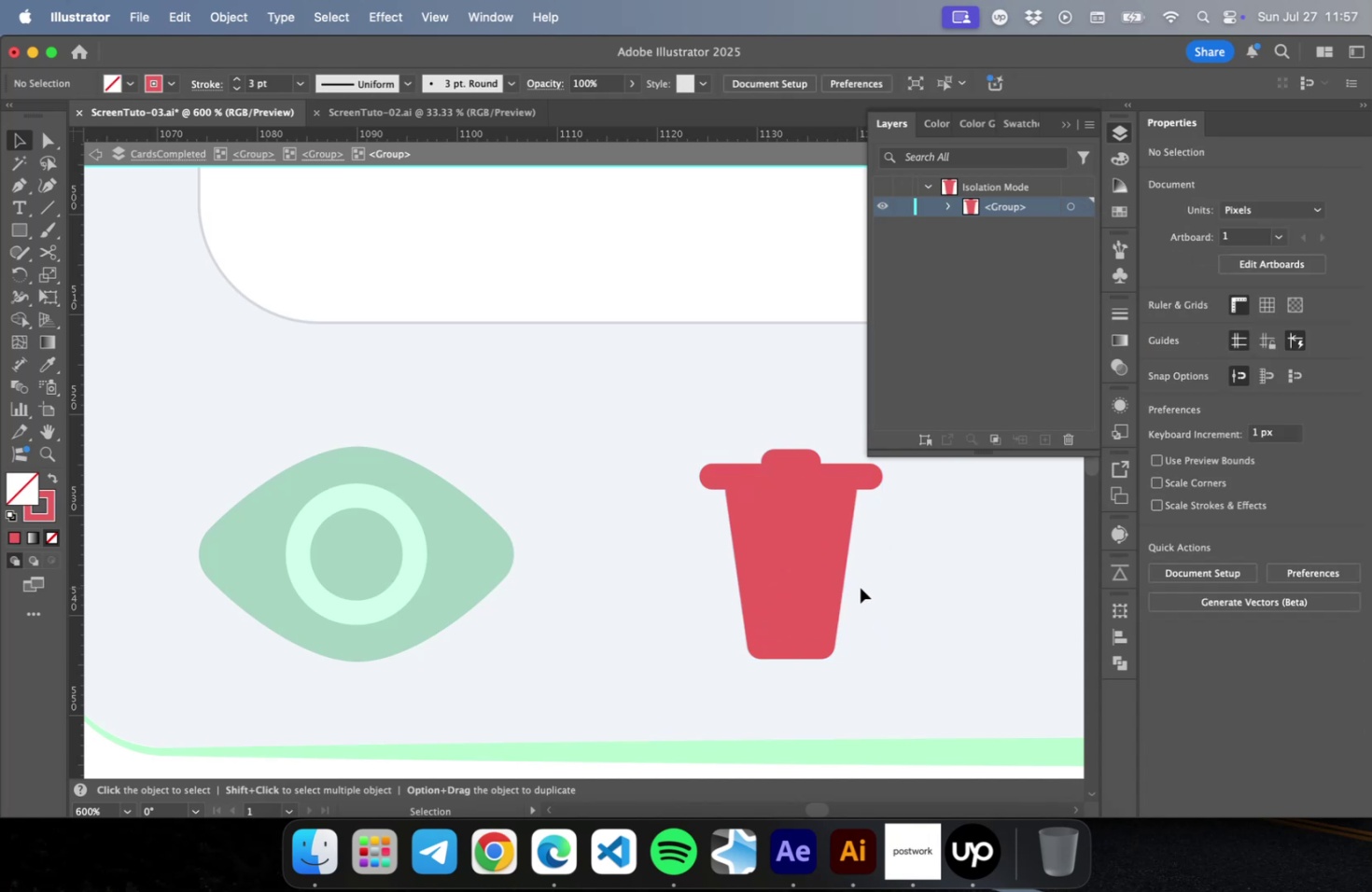 
key(Escape)
 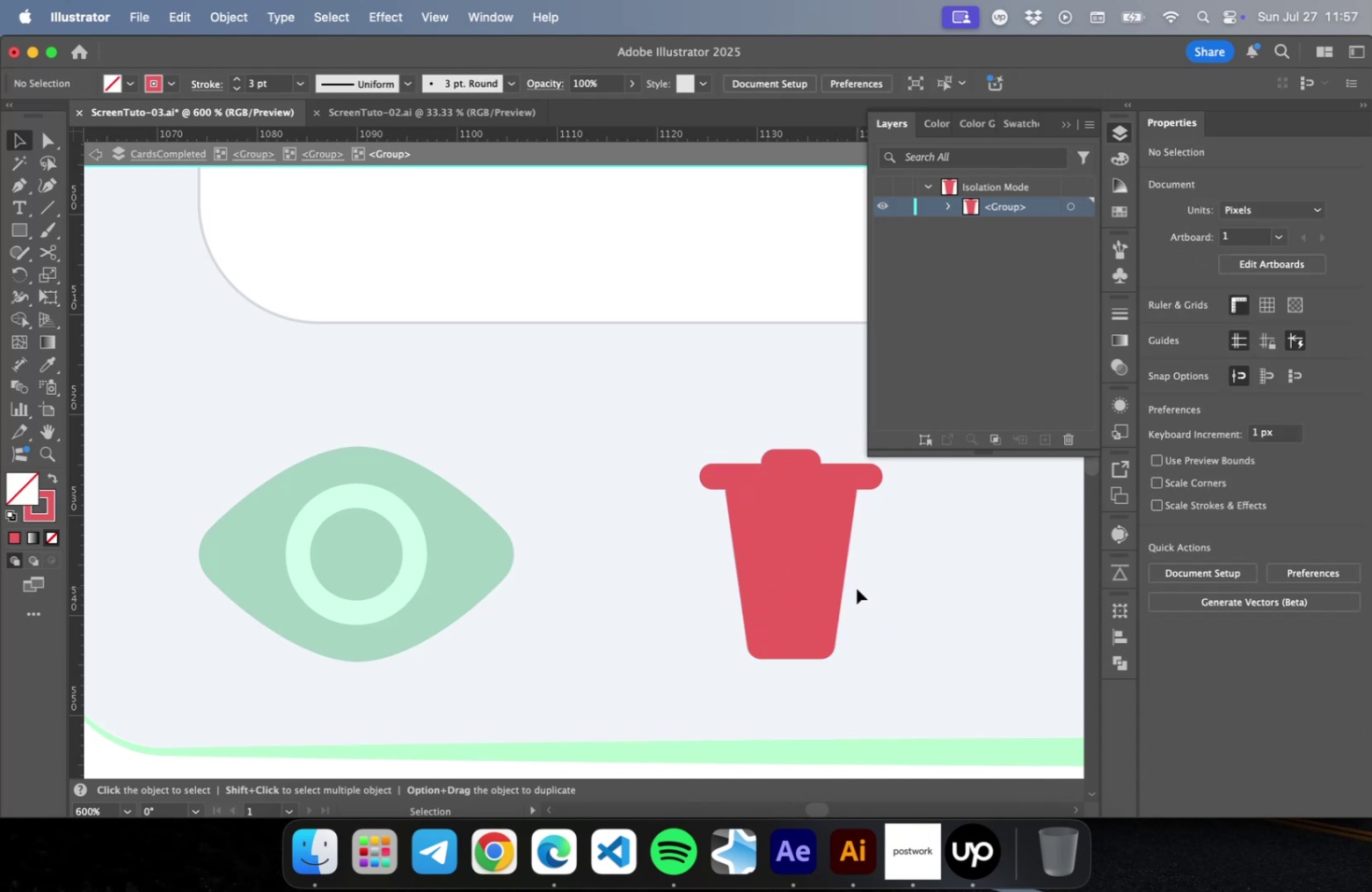 
hold_key(key=OptionLeft, duration=1.0)
scroll: coordinate [706, 635], scroll_direction: down, amount: 24.0
 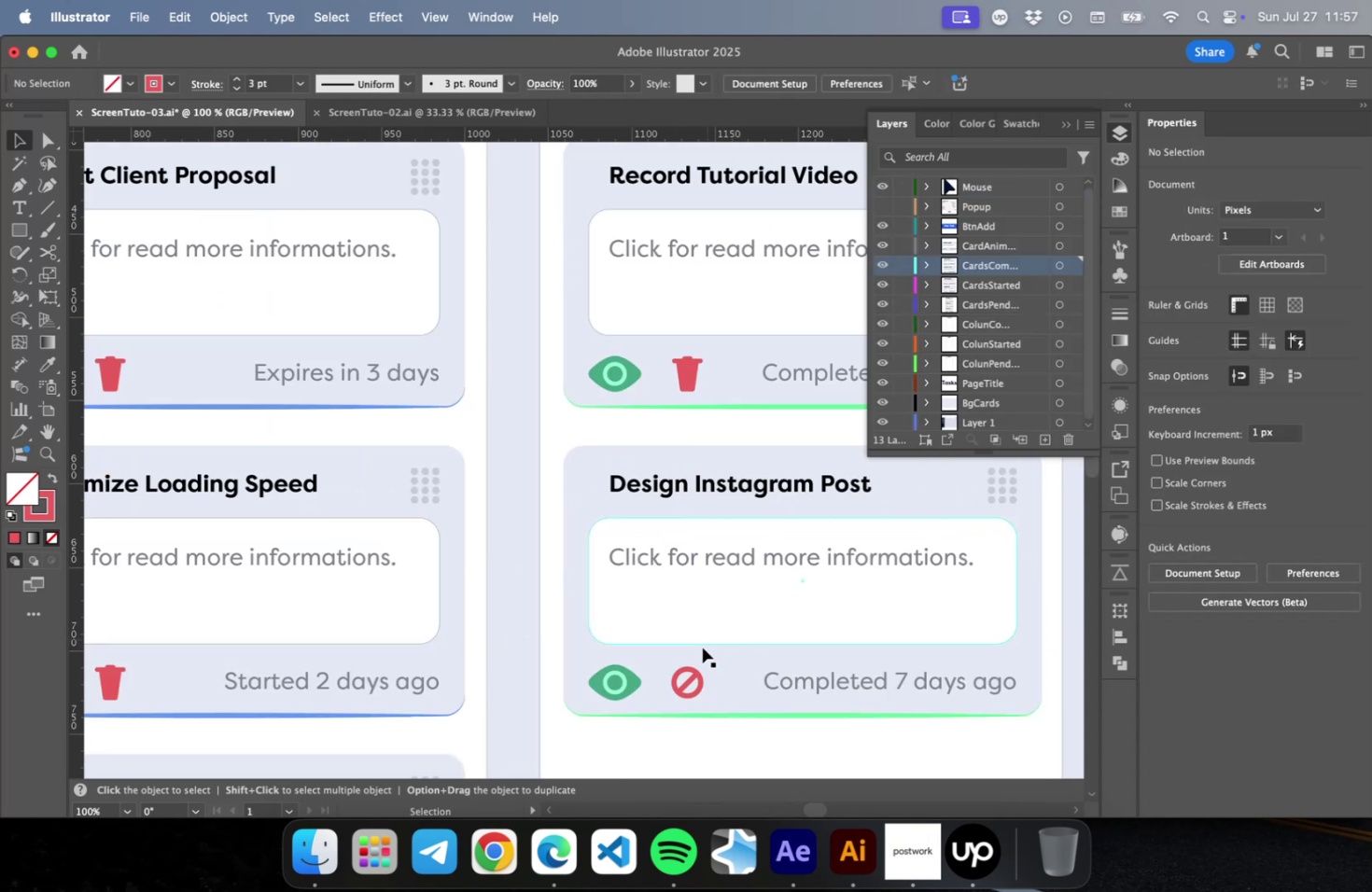 
hold_key(key=OptionLeft, duration=0.54)
scroll: coordinate [693, 691], scroll_direction: up, amount: 4.0
 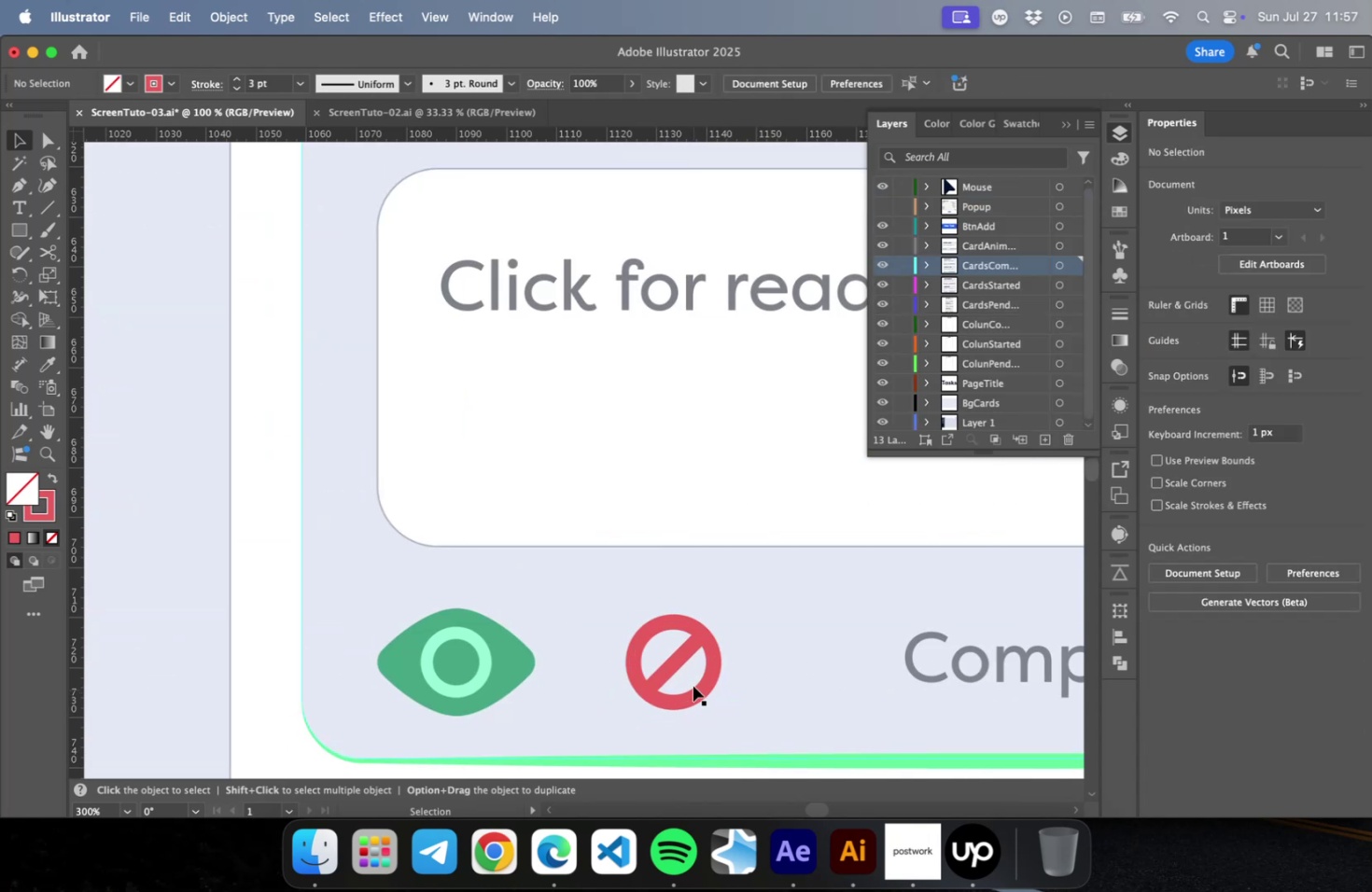 
hold_key(key=OptionLeft, duration=0.38)
scroll: coordinate [673, 689], scroll_direction: up, amount: 4.0
 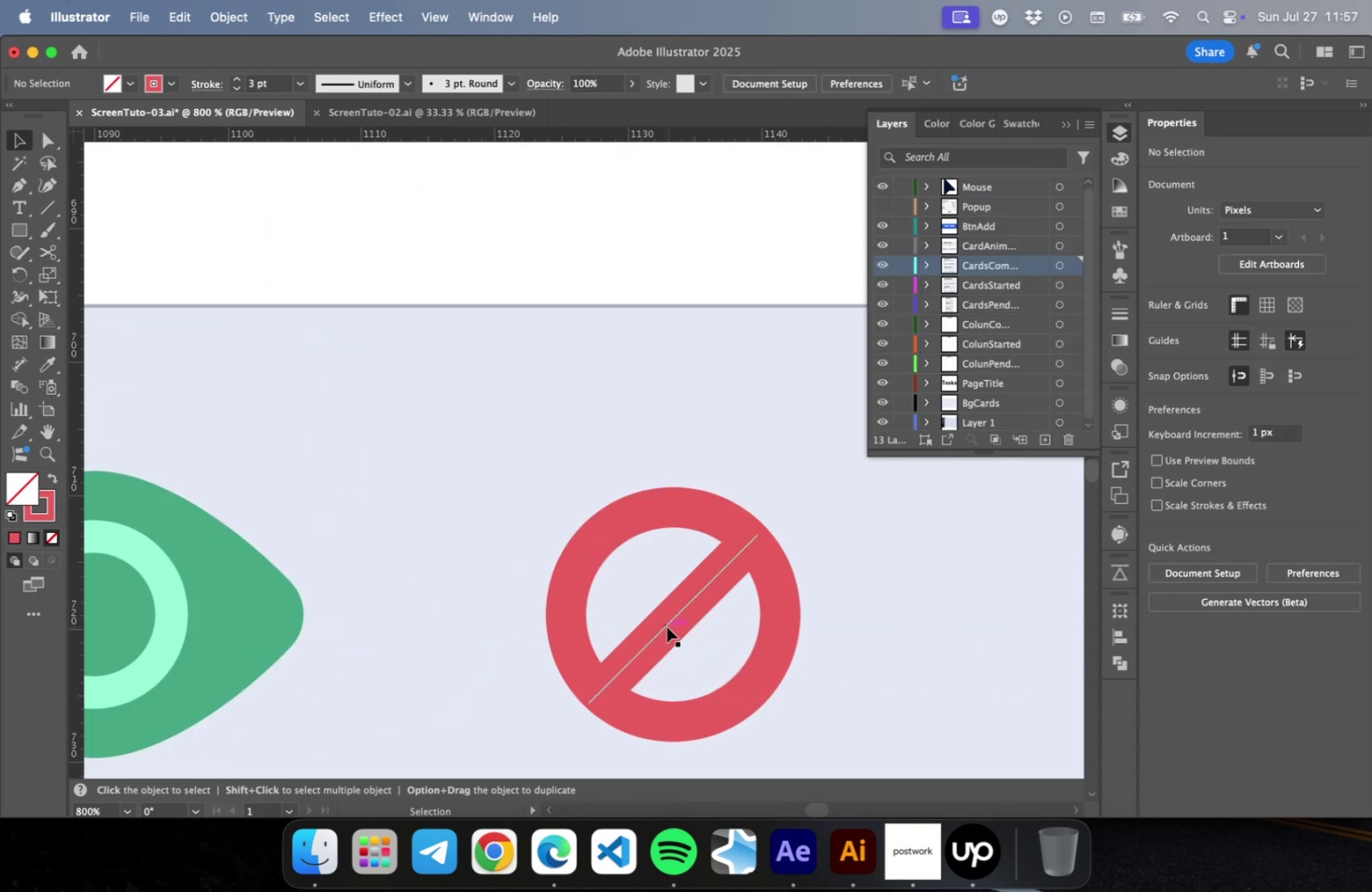 
double_click([666, 626])
 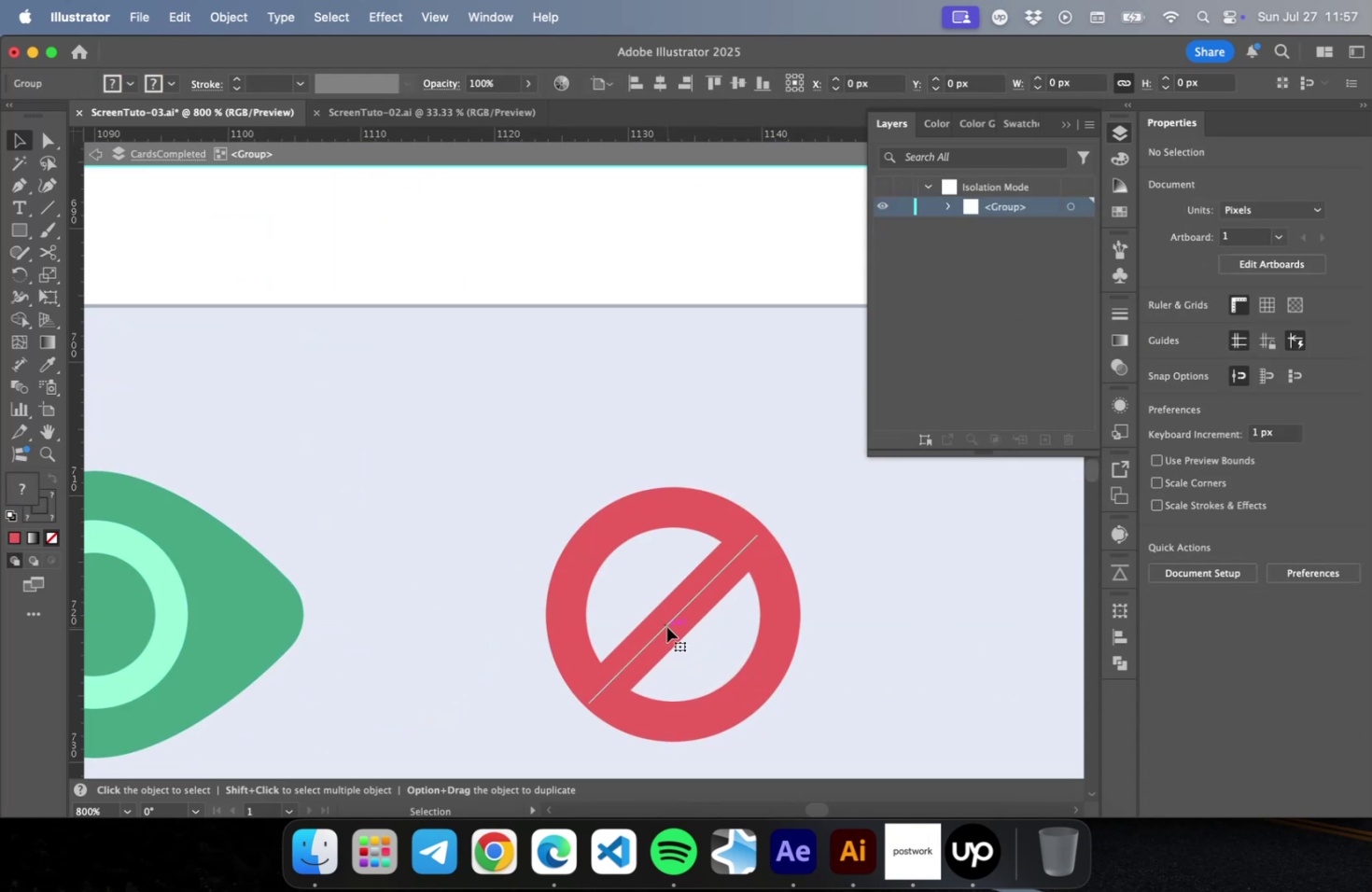 
triple_click([666, 626])
 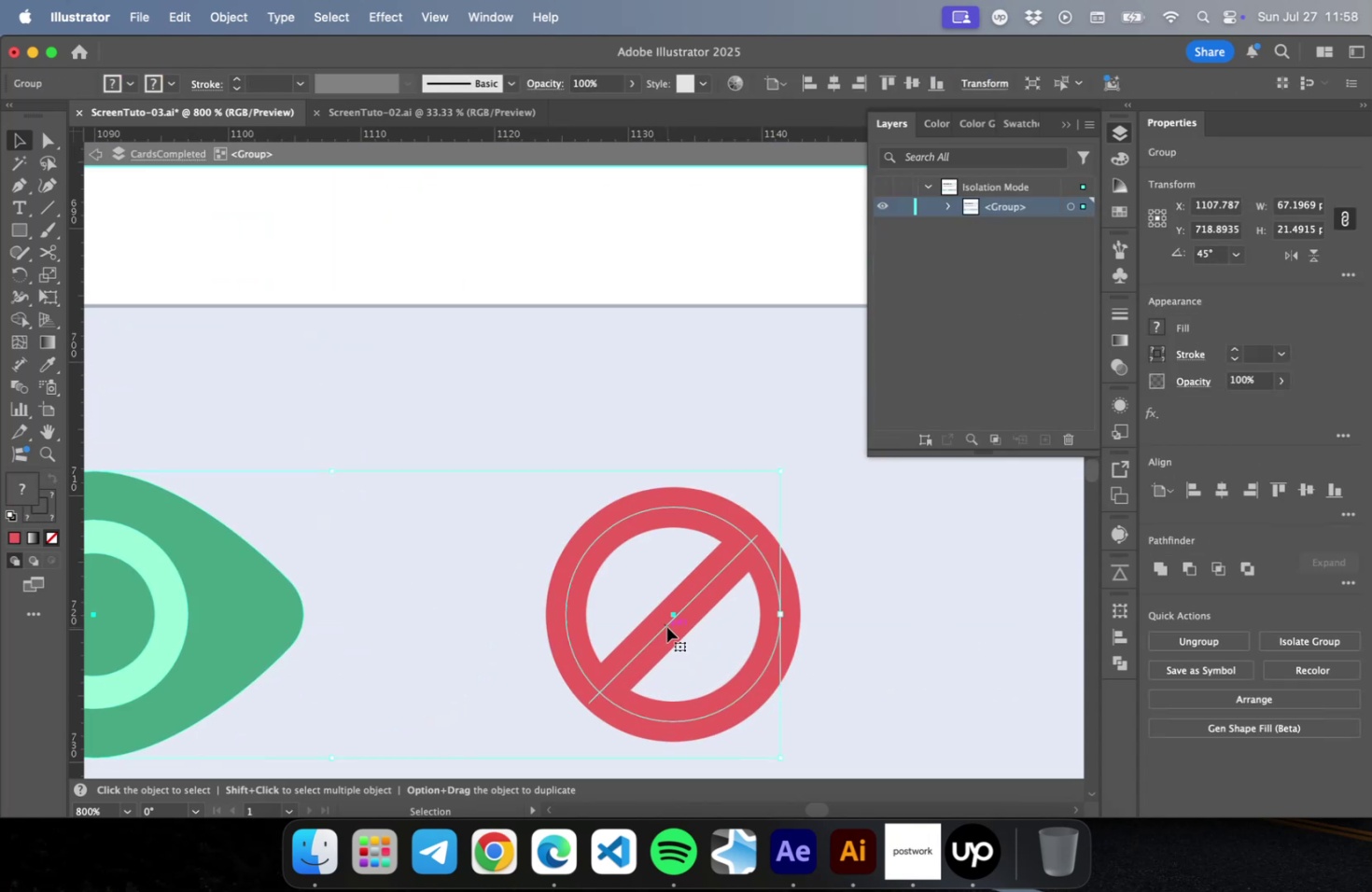 
double_click([666, 626])
 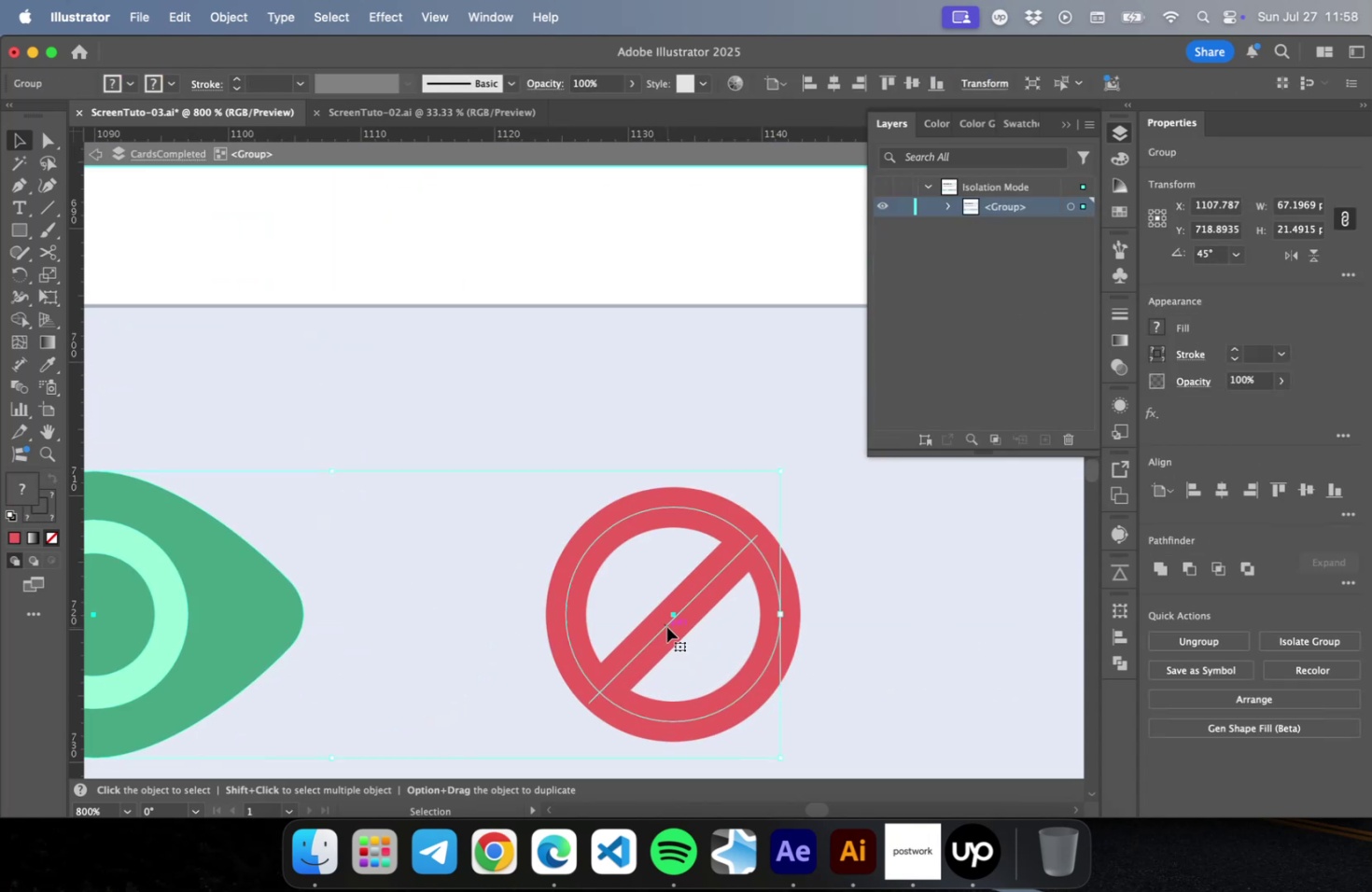 
triple_click([666, 626])
 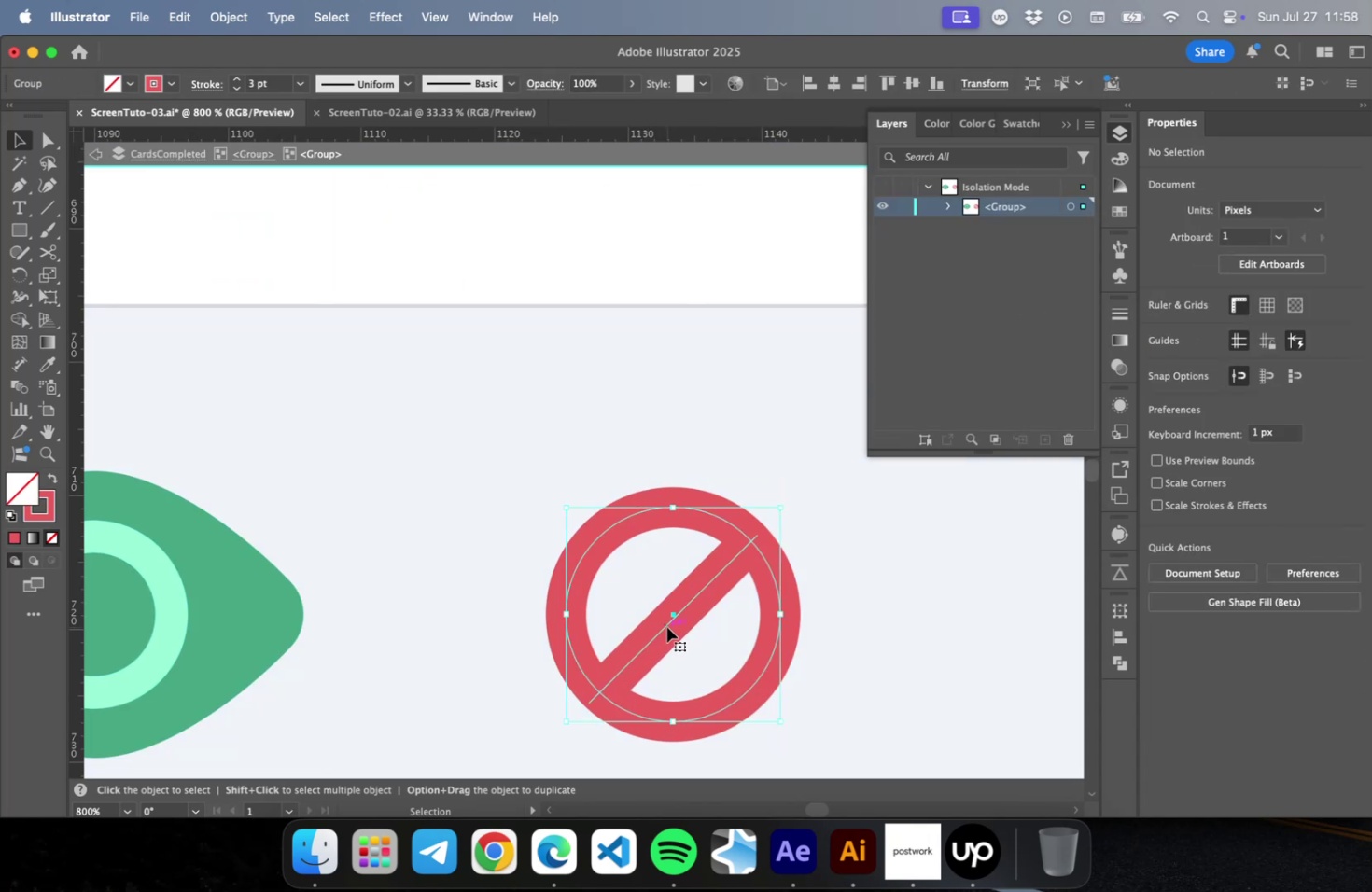 
triple_click([666, 626])
 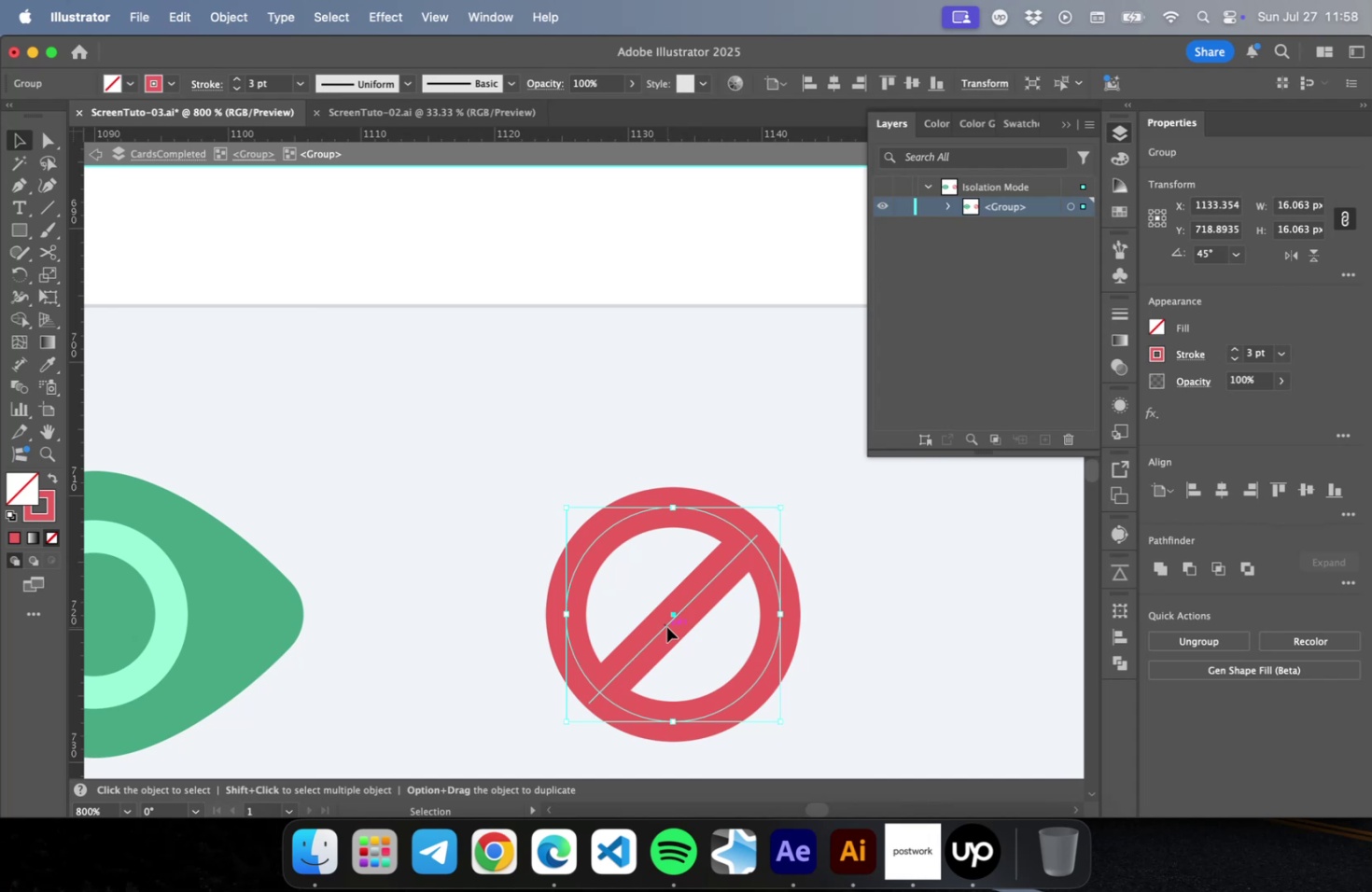 
double_click([666, 626])
 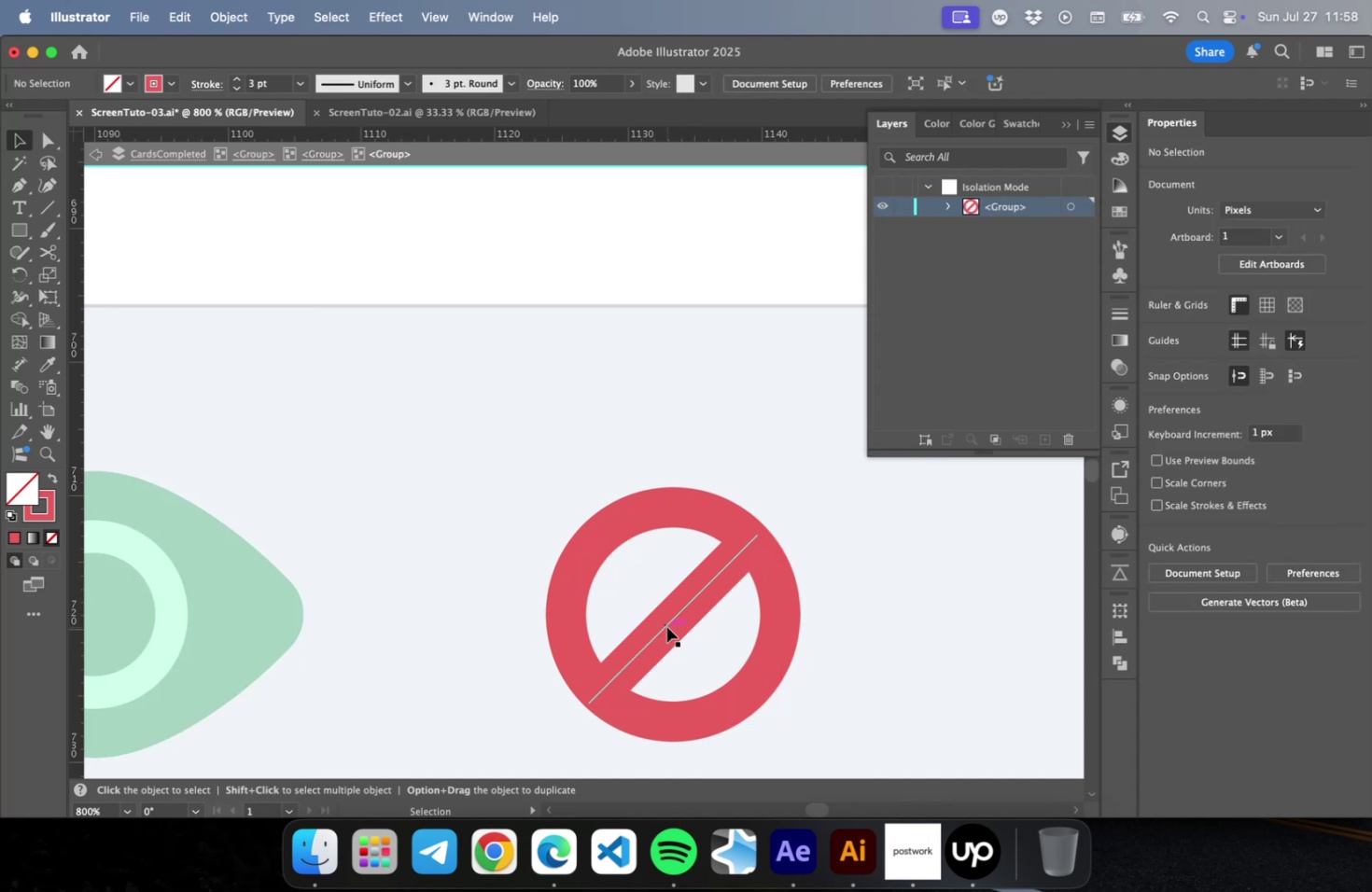 
triple_click([666, 626])
 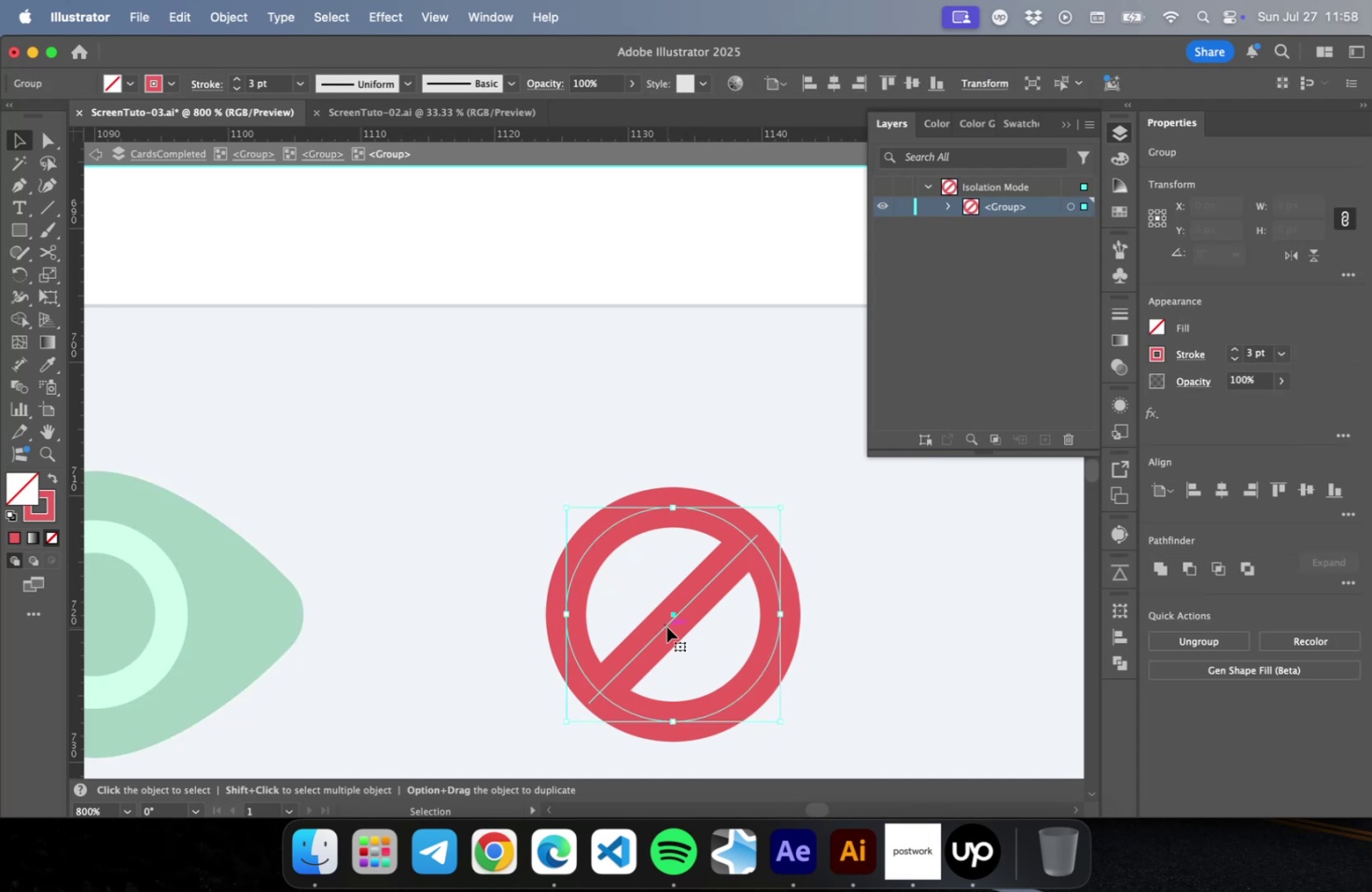 
key(Meta+V)
 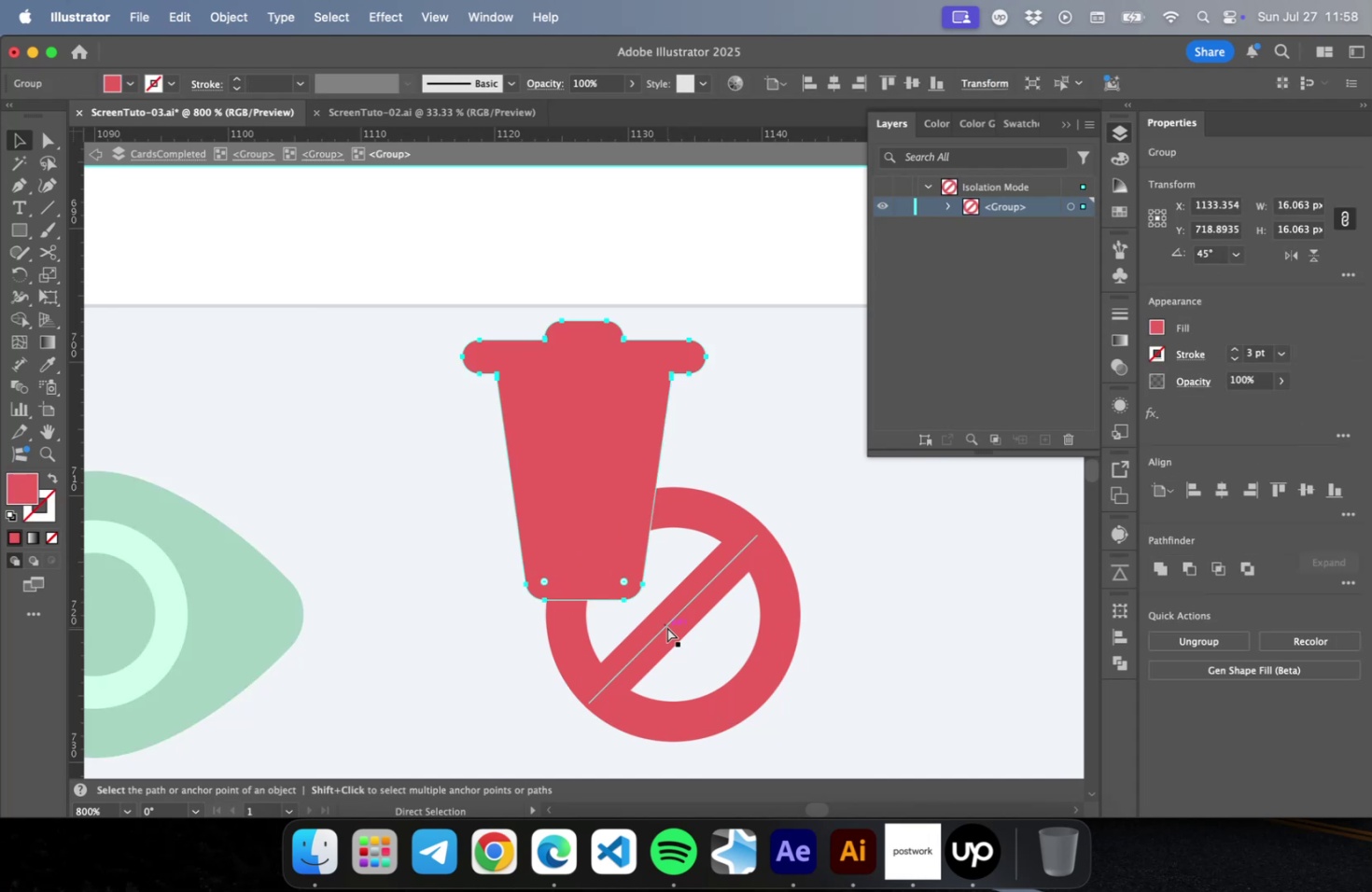 
hold_key(key=ShiftLeft, duration=0.56)
left_click([666, 626])
 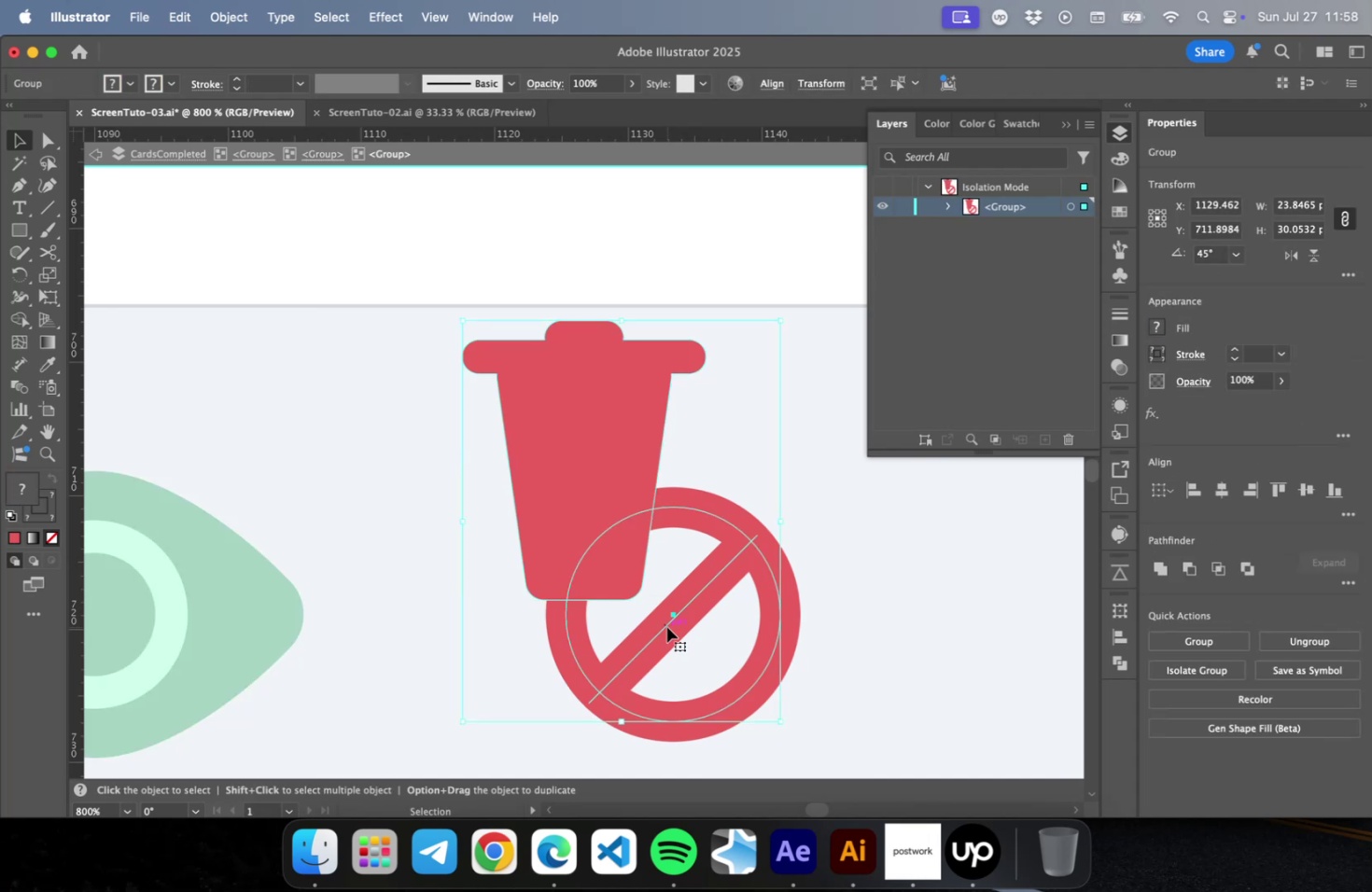 
hold_key(key=OptionLeft, duration=0.63)
left_click([666, 626])
 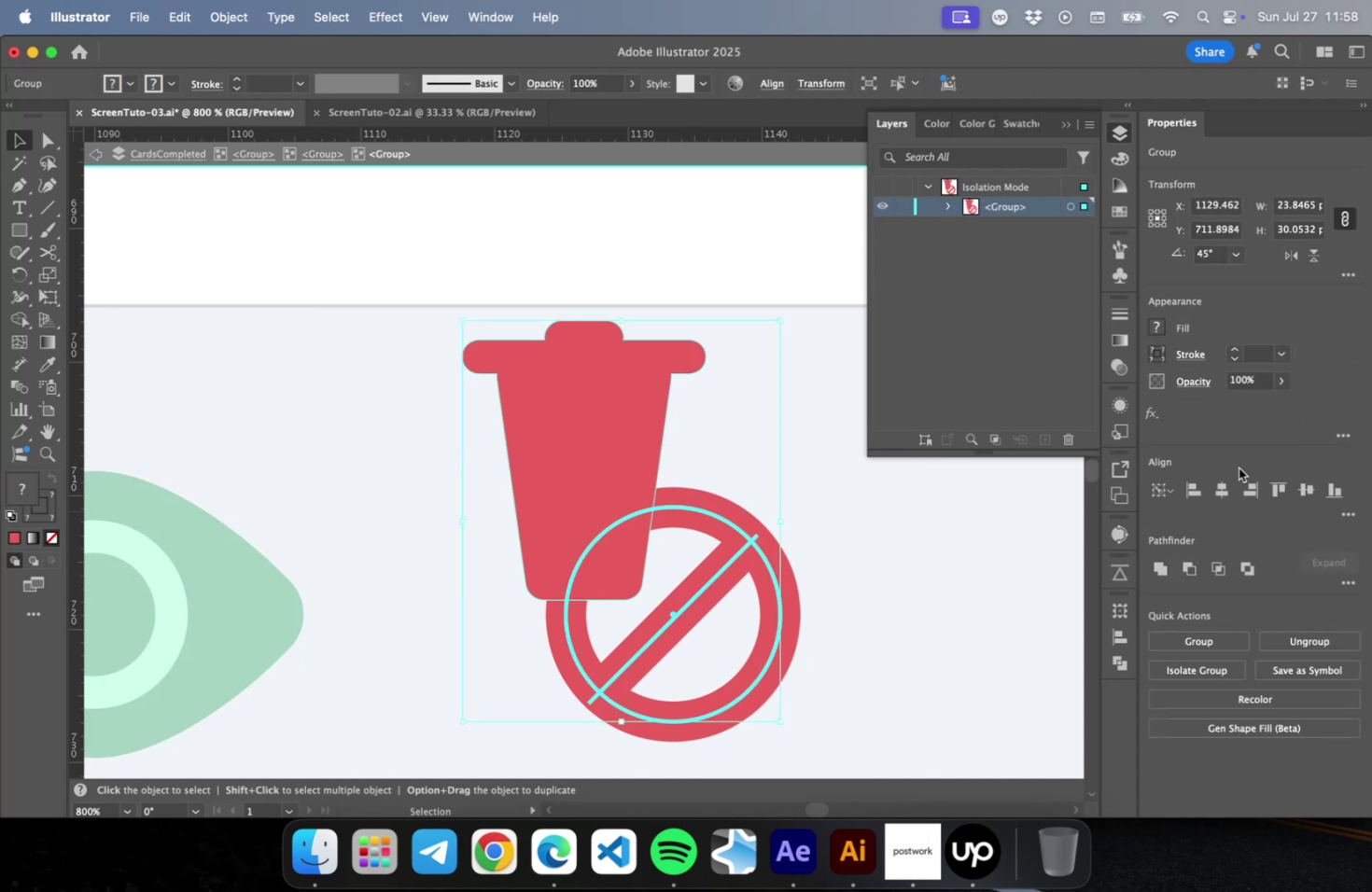 
left_click([1222, 487])
 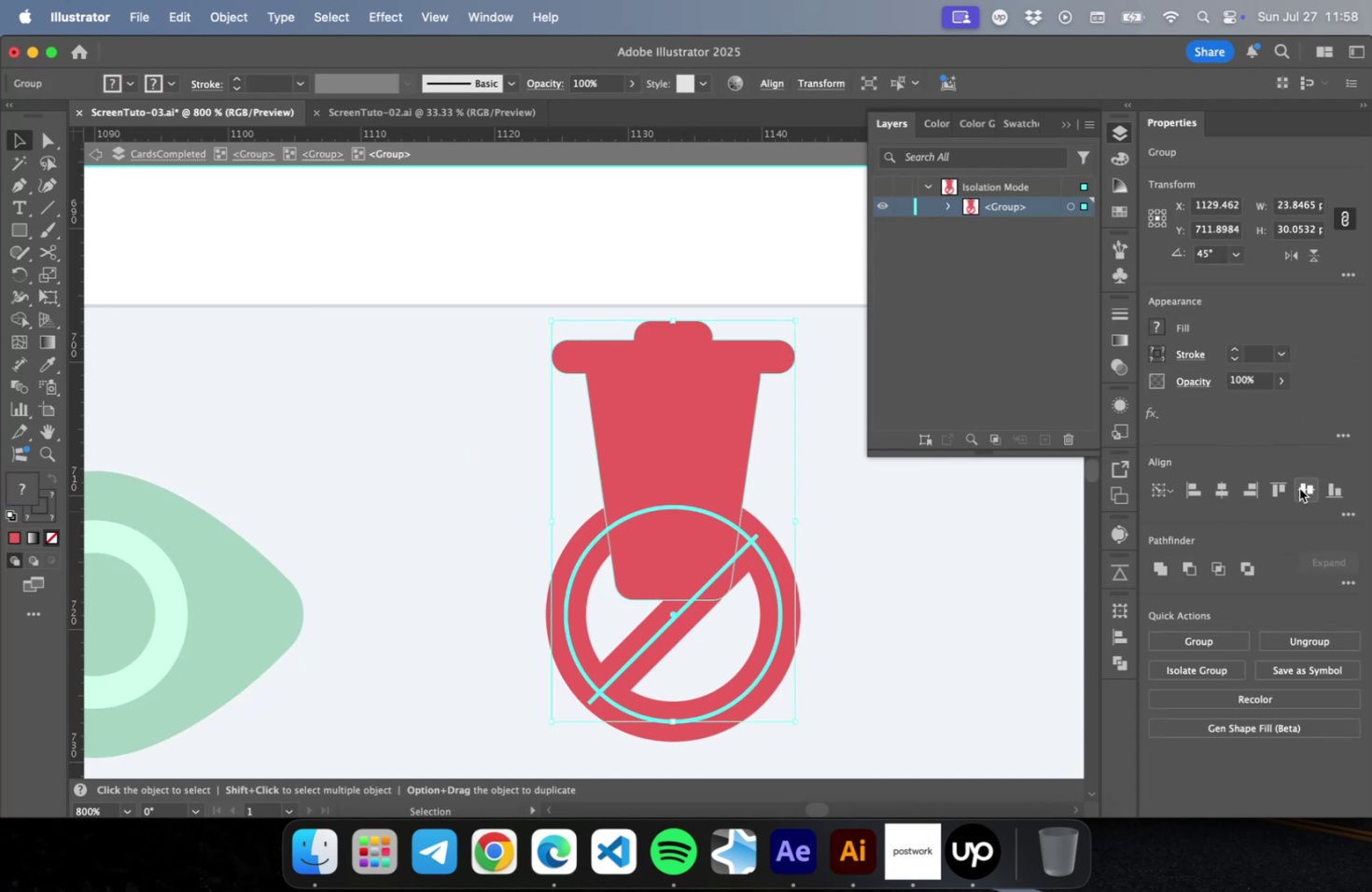 
left_click([1302, 488])
 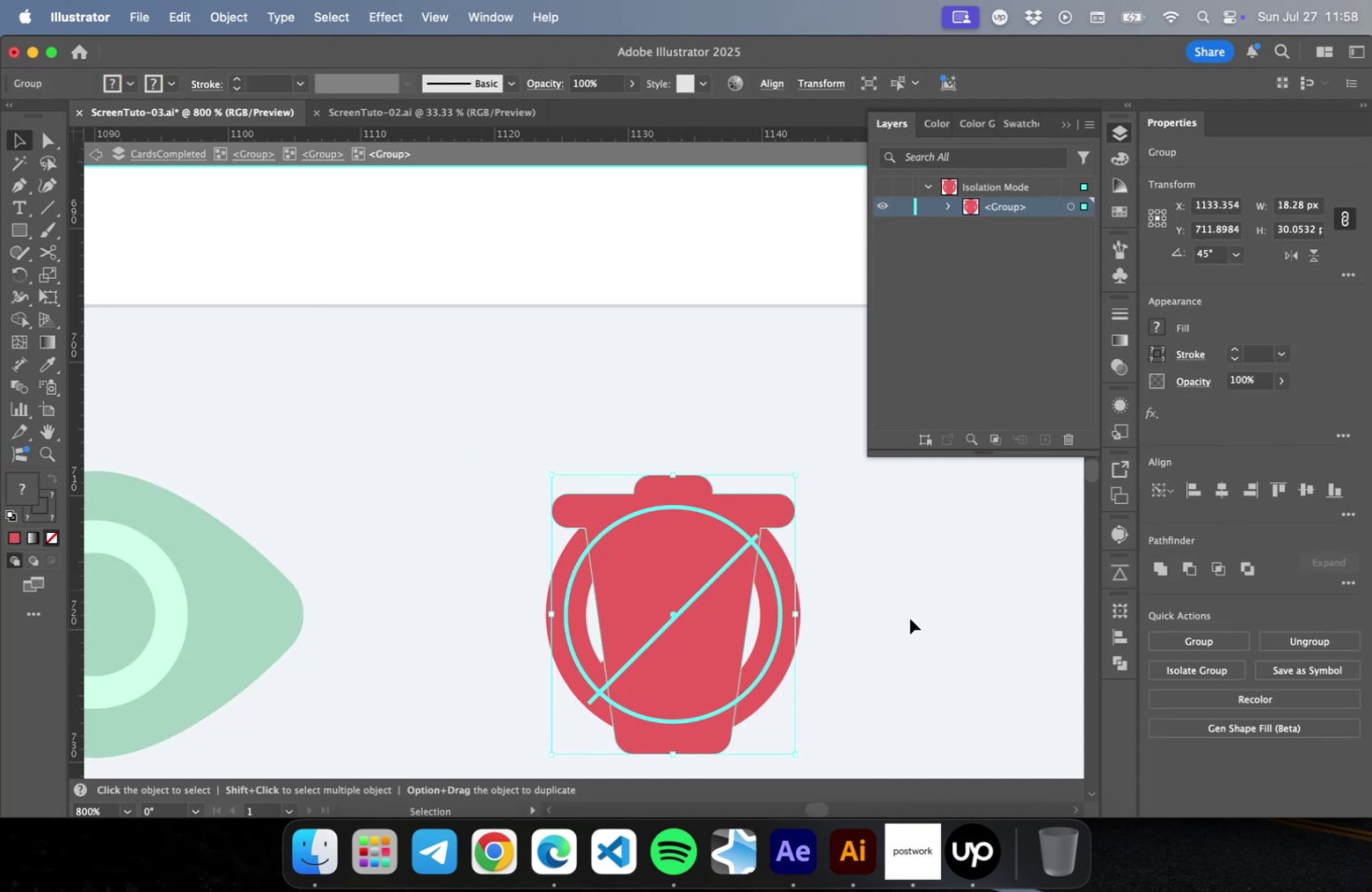 
left_click([848, 636])
 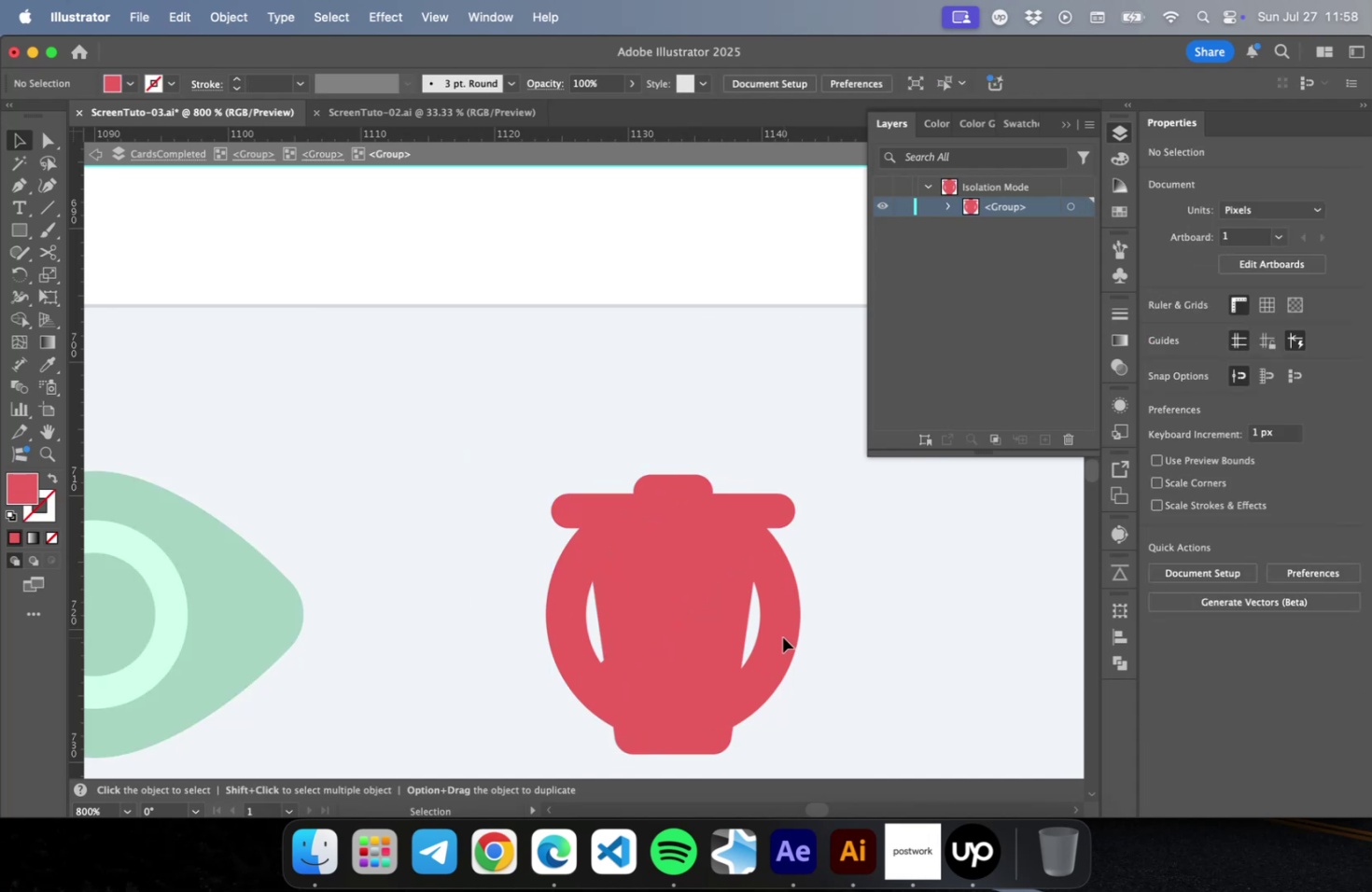 
left_click([779, 634])
 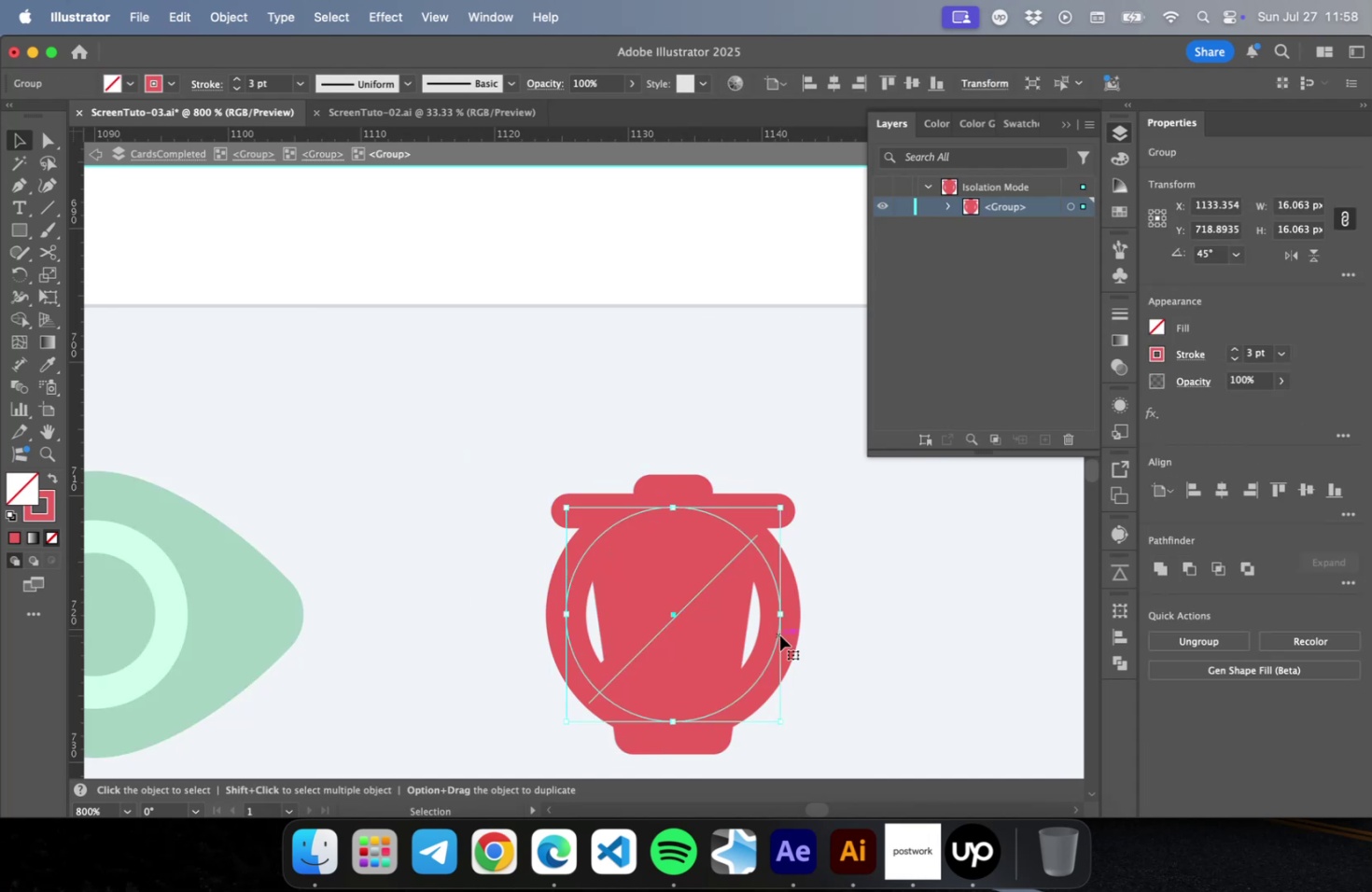 
key(Delete)
 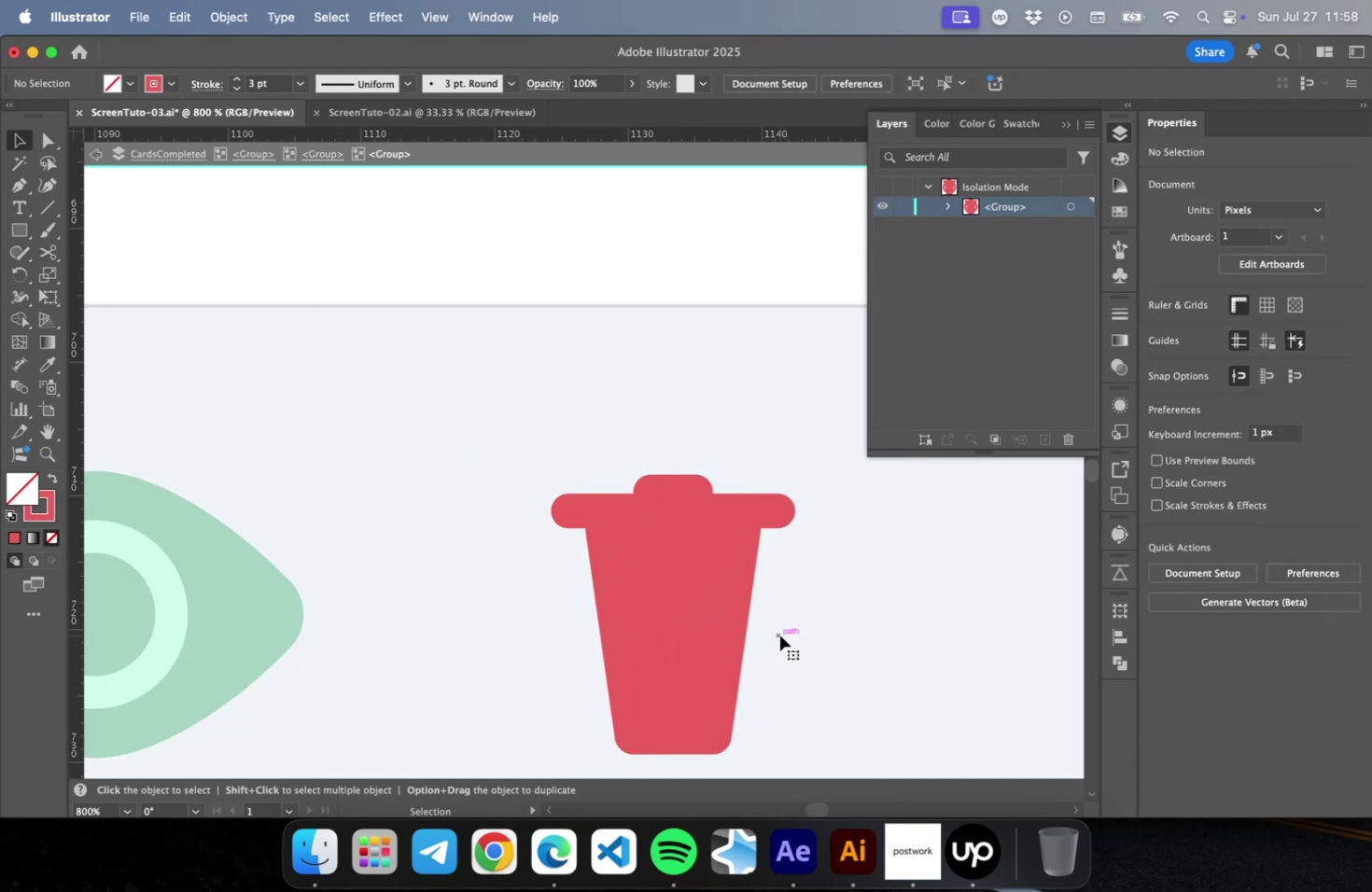 
hold_key(key=OptionLeft, duration=0.51)
scroll: coordinate [738, 625], scroll_direction: down, amount: 9.0
 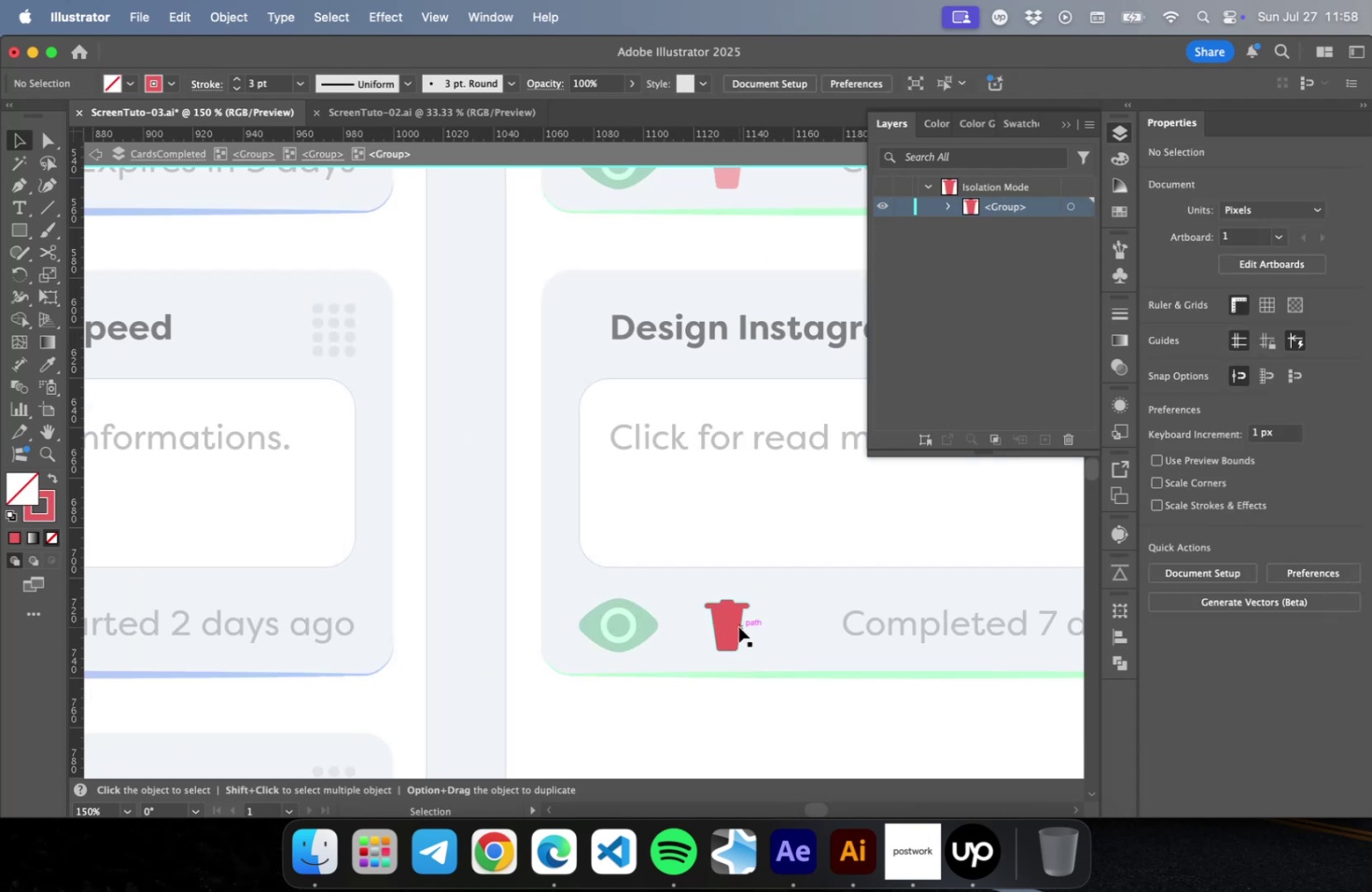 
key(Escape)
 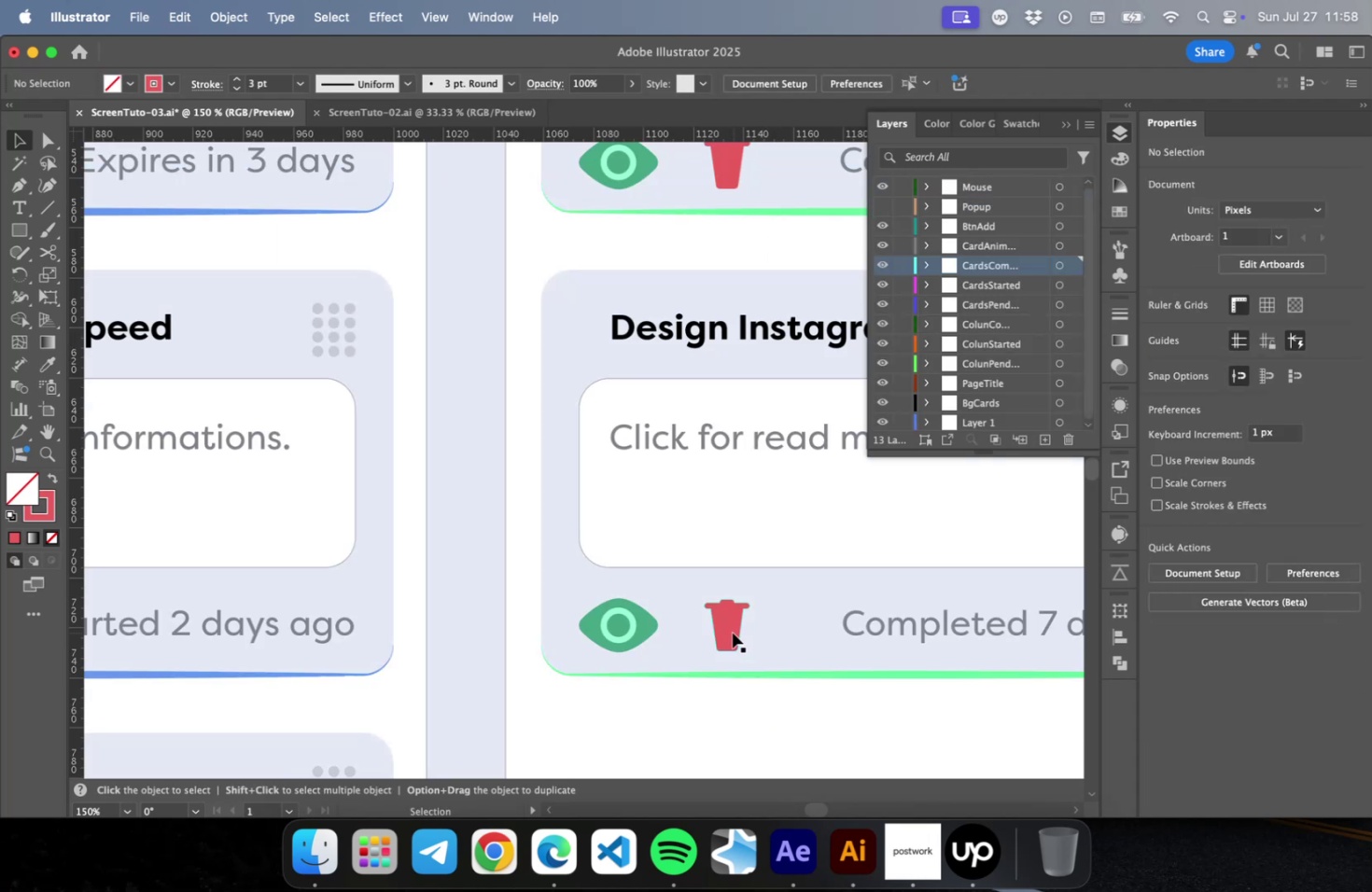 
scroll: coordinate [726, 631], scroll_direction: down, amount: 16.0
 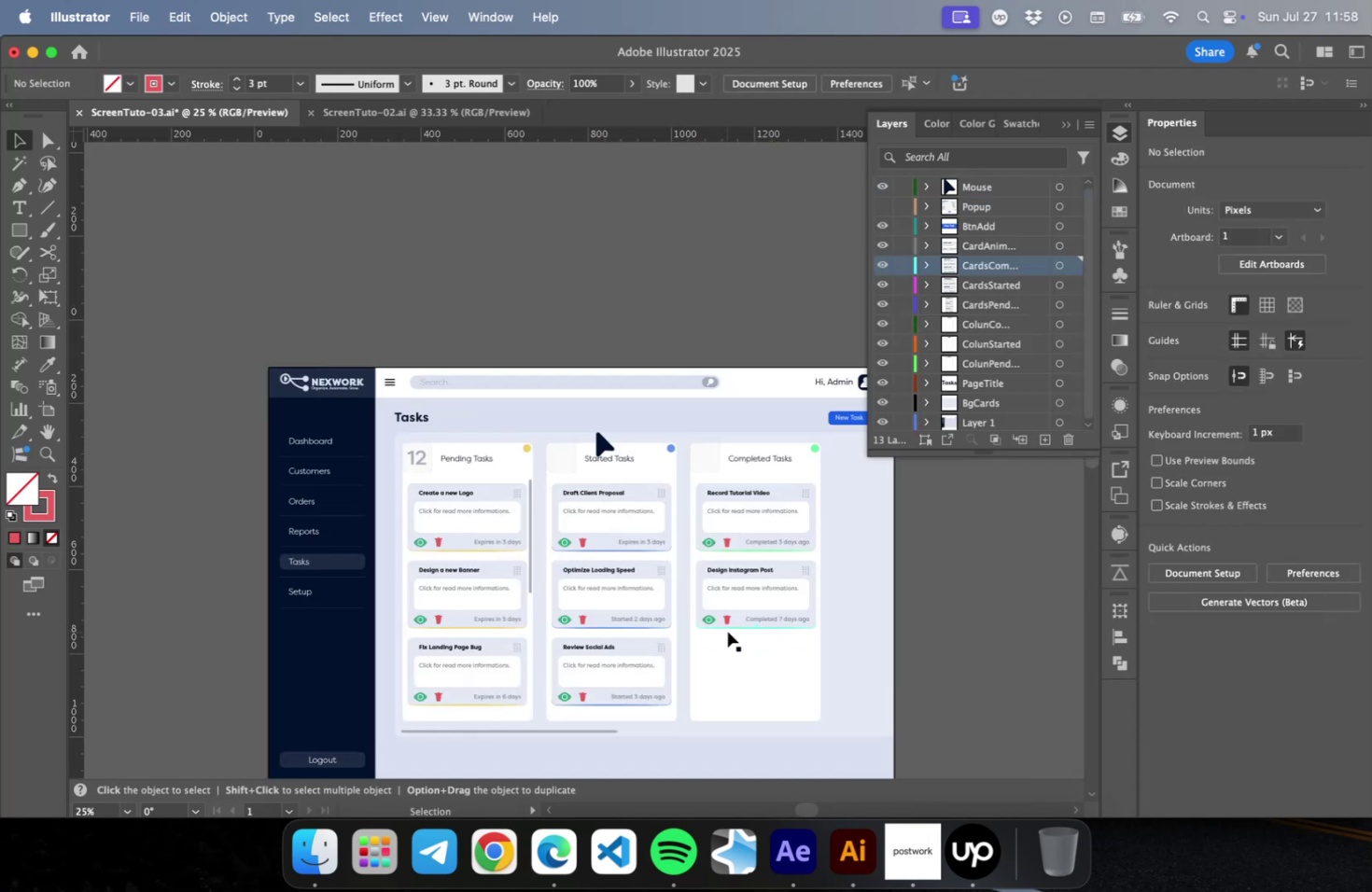 
hold_key(key=OptionLeft, duration=0.56)
 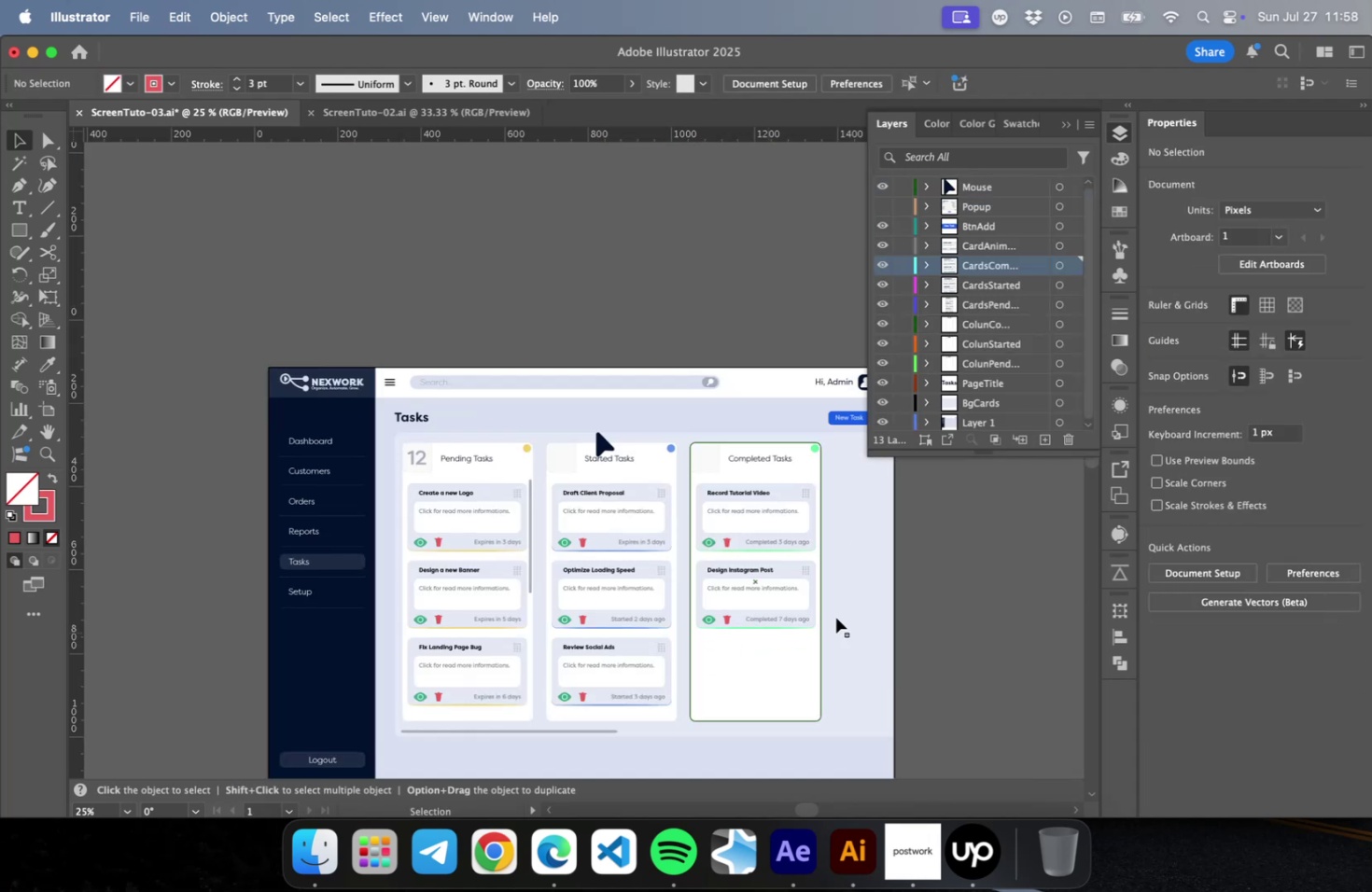 
left_click([970, 603])
 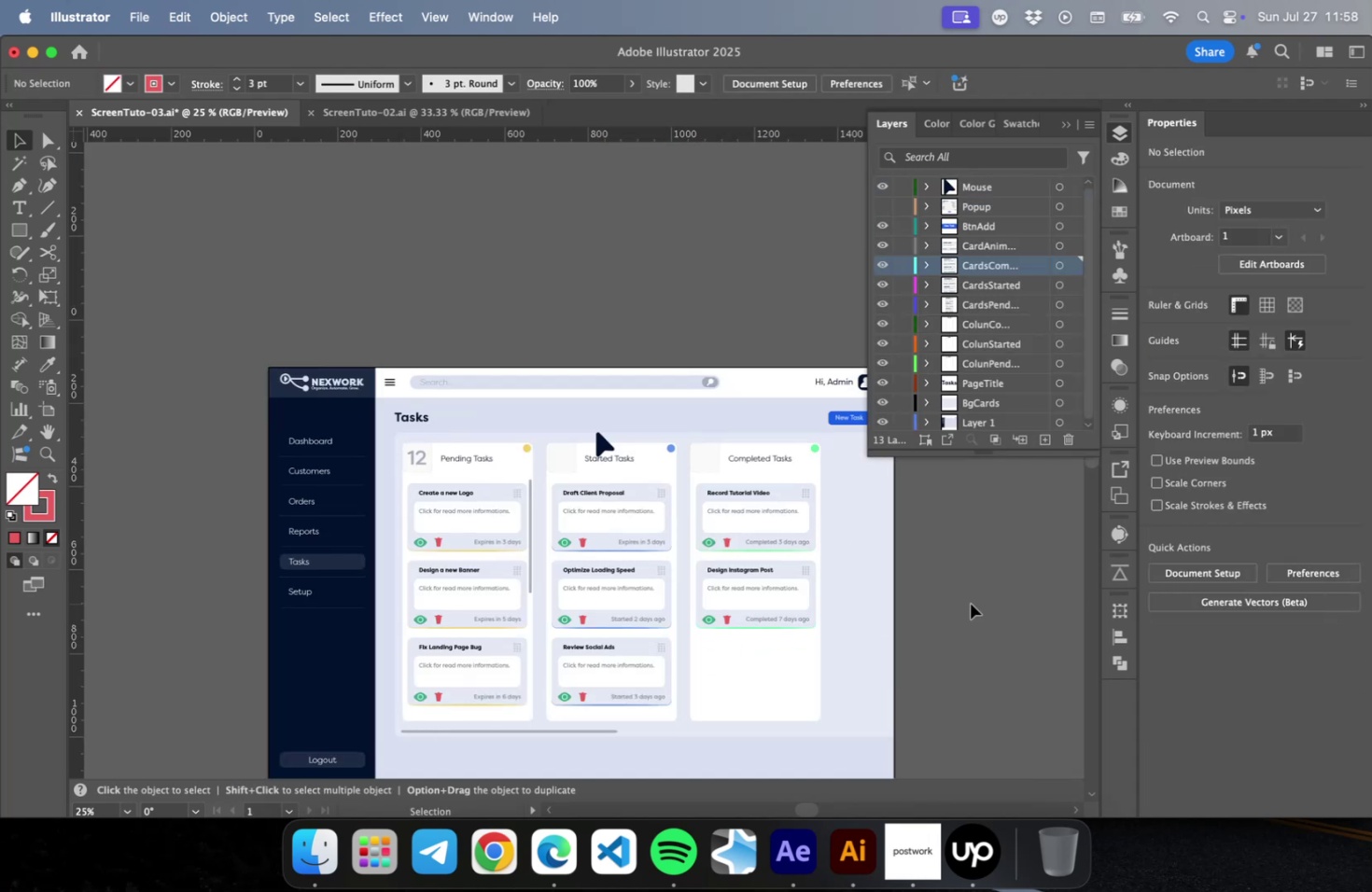 
key(Meta+CommandLeft)
 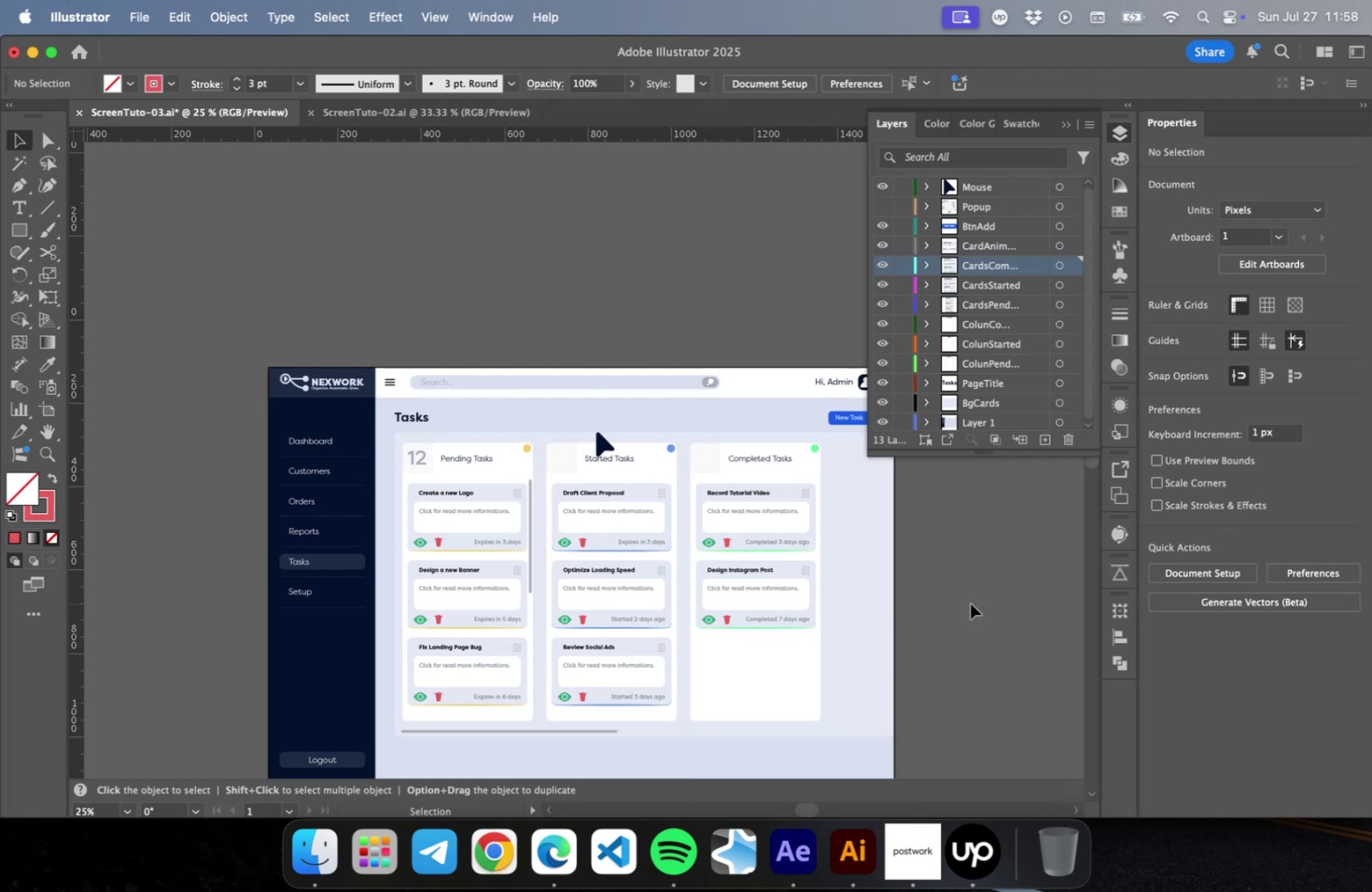 
key(Meta+S)
 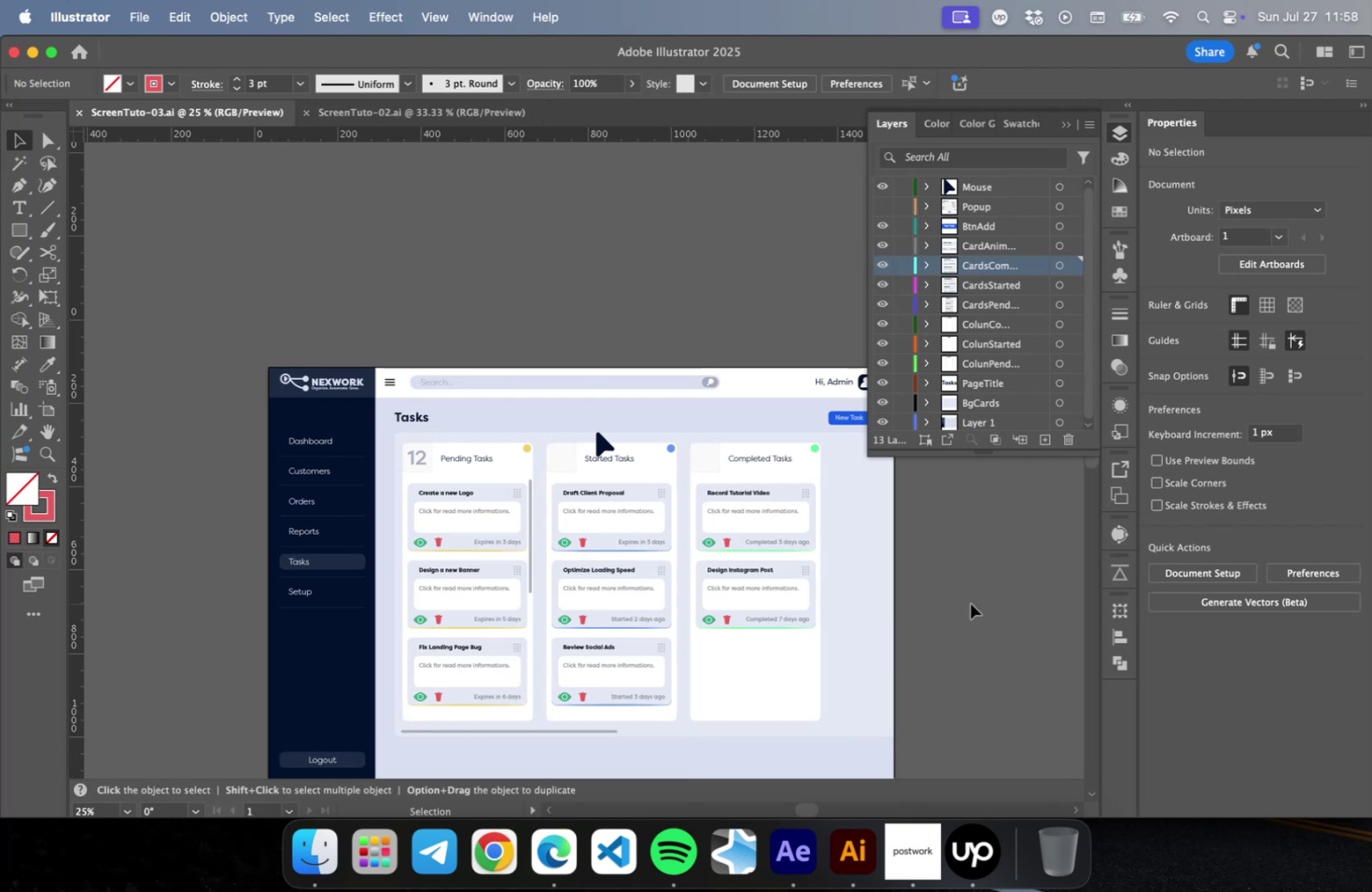 
key(Meta+CommandLeft)
 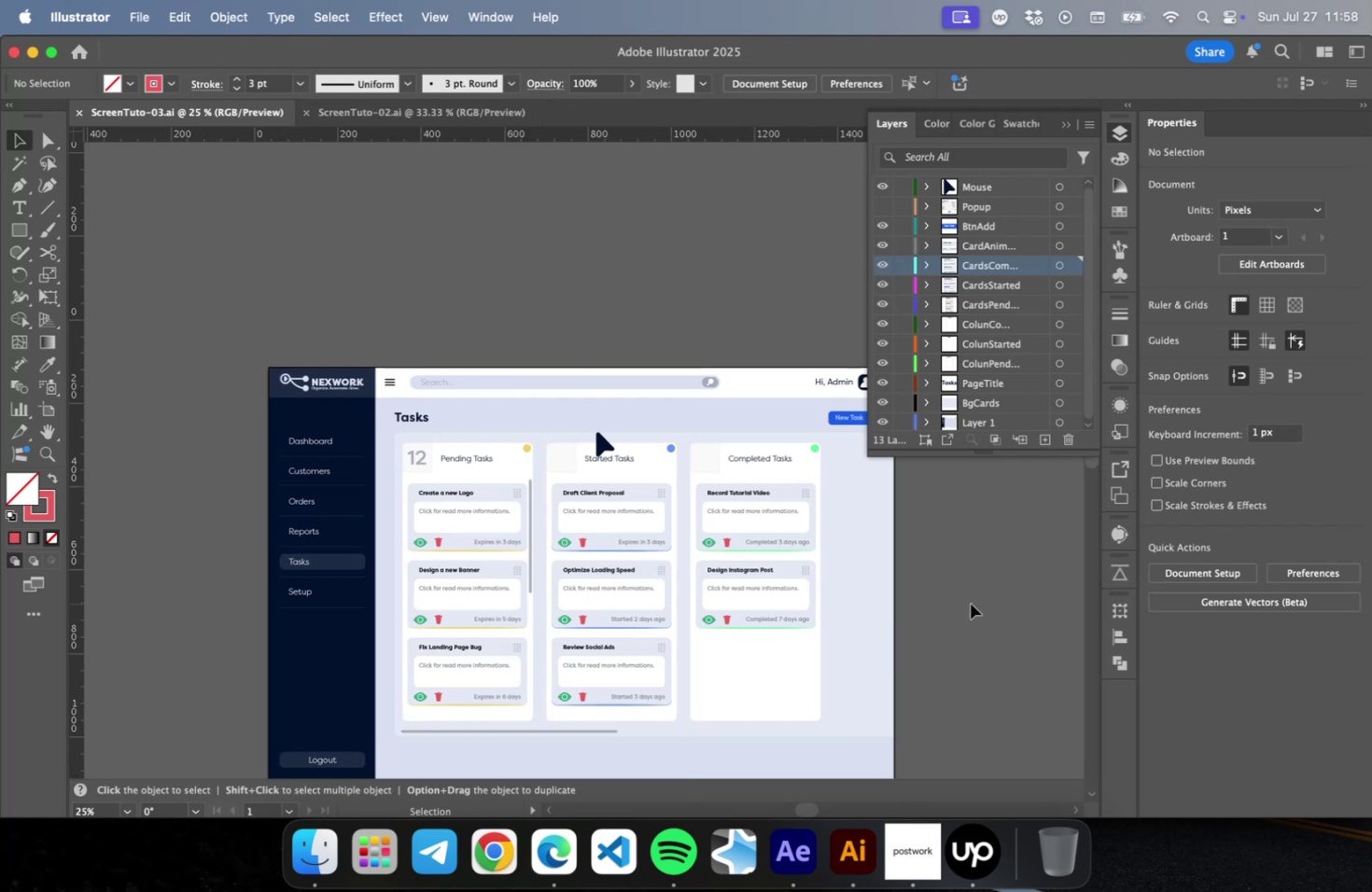 
key(Meta+Tab)
 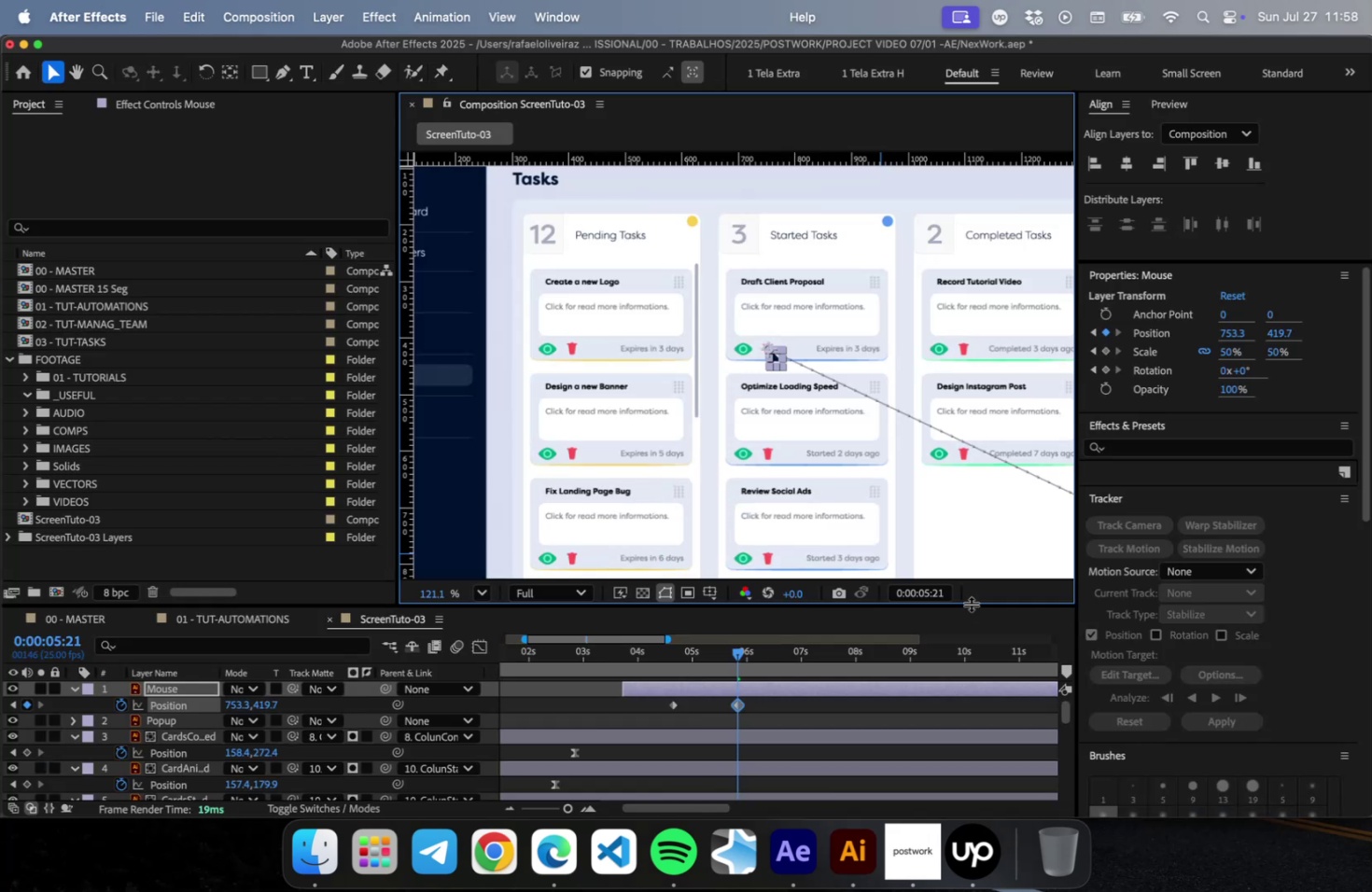 
key(Meta+CommandLeft)
 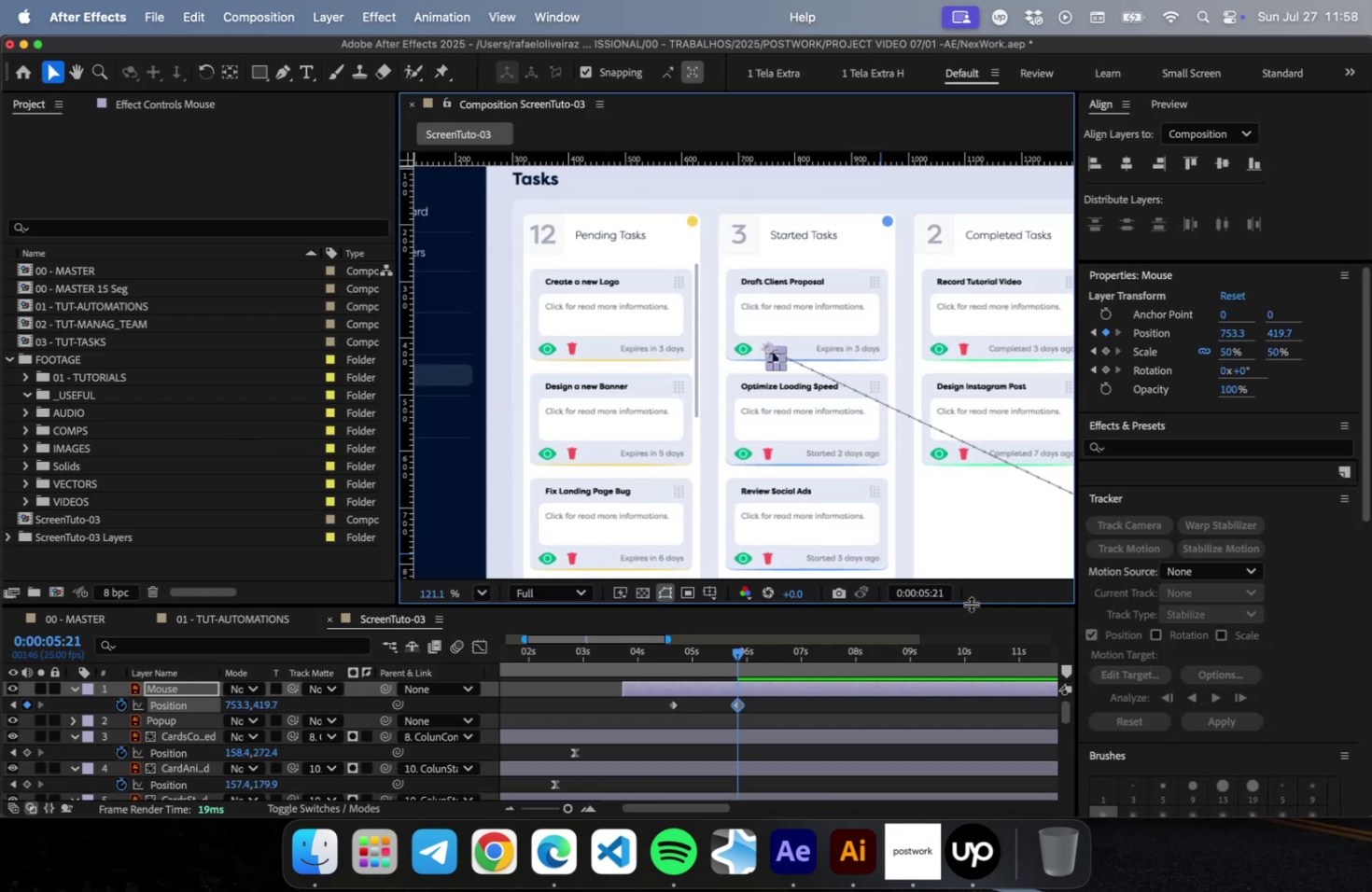 
key(Meta+Tab)
 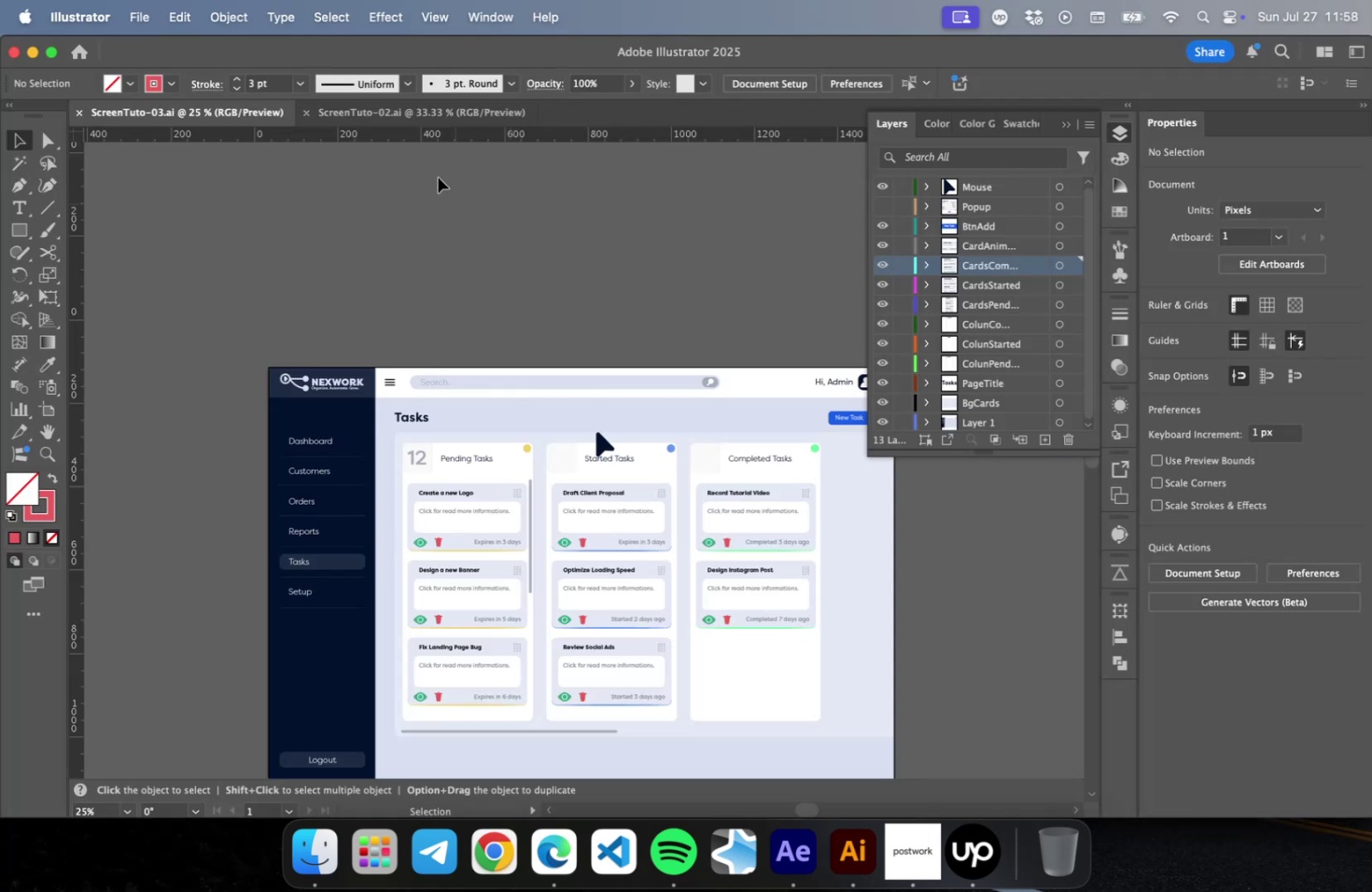 
left_click([407, 116])
 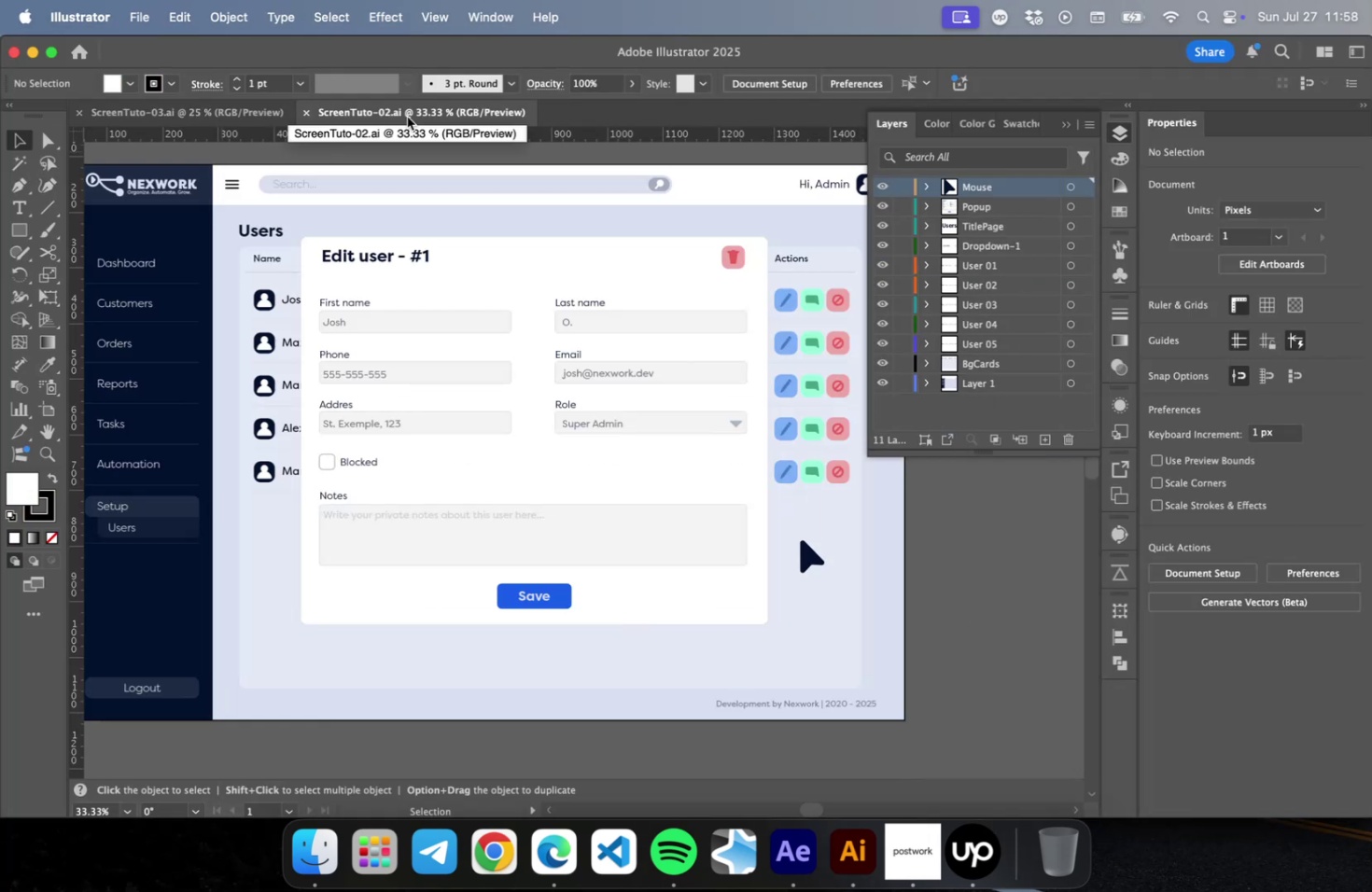 
left_click([257, 116])
 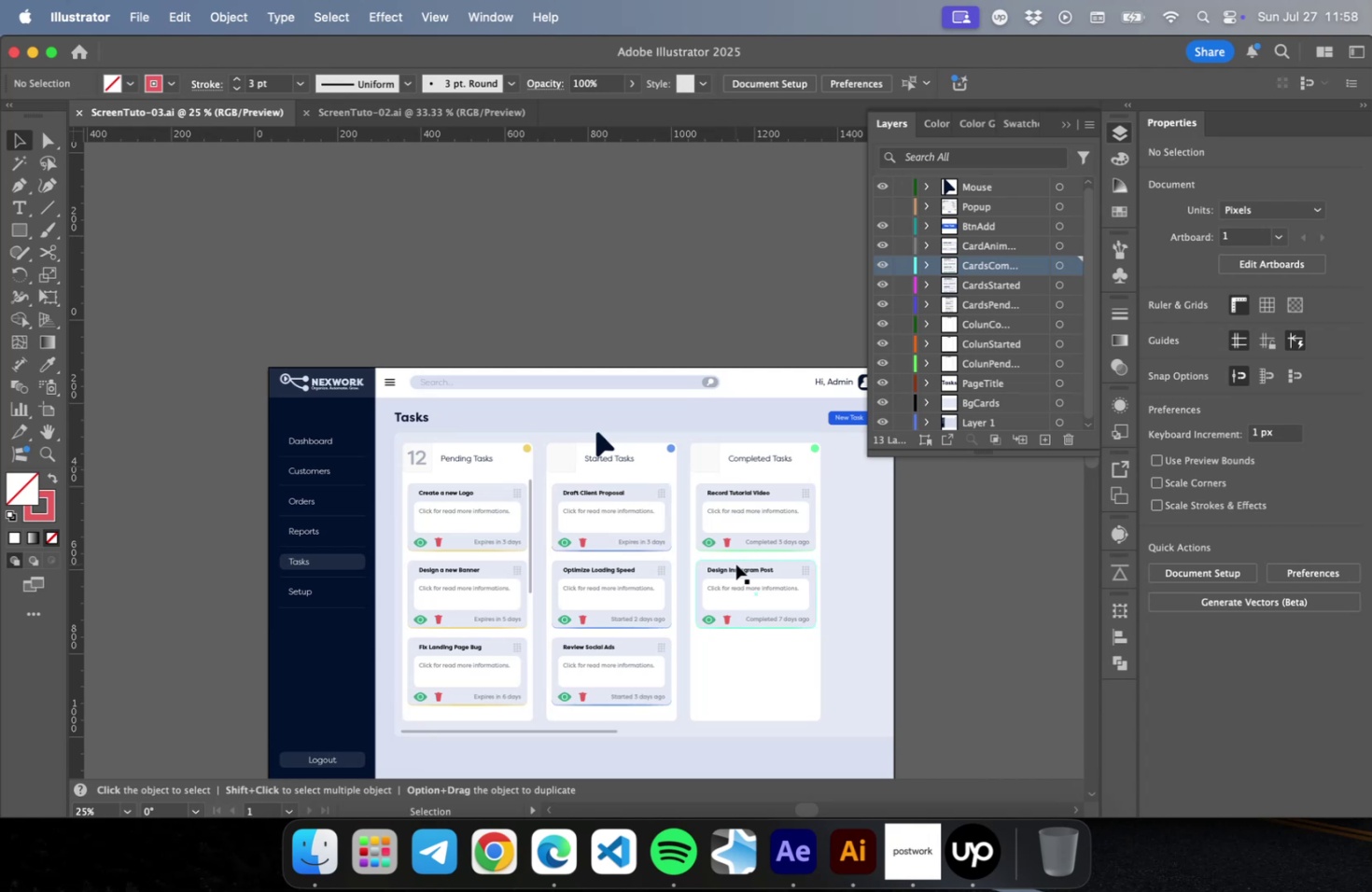 
left_click([882, 207])
 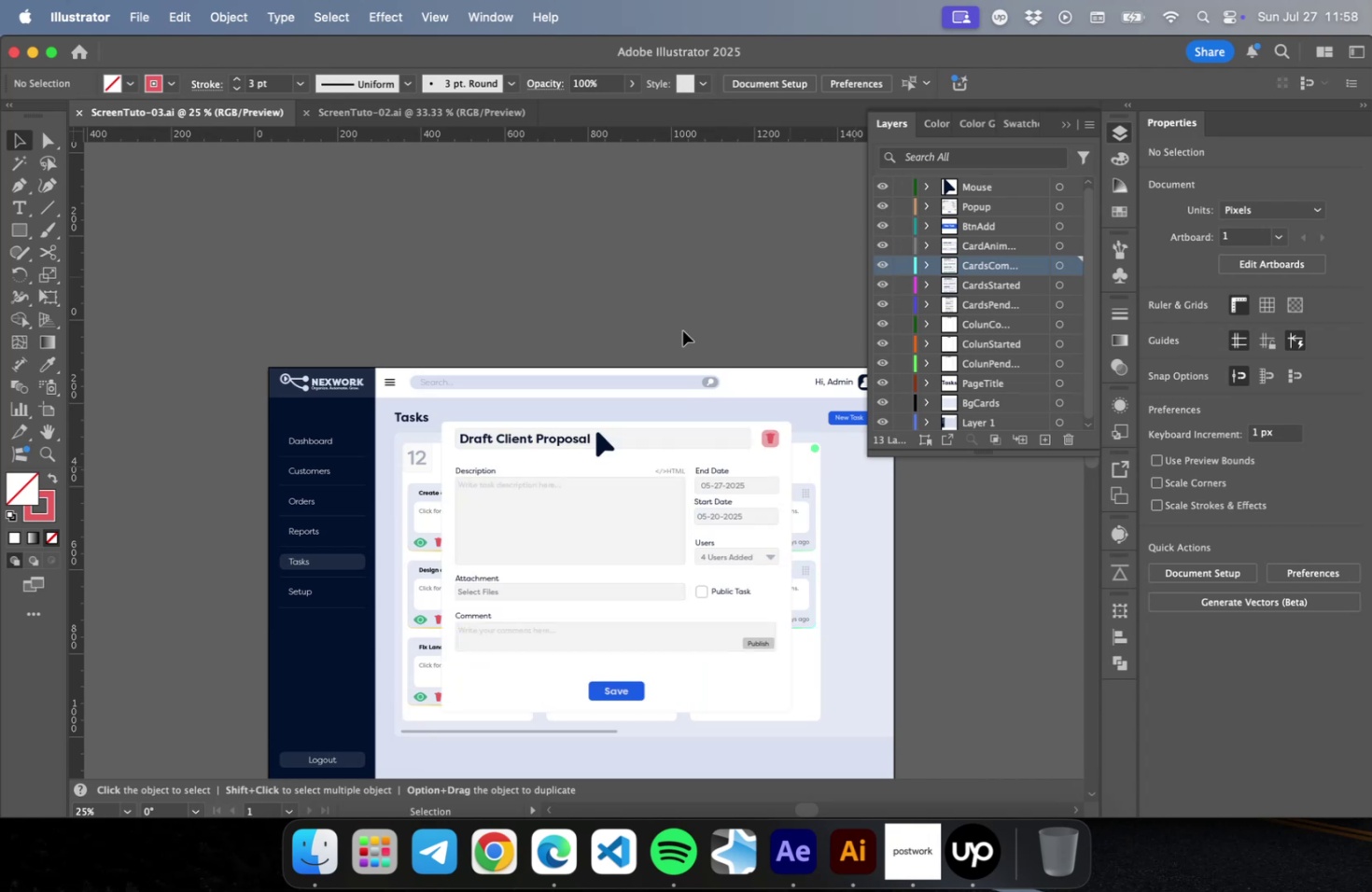 
key(Meta+S)
 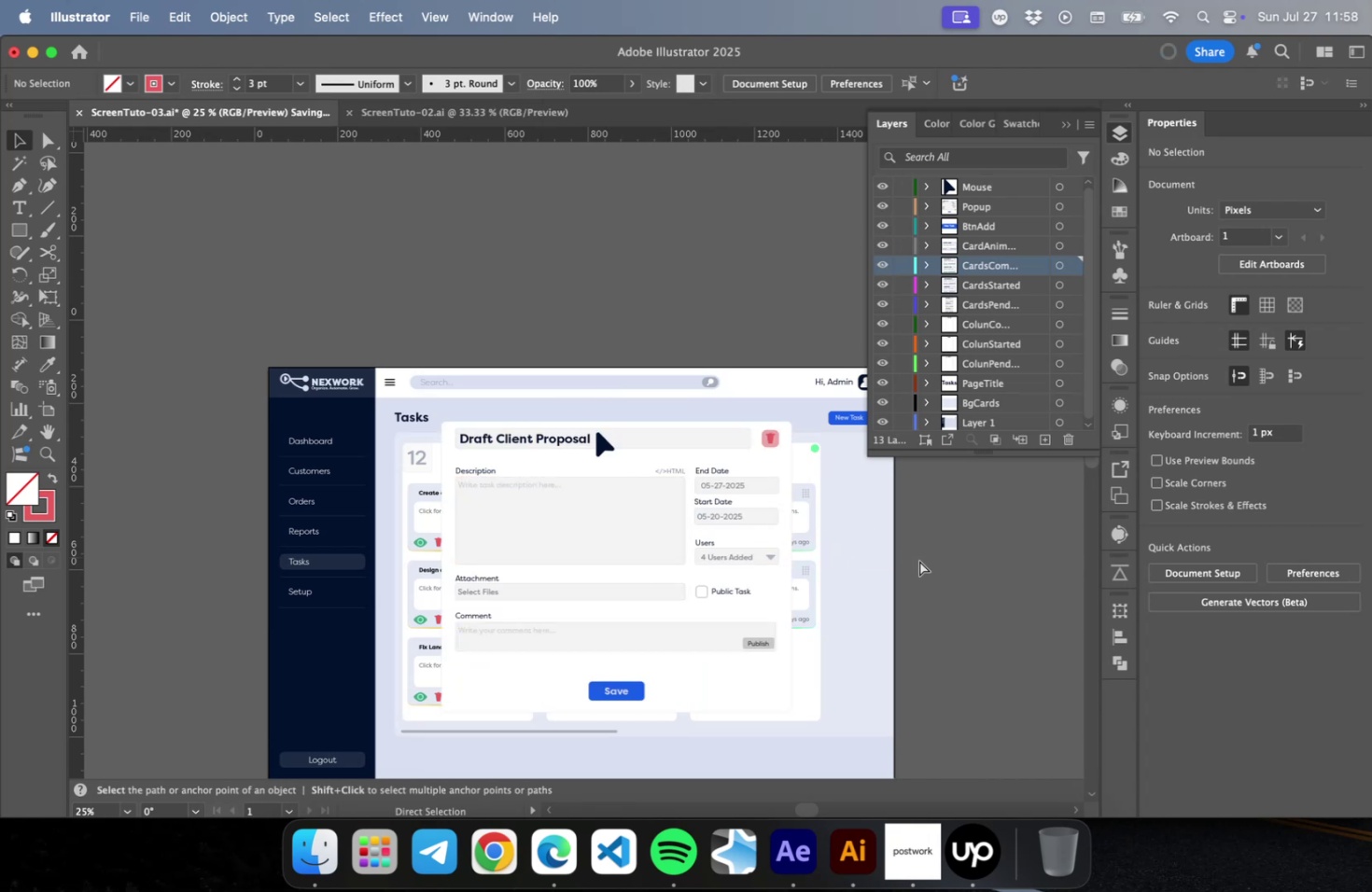 
left_click([985, 567])
 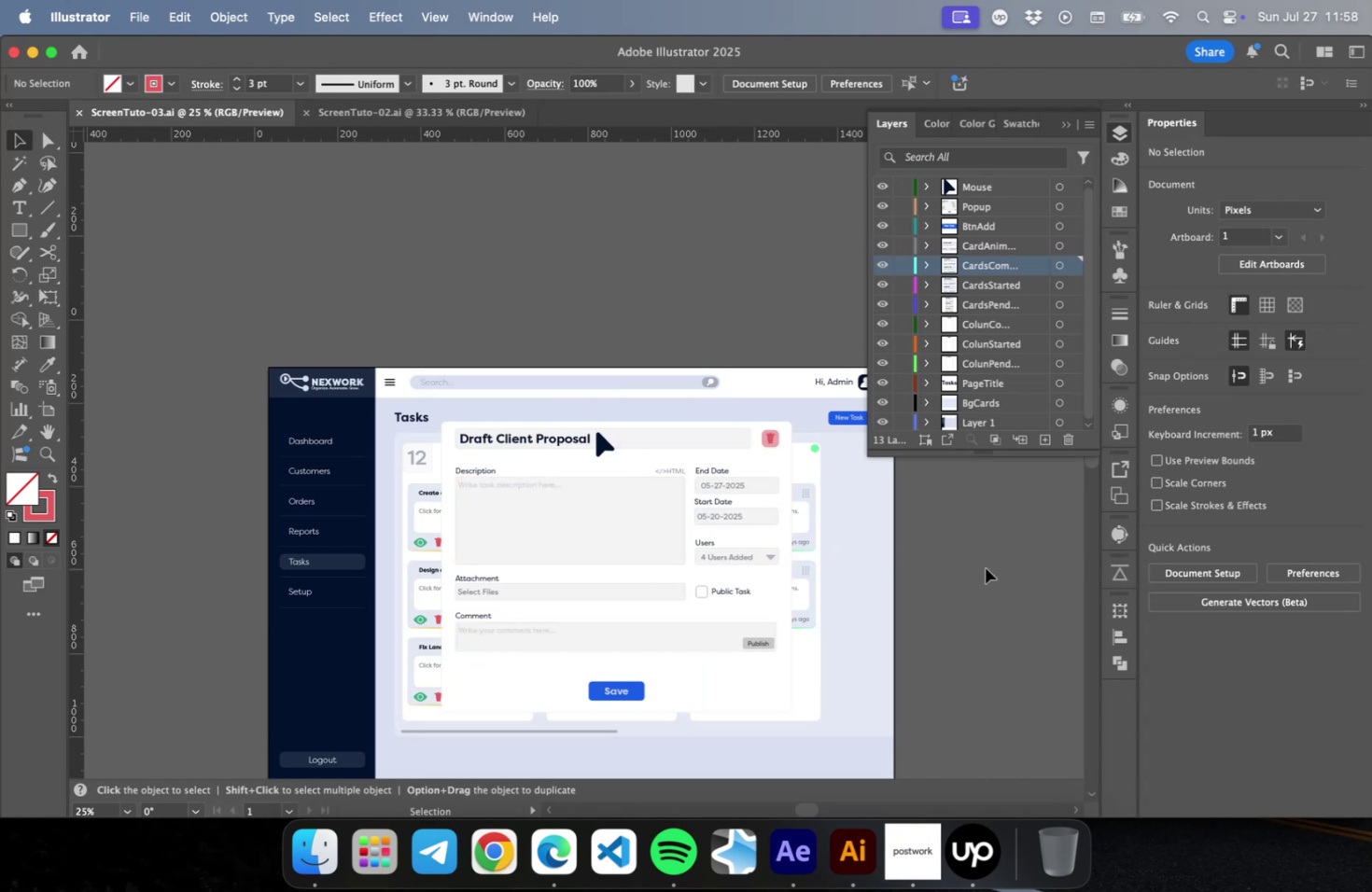 
key(Meta+CommandLeft)
 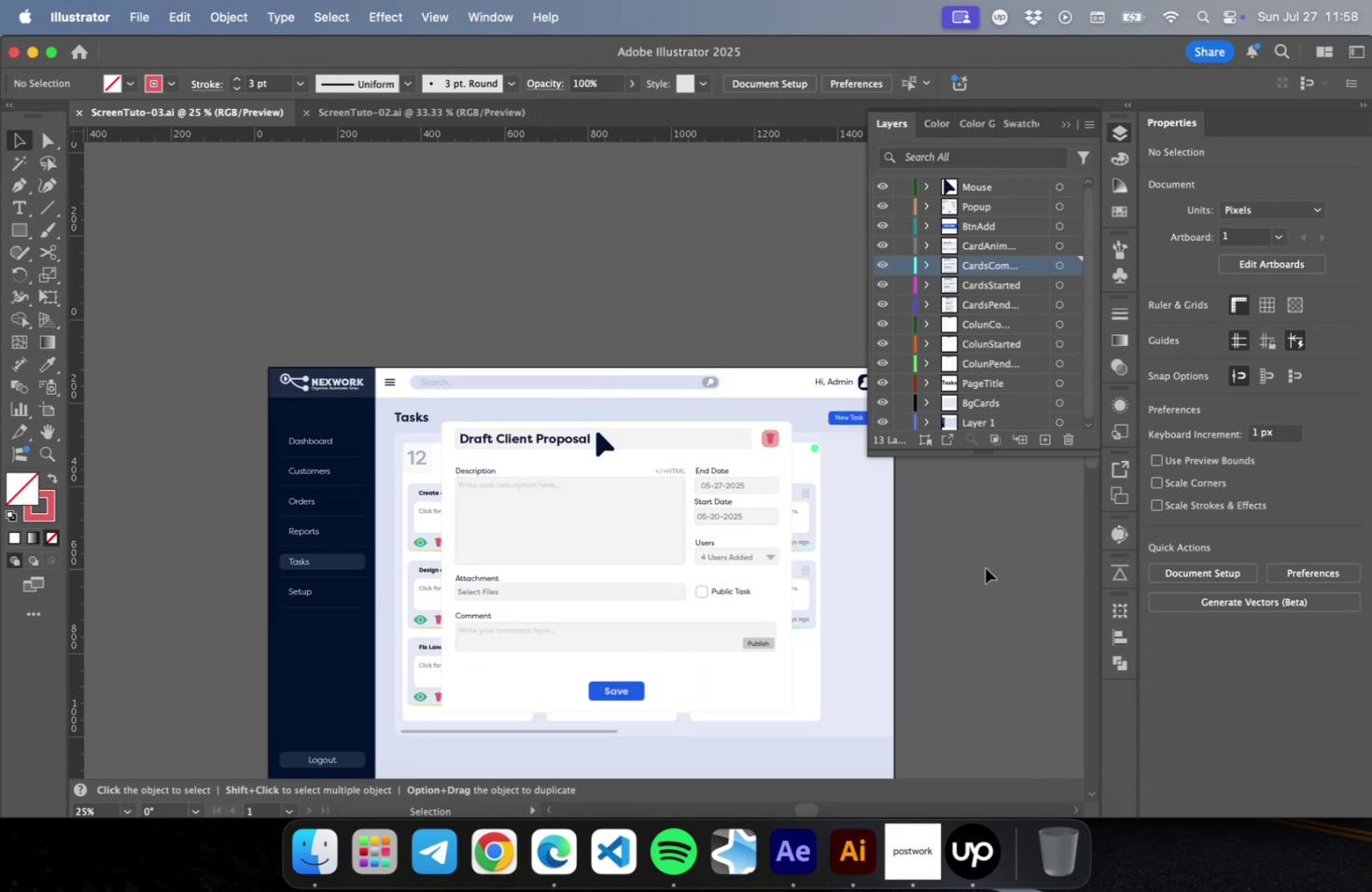 
key(Meta+Tab)
 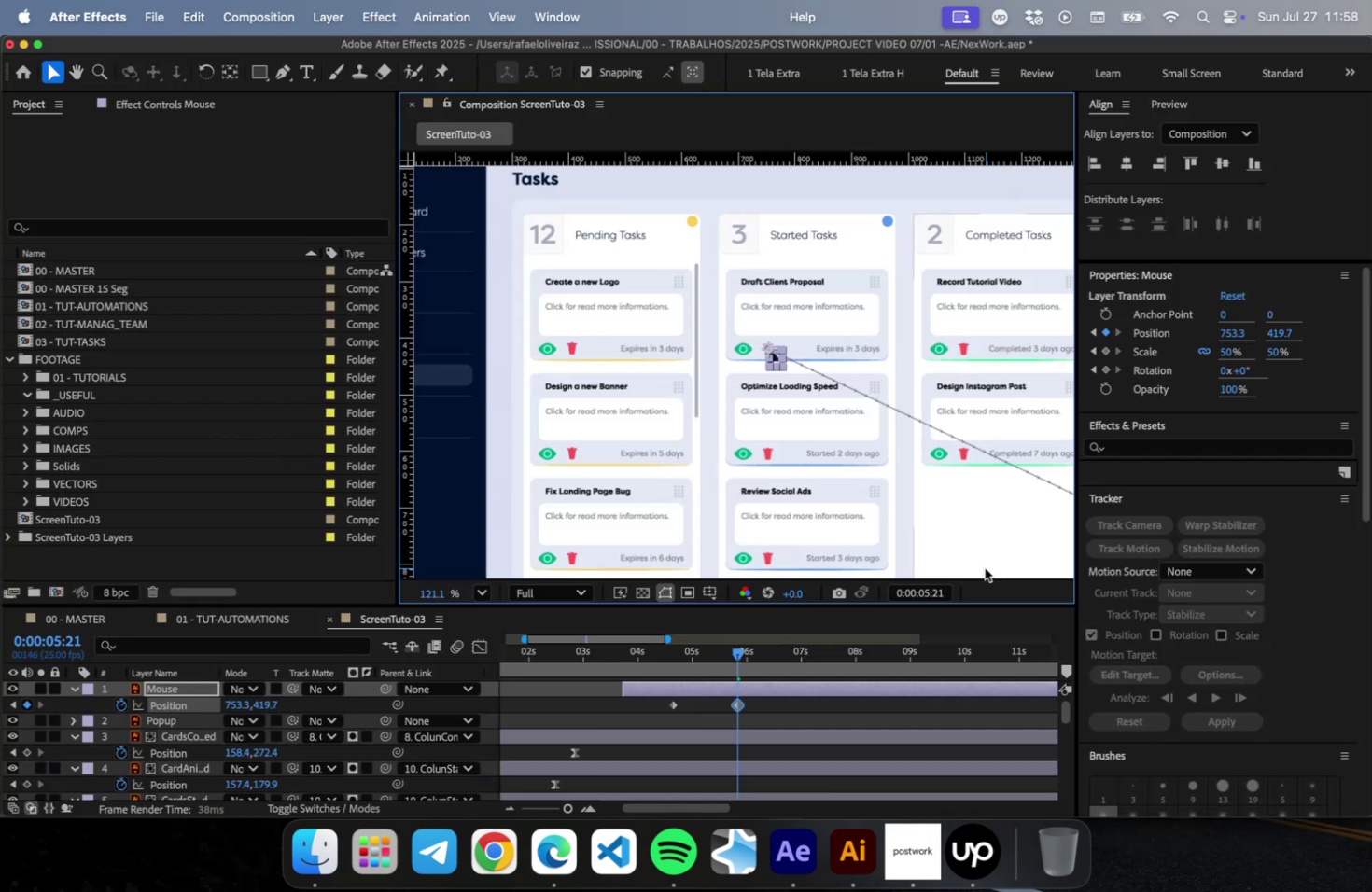 
hold_key(key=OptionLeft, duration=1.25)
scroll: coordinate [465, 456], scroll_direction: down, amount: 8.0
 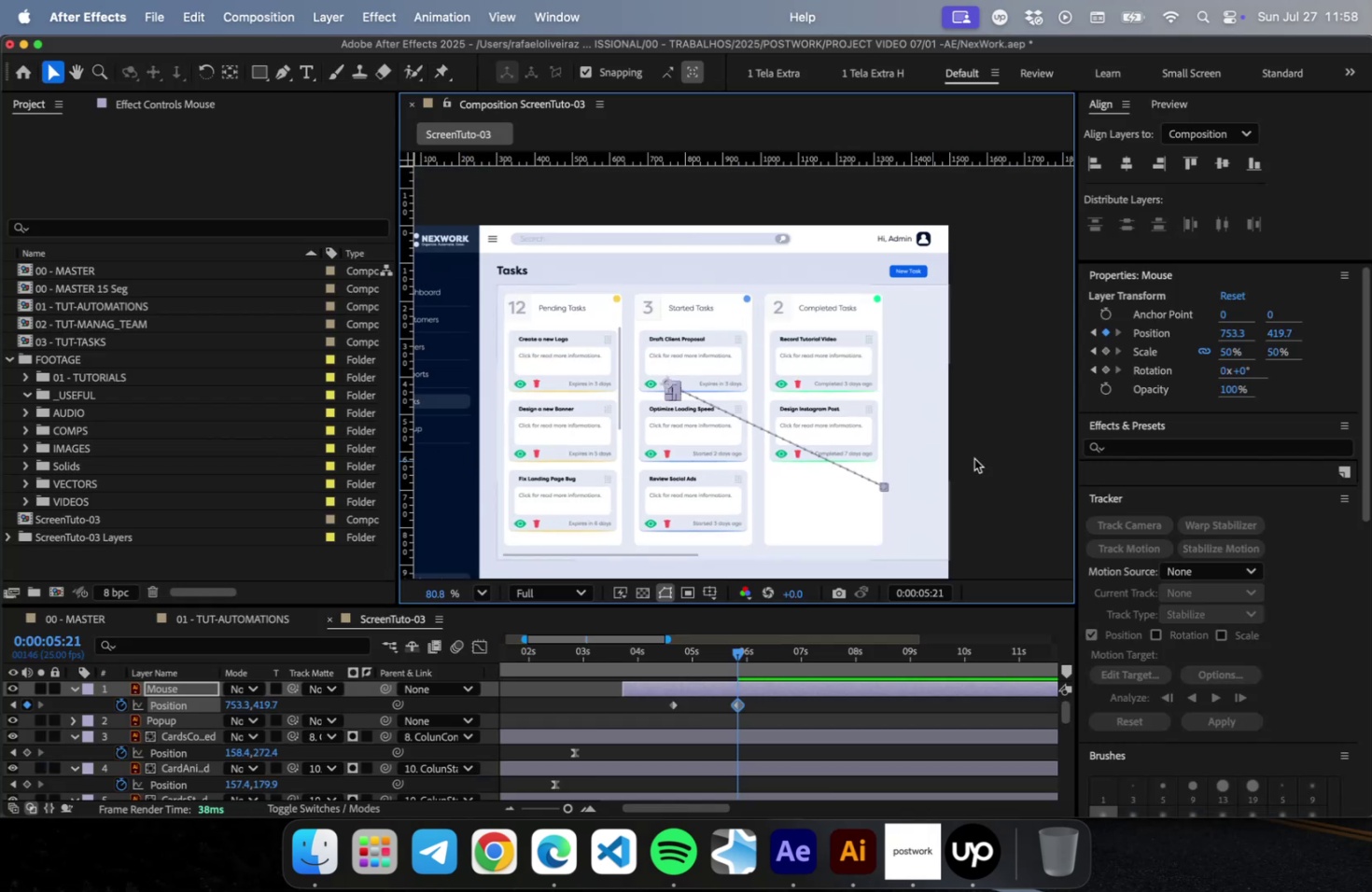 
left_click([1010, 454])
 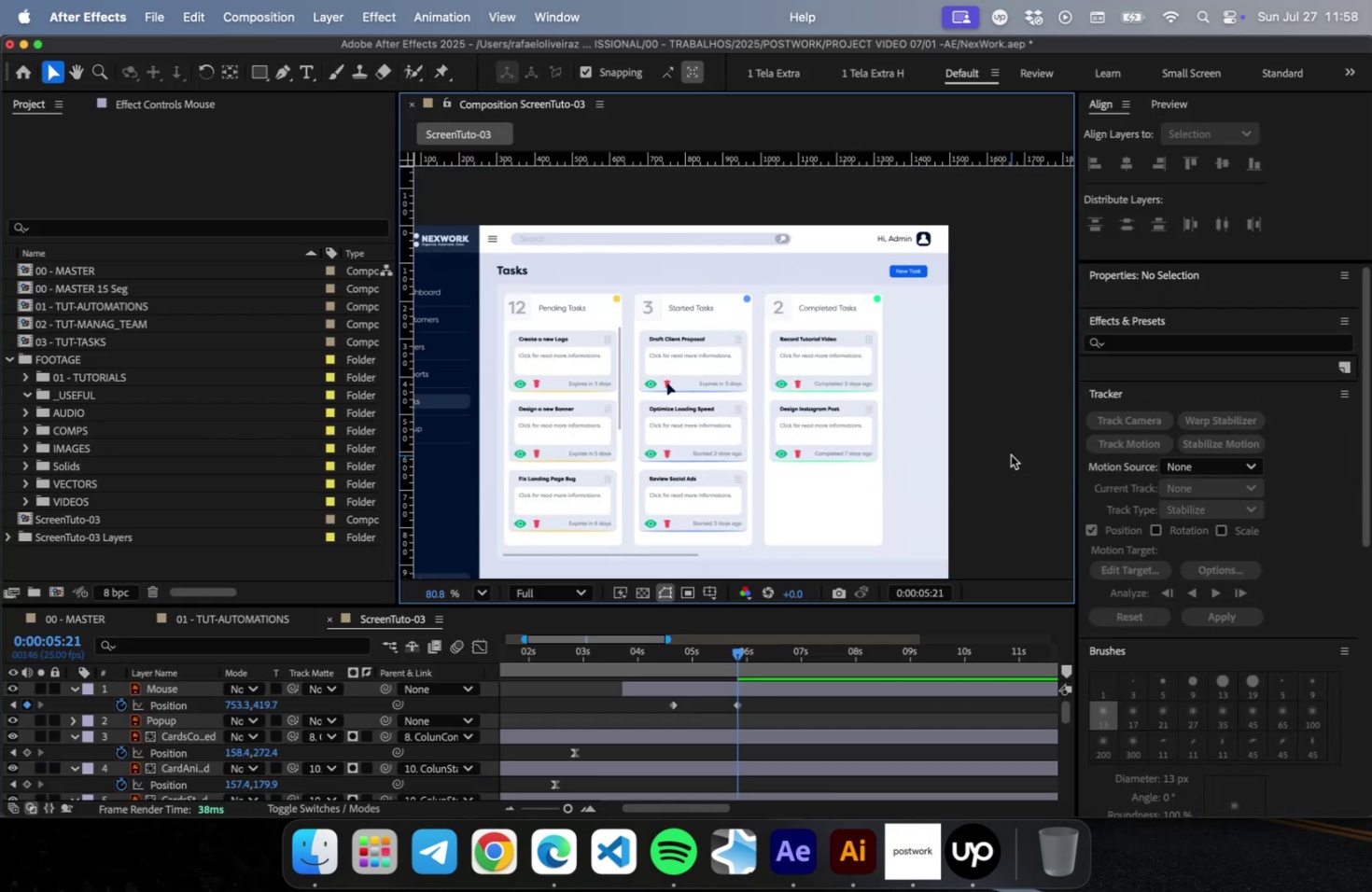 
scroll: coordinate [836, 346], scroll_direction: up, amount: 29.0
 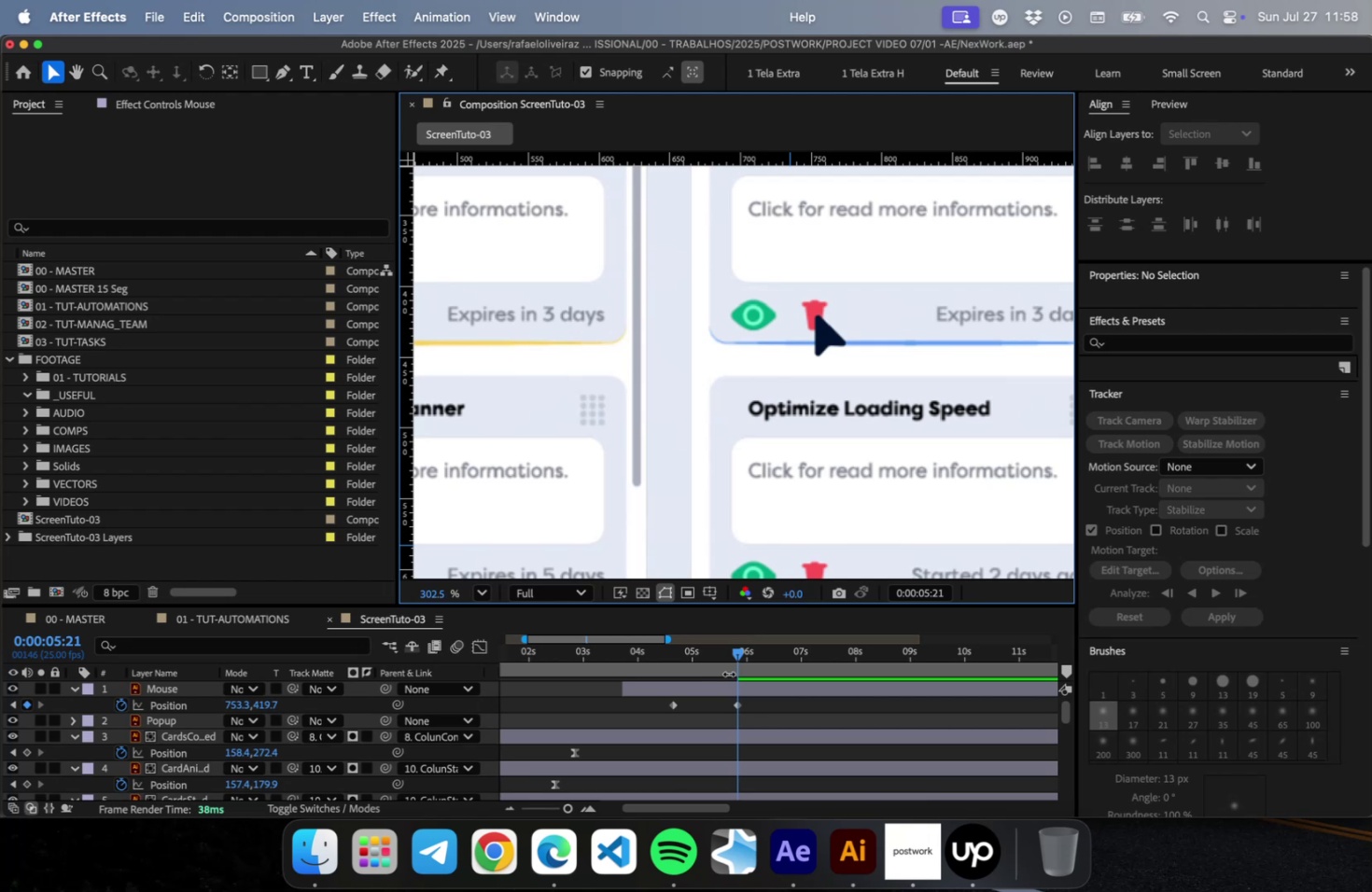 
left_click_drag(start_coordinate=[738, 653], to_coordinate=[777, 649])
 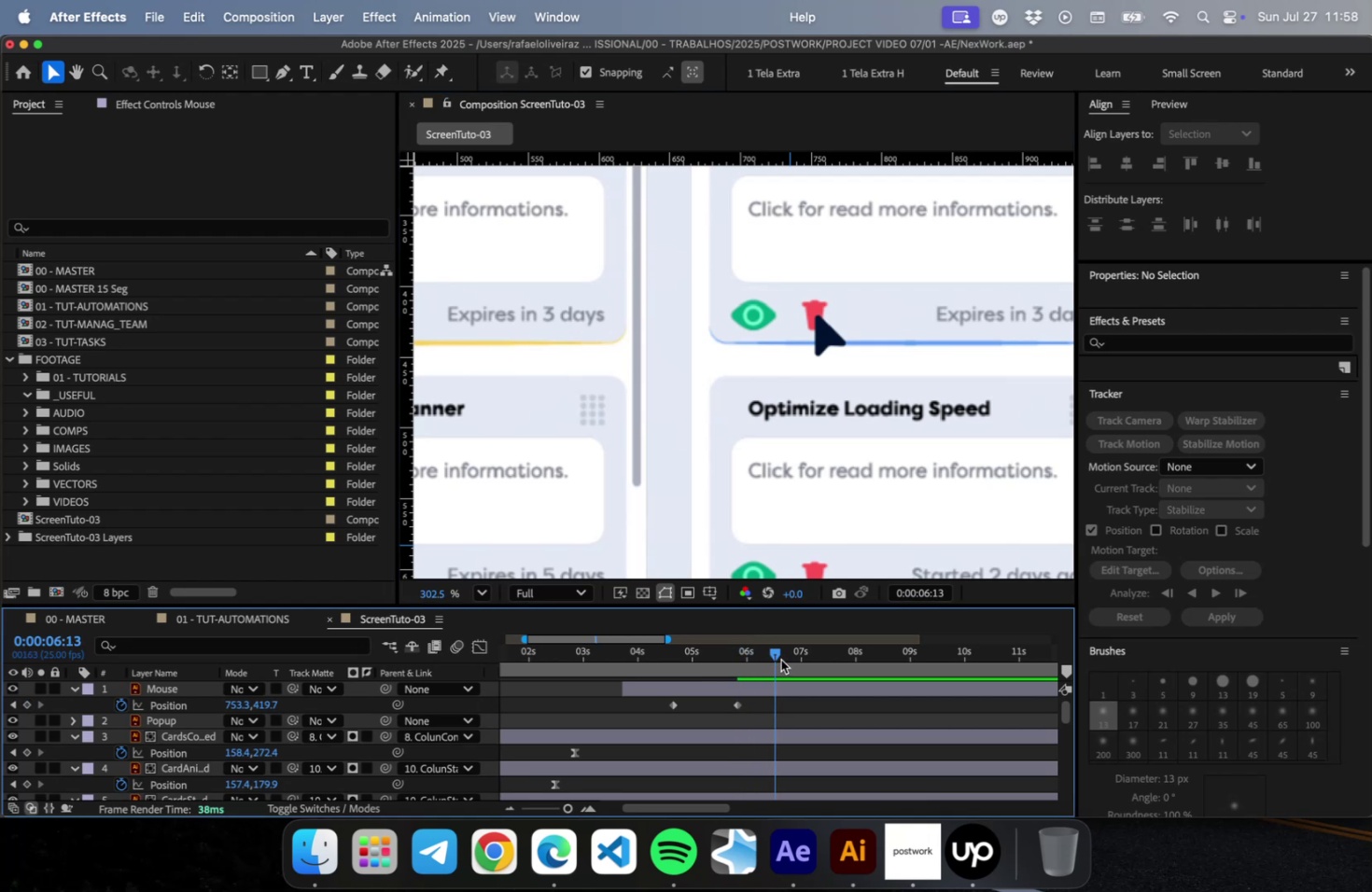 
left_click_drag(start_coordinate=[774, 656], to_coordinate=[804, 654])
 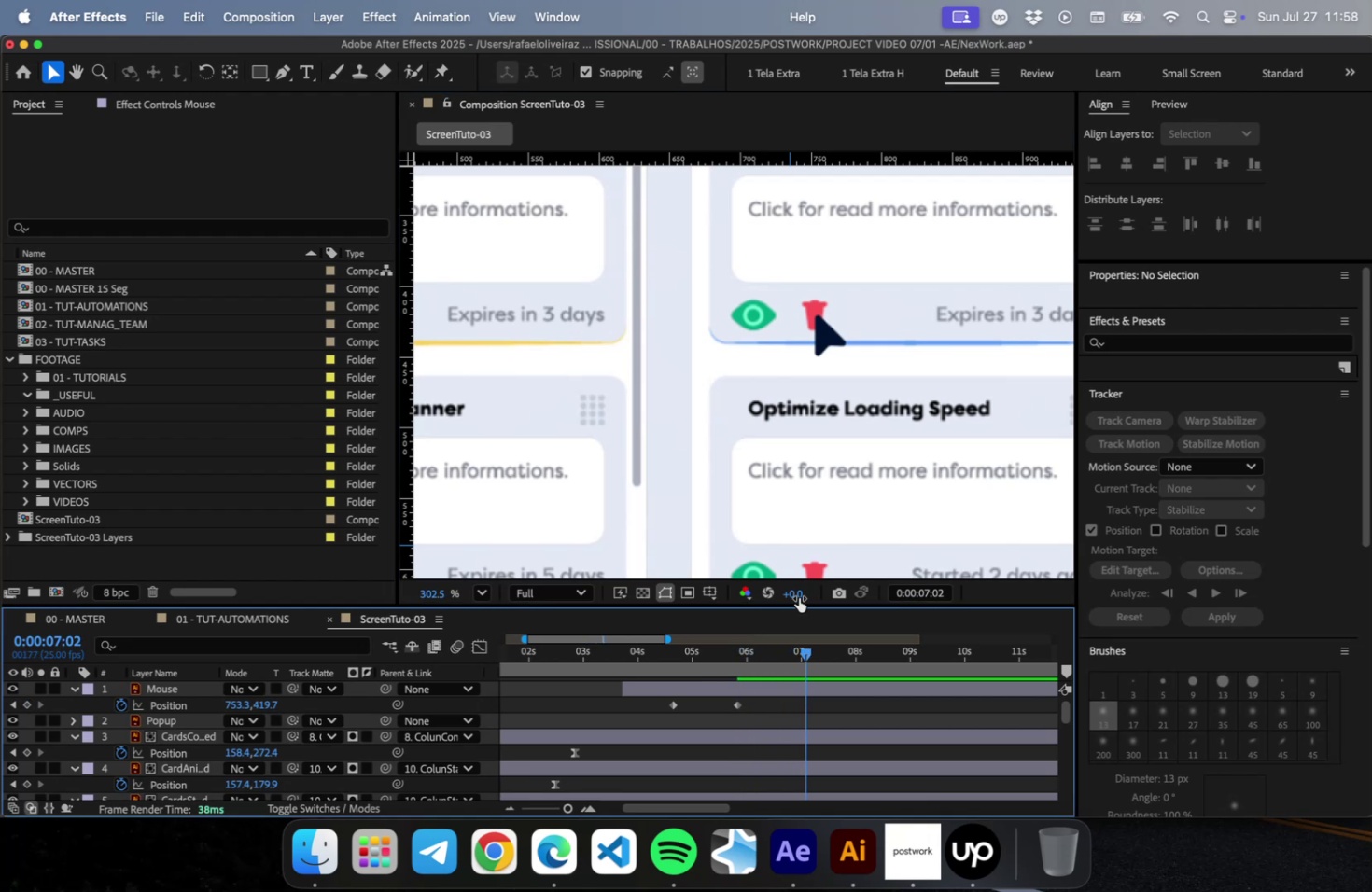 
scroll: coordinate [799, 266], scroll_direction: up, amount: 15.0
 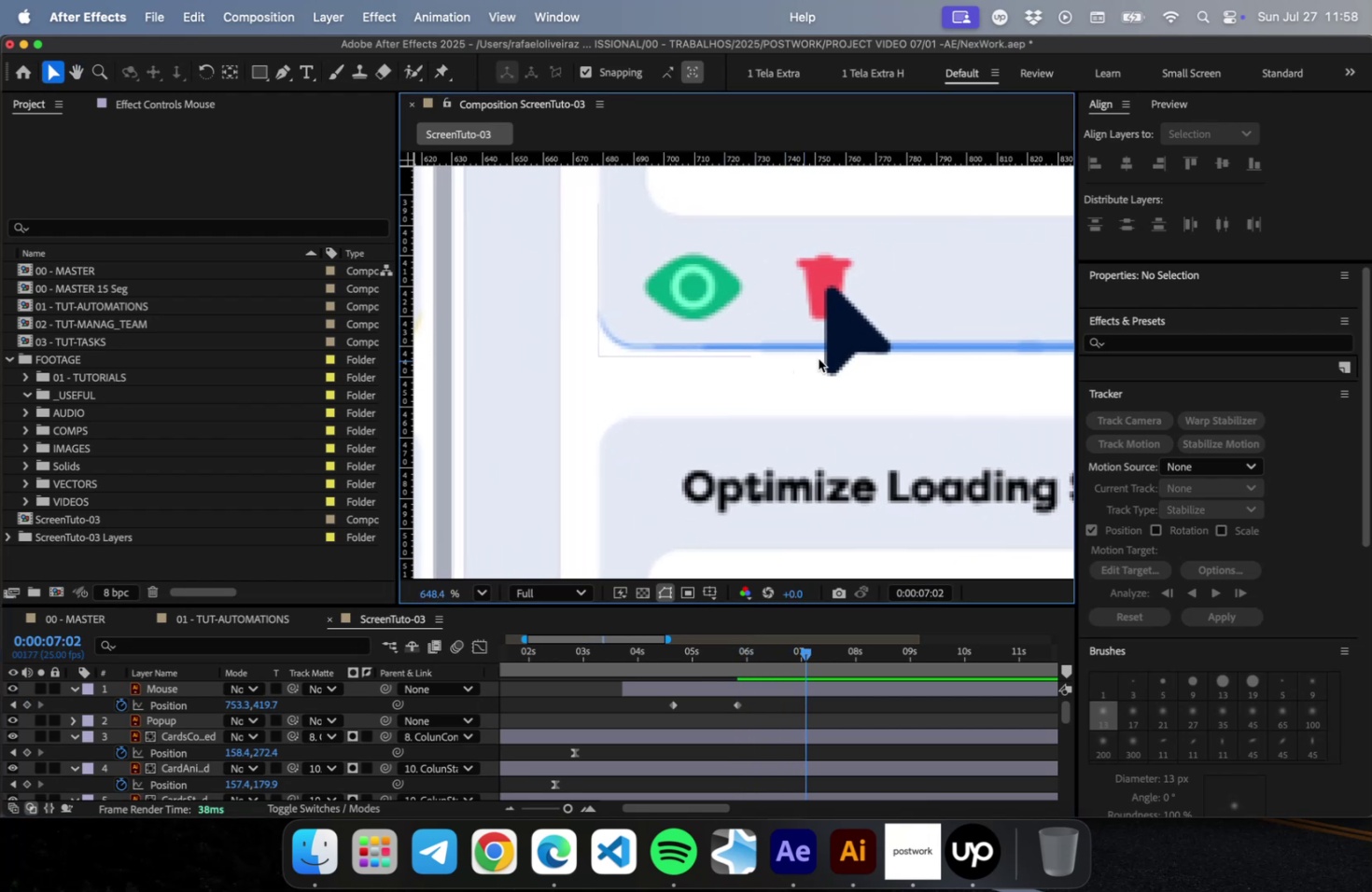 
left_click([857, 333])
 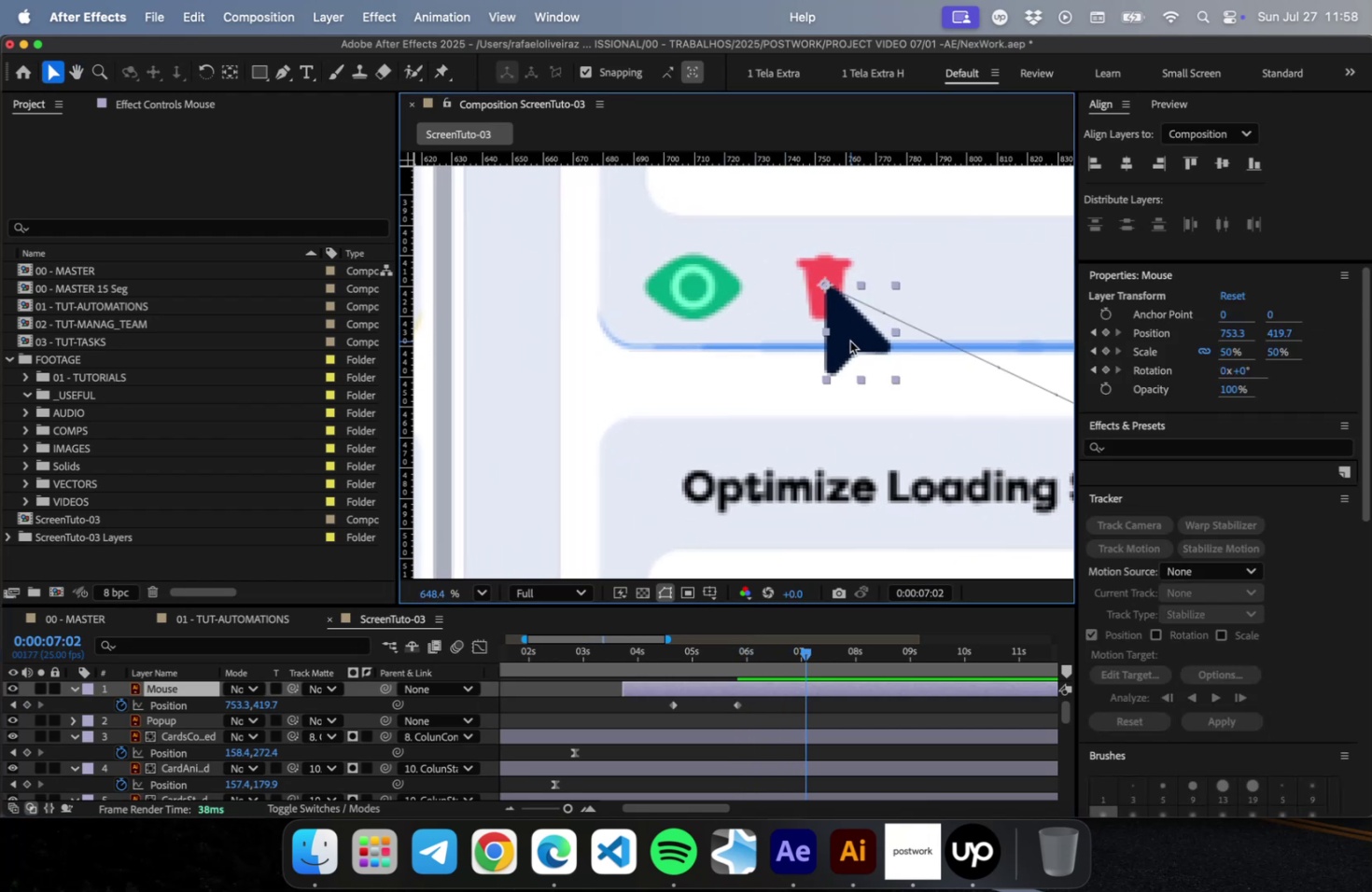 
left_click_drag(start_coordinate=[849, 341], to_coordinate=[716, 341])
 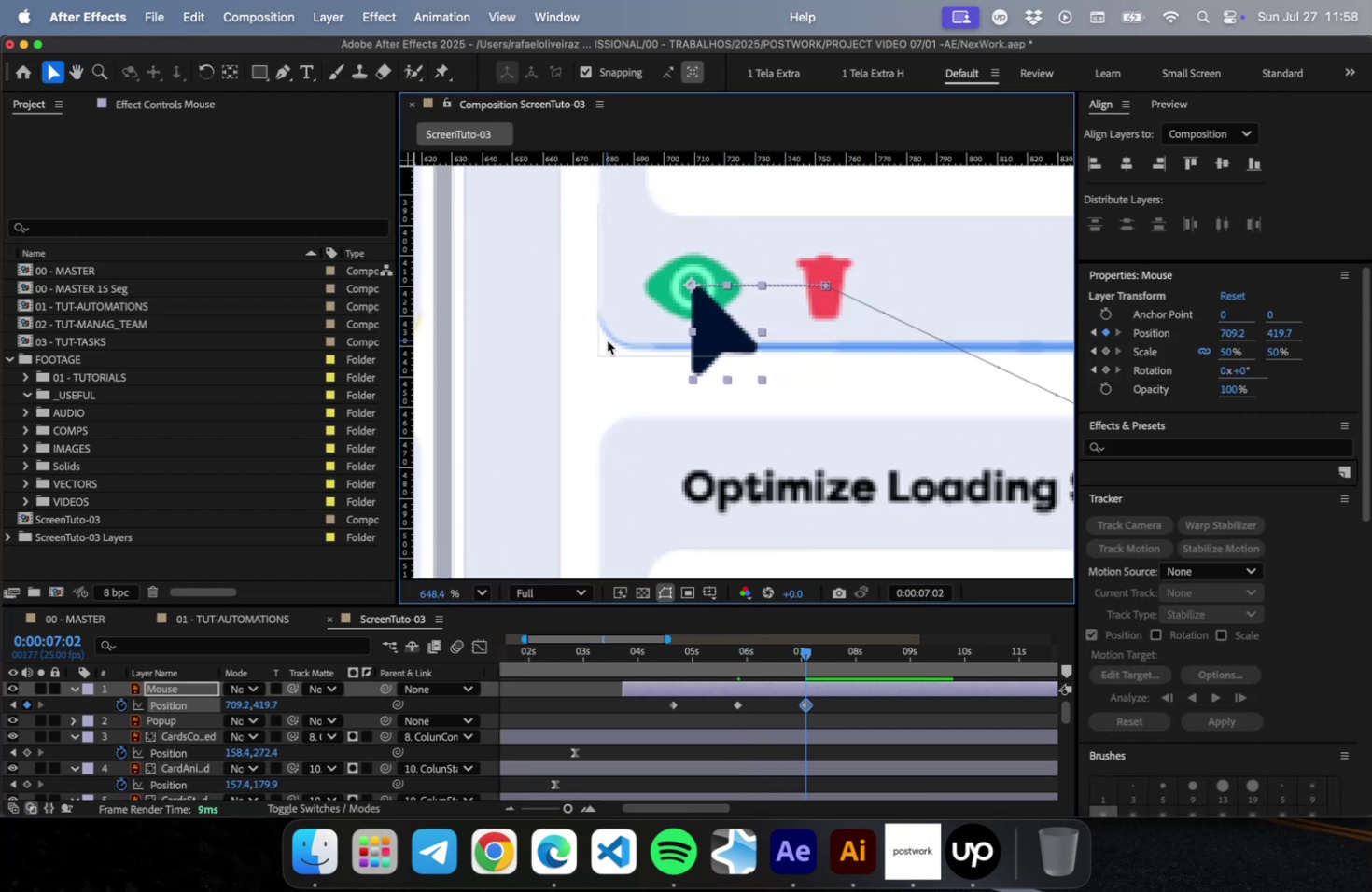 
scroll: coordinate [551, 369], scroll_direction: down, amount: 14.0
 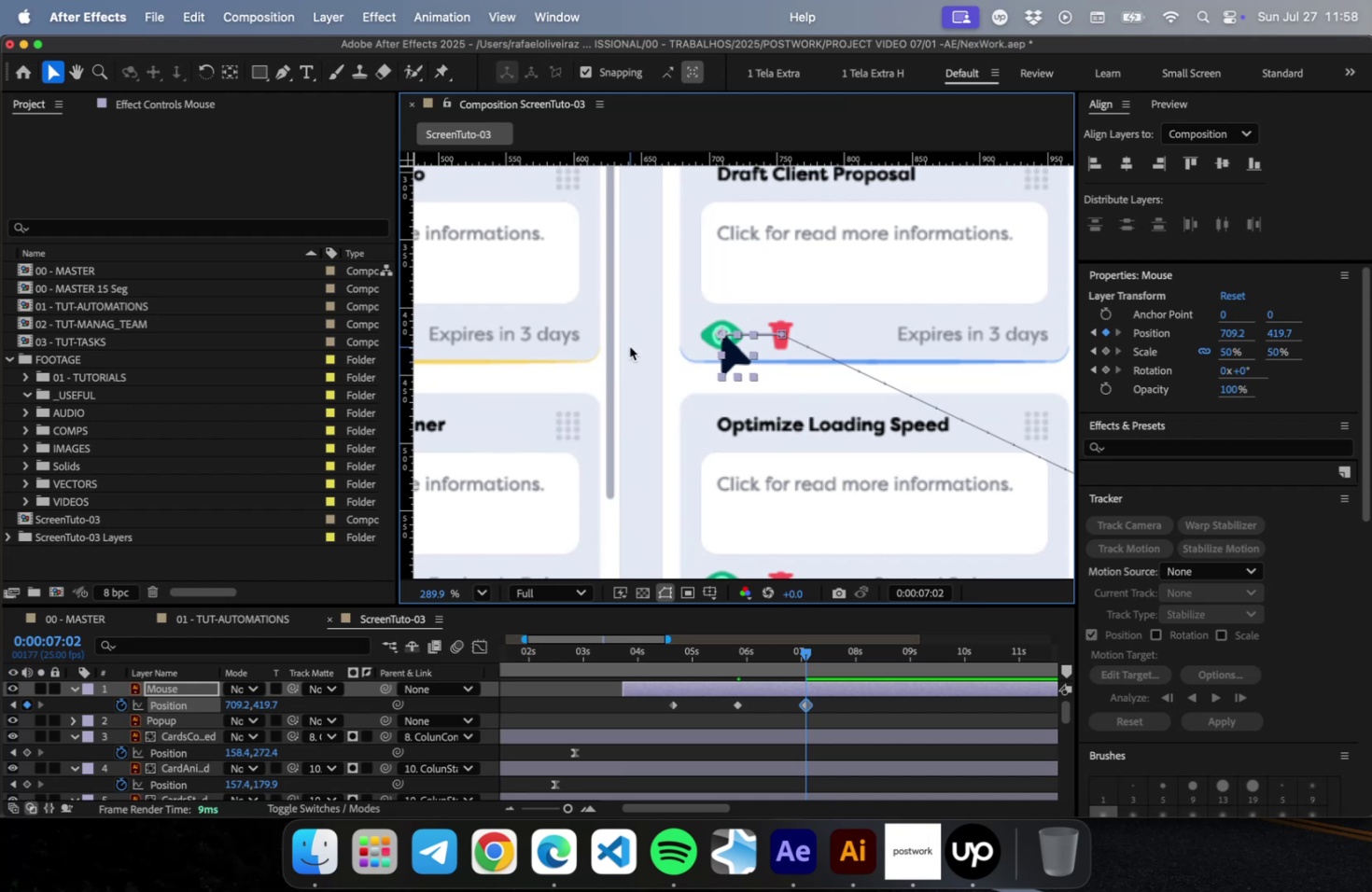 
wait(10.89)
 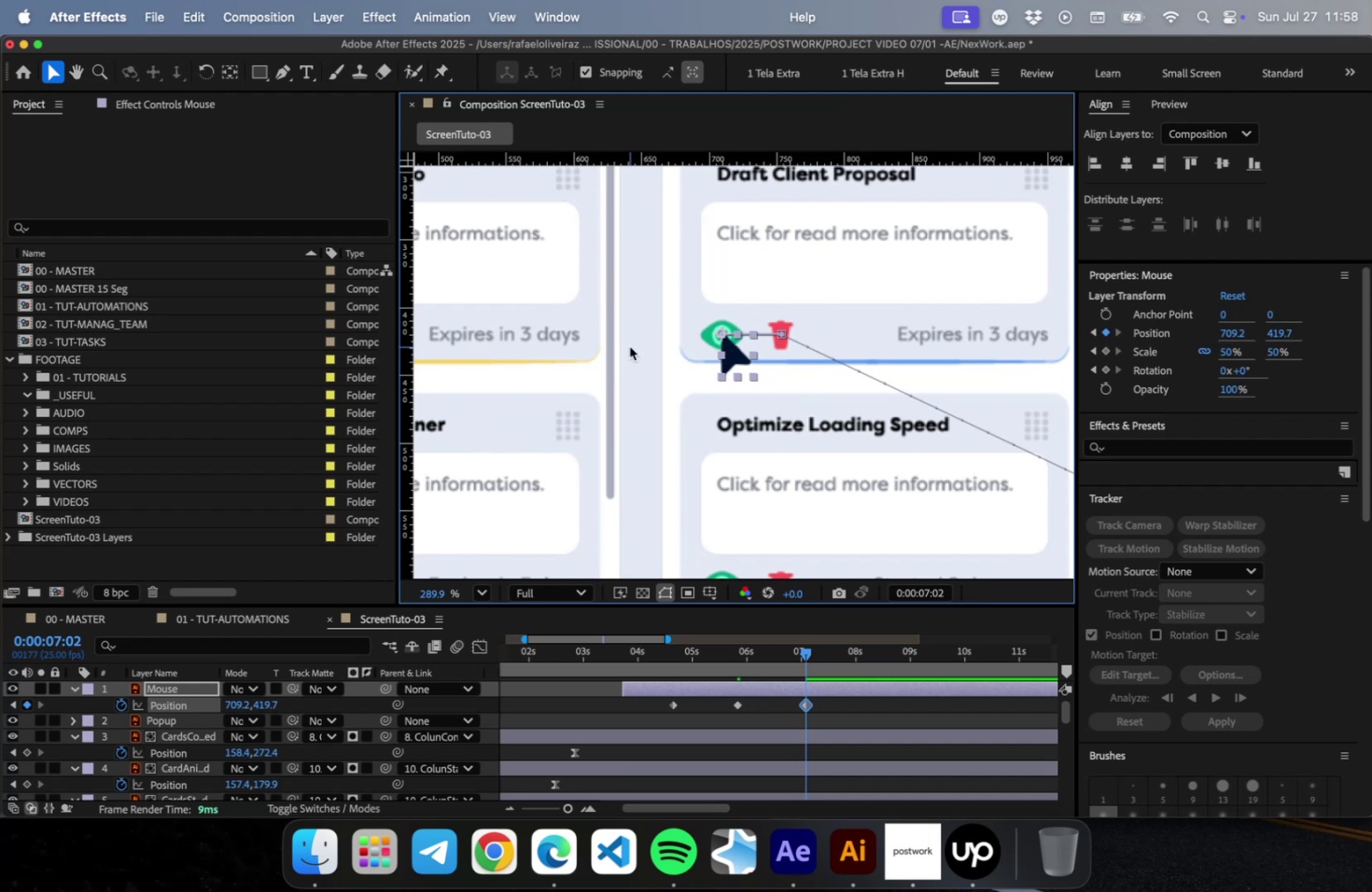 
left_click_drag(start_coordinate=[861, 654], to_coordinate=[891, 653])
 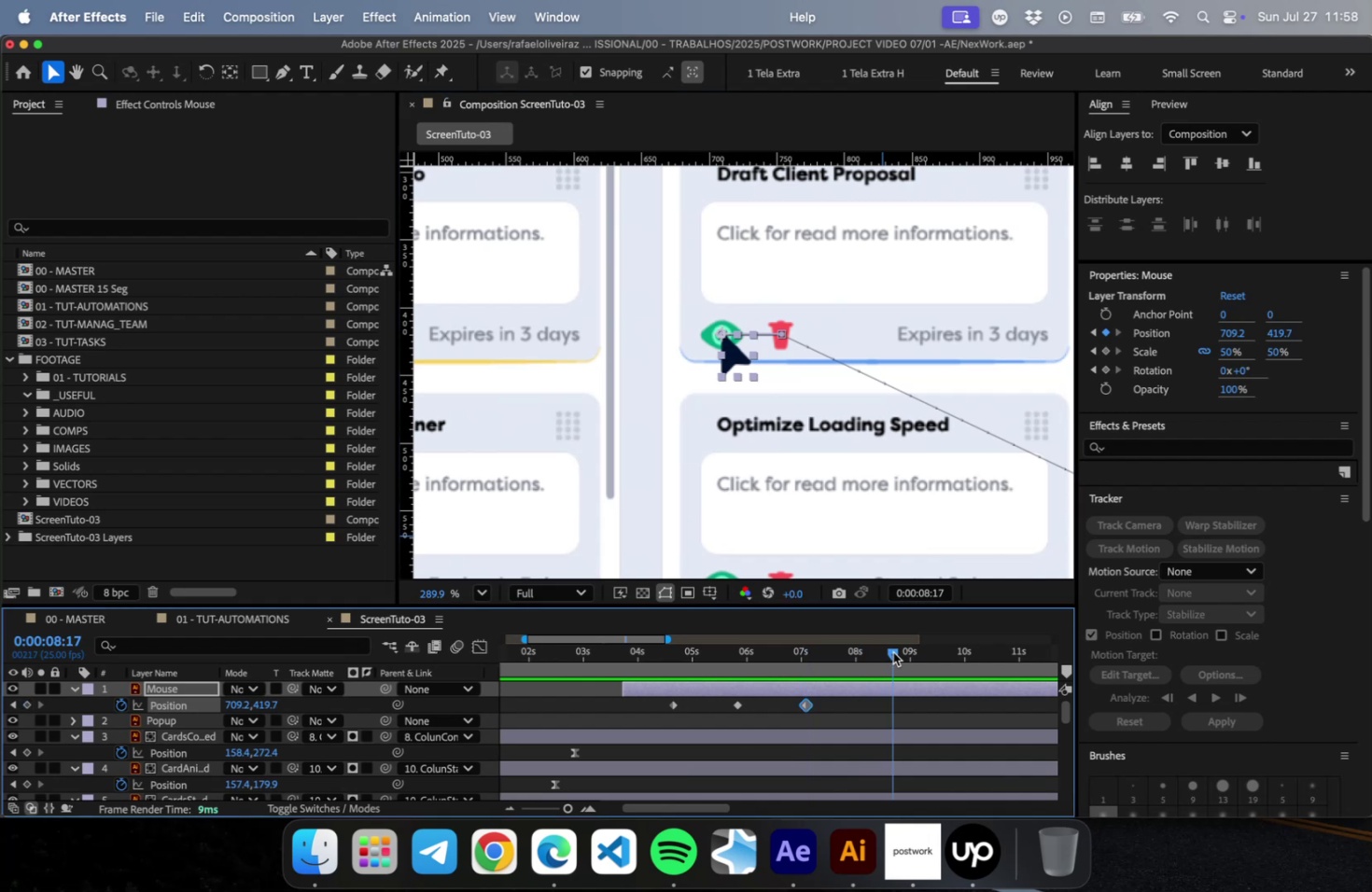 
scroll: coordinate [819, 425], scroll_direction: down, amount: 15.0
 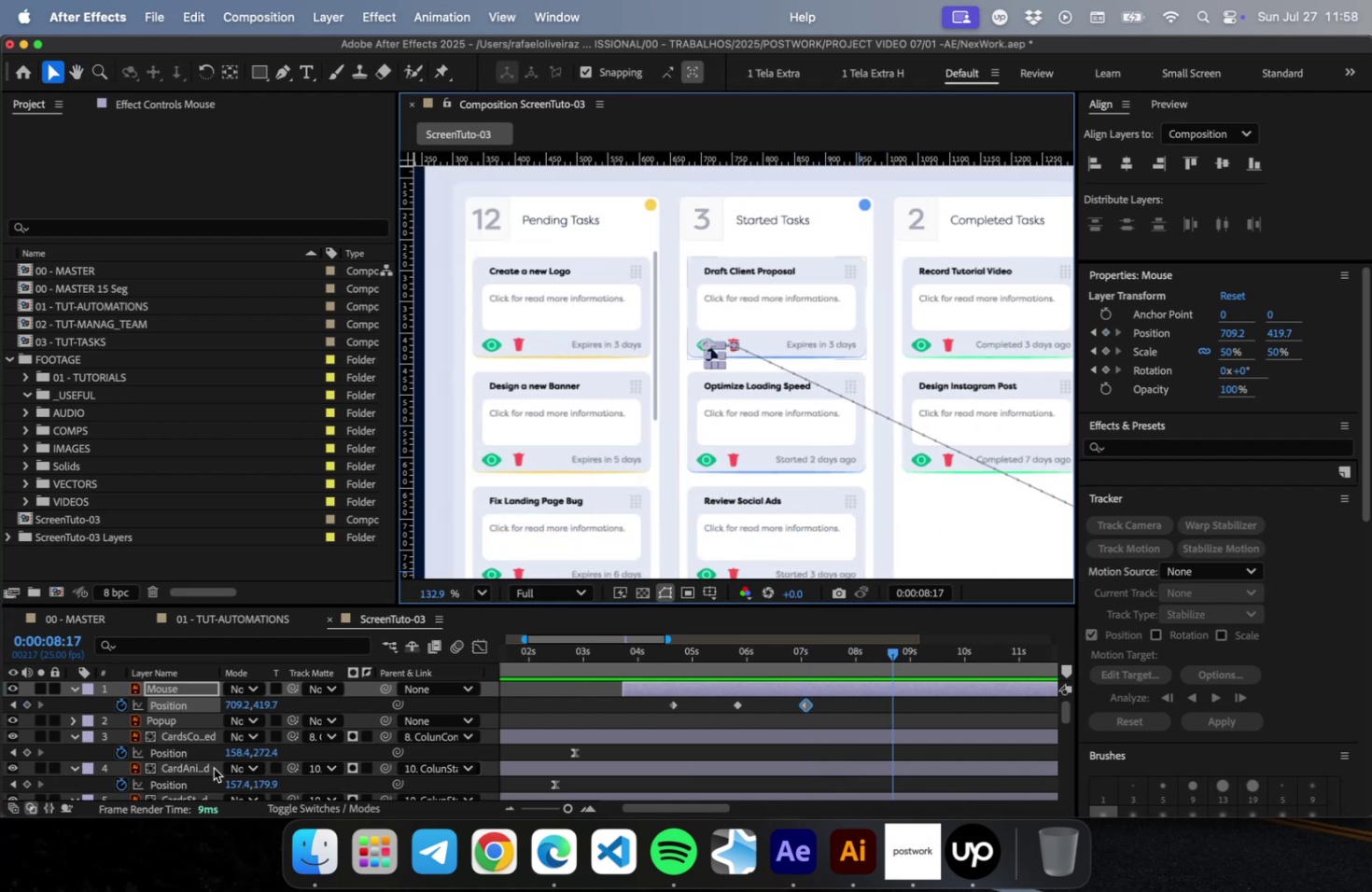 
left_click([181, 724])
 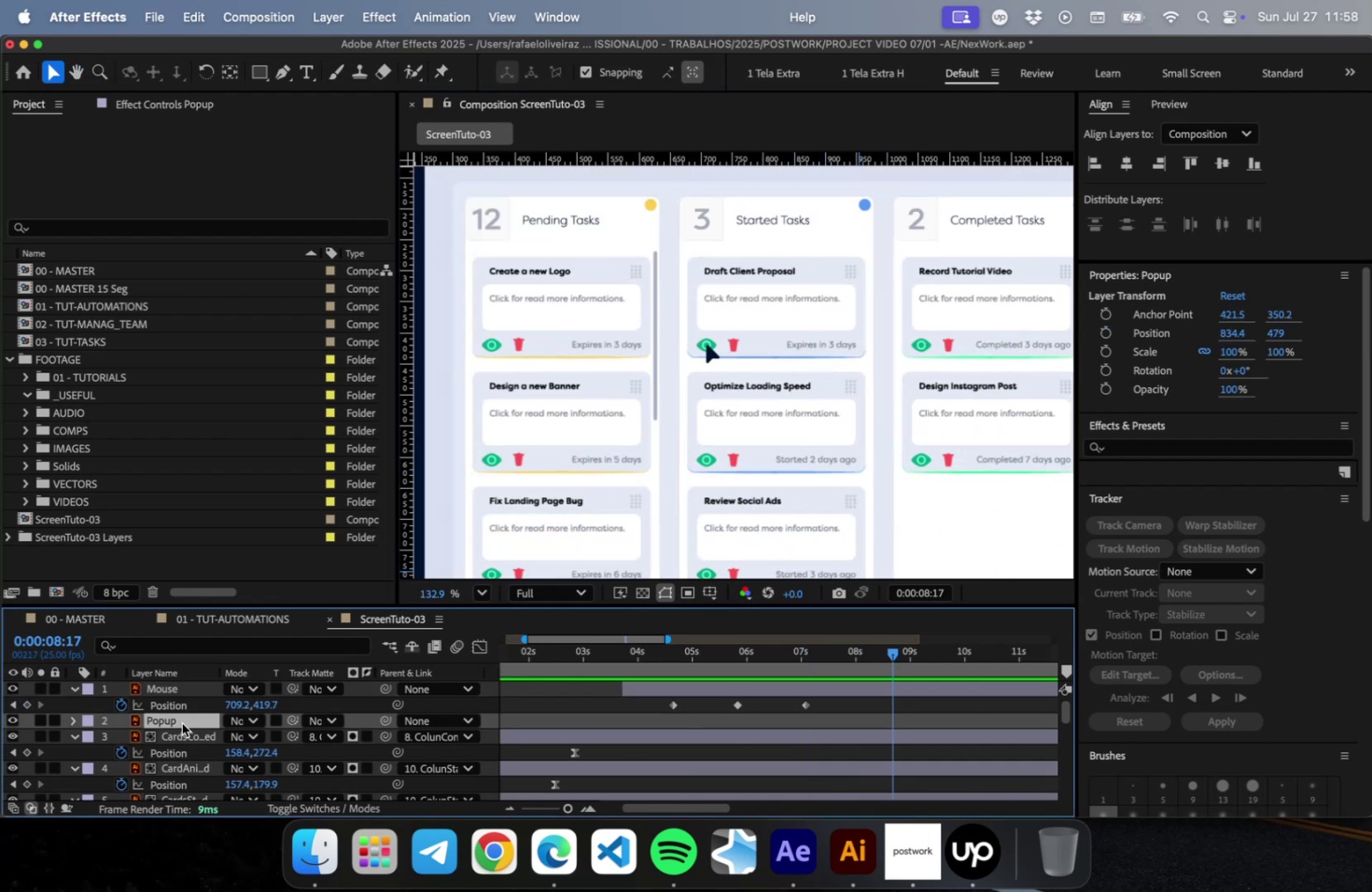 
key(BracketLeft)
 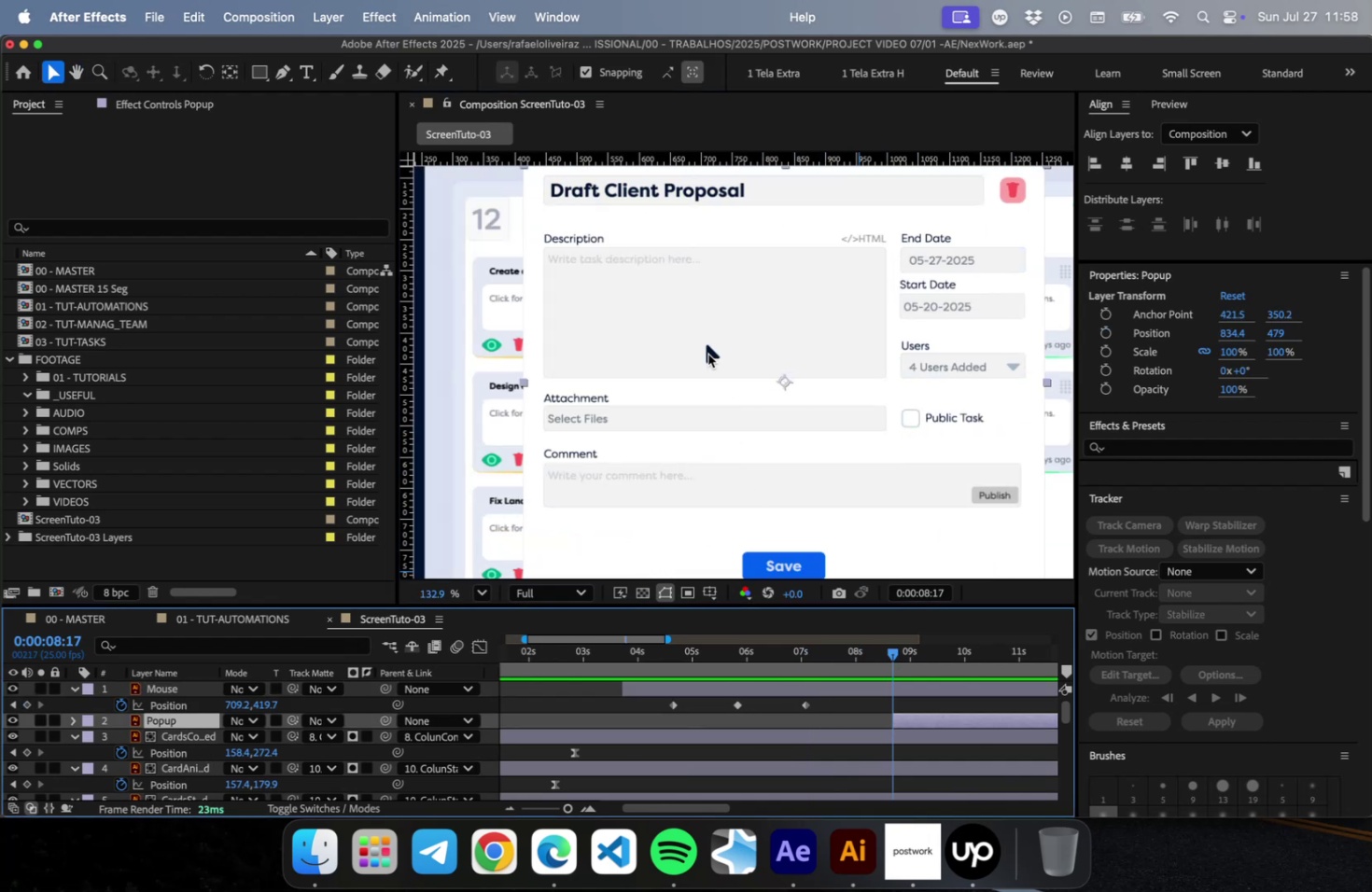 
left_click([705, 694])
 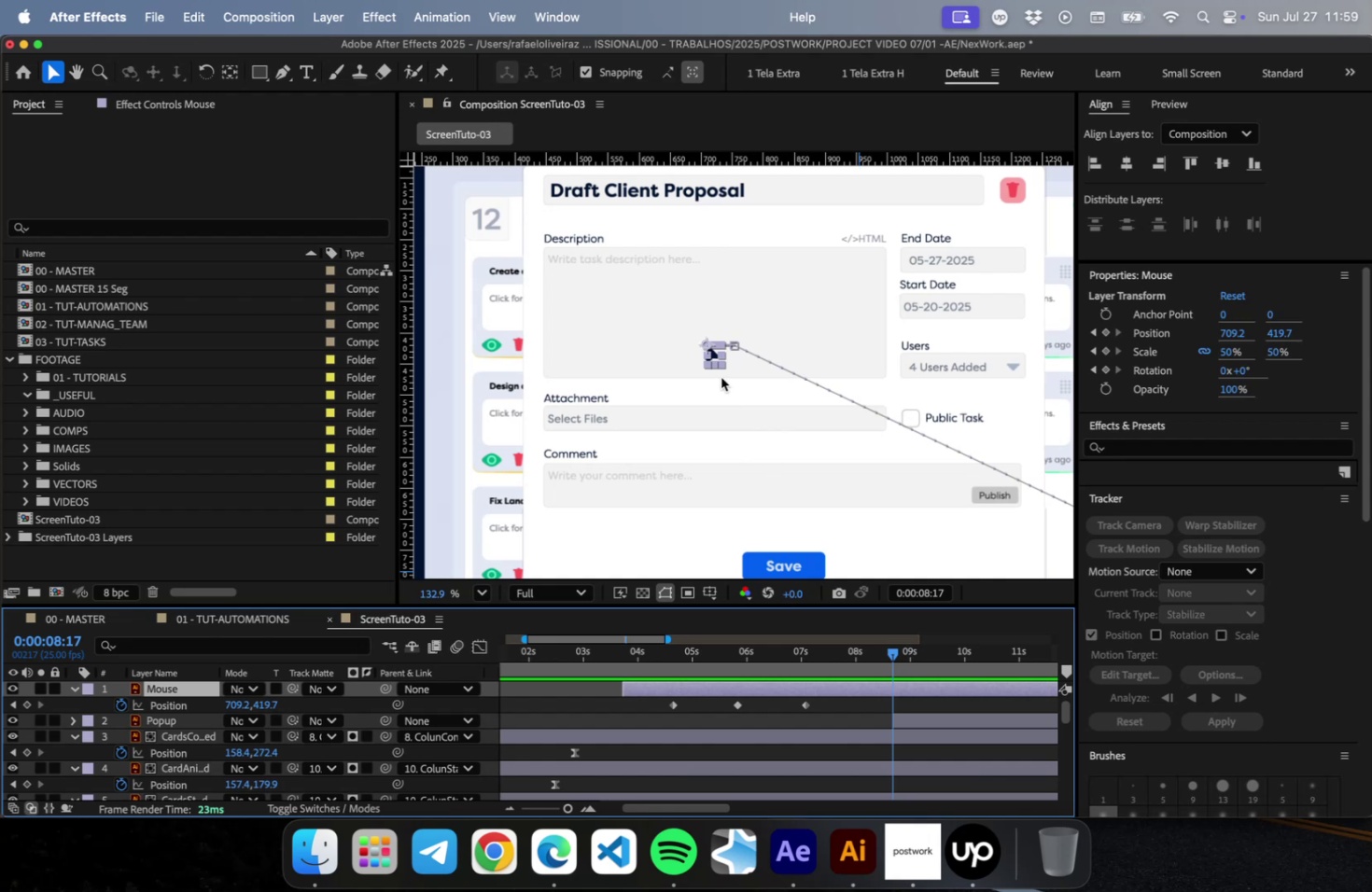 
key(Shift+ArrowRight)
 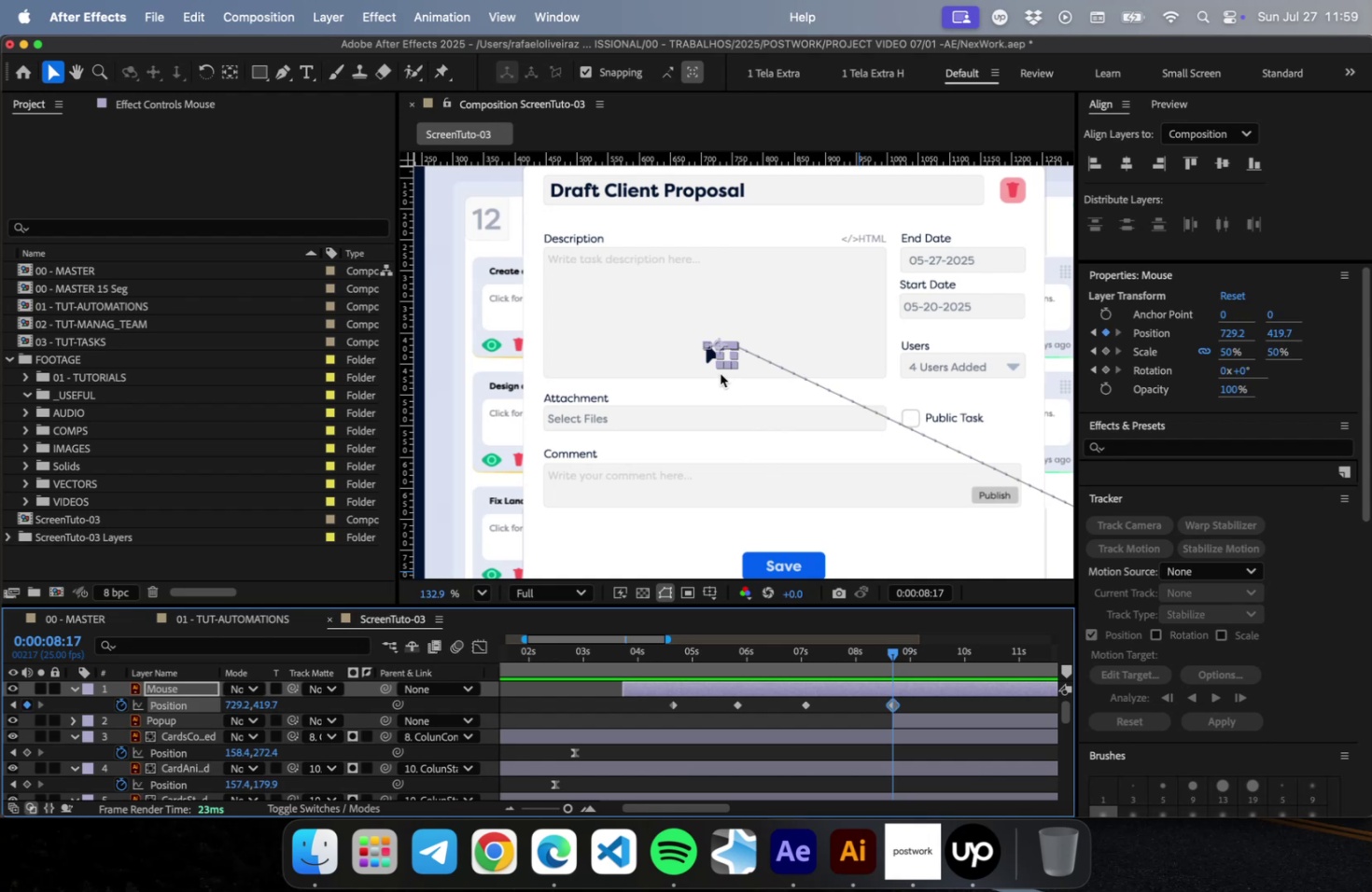 
key(Shift+ArrowRight)
 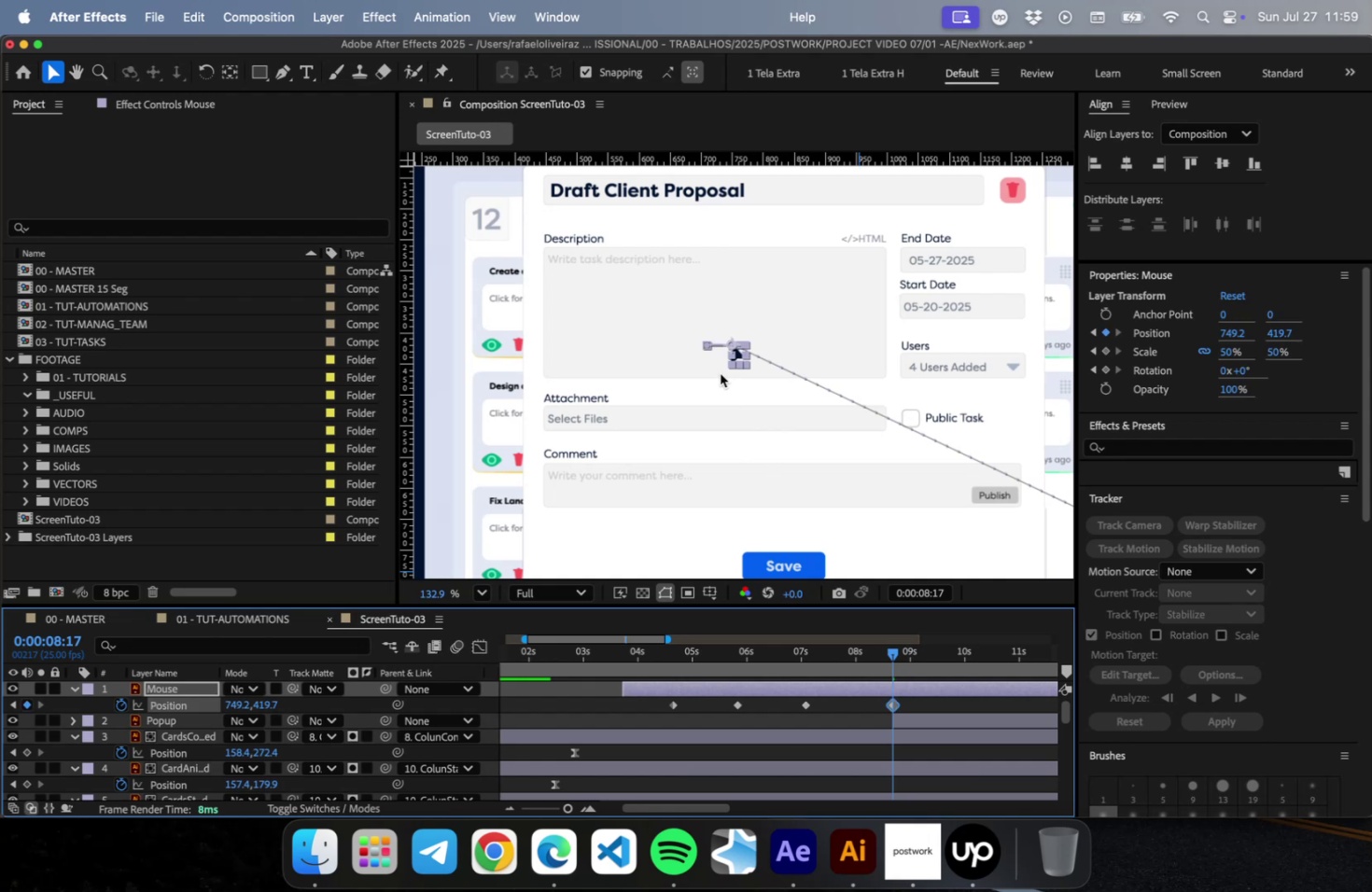 
key(Shift+ArrowRight)
 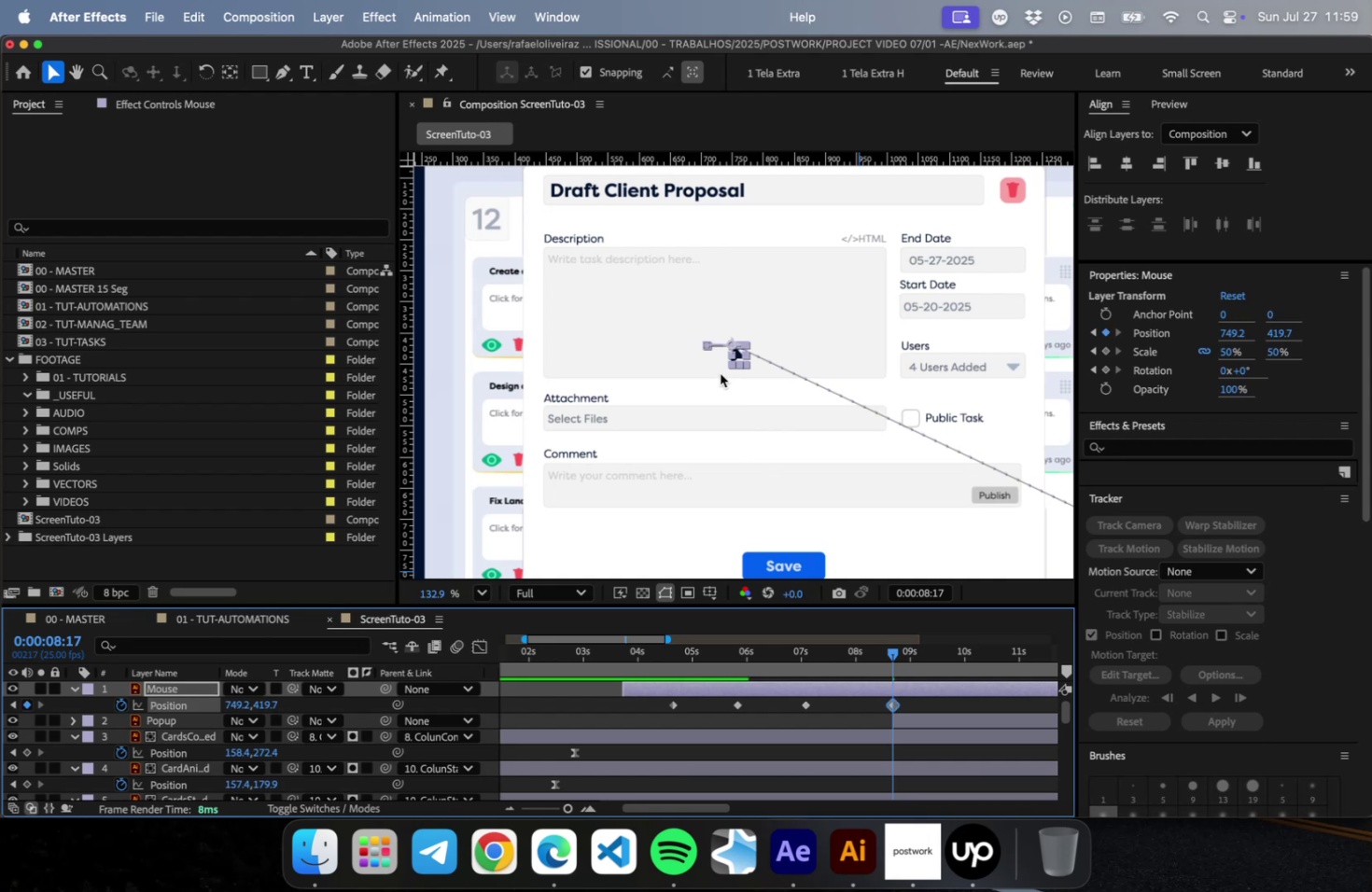 
key(Shift+ArrowDown)
 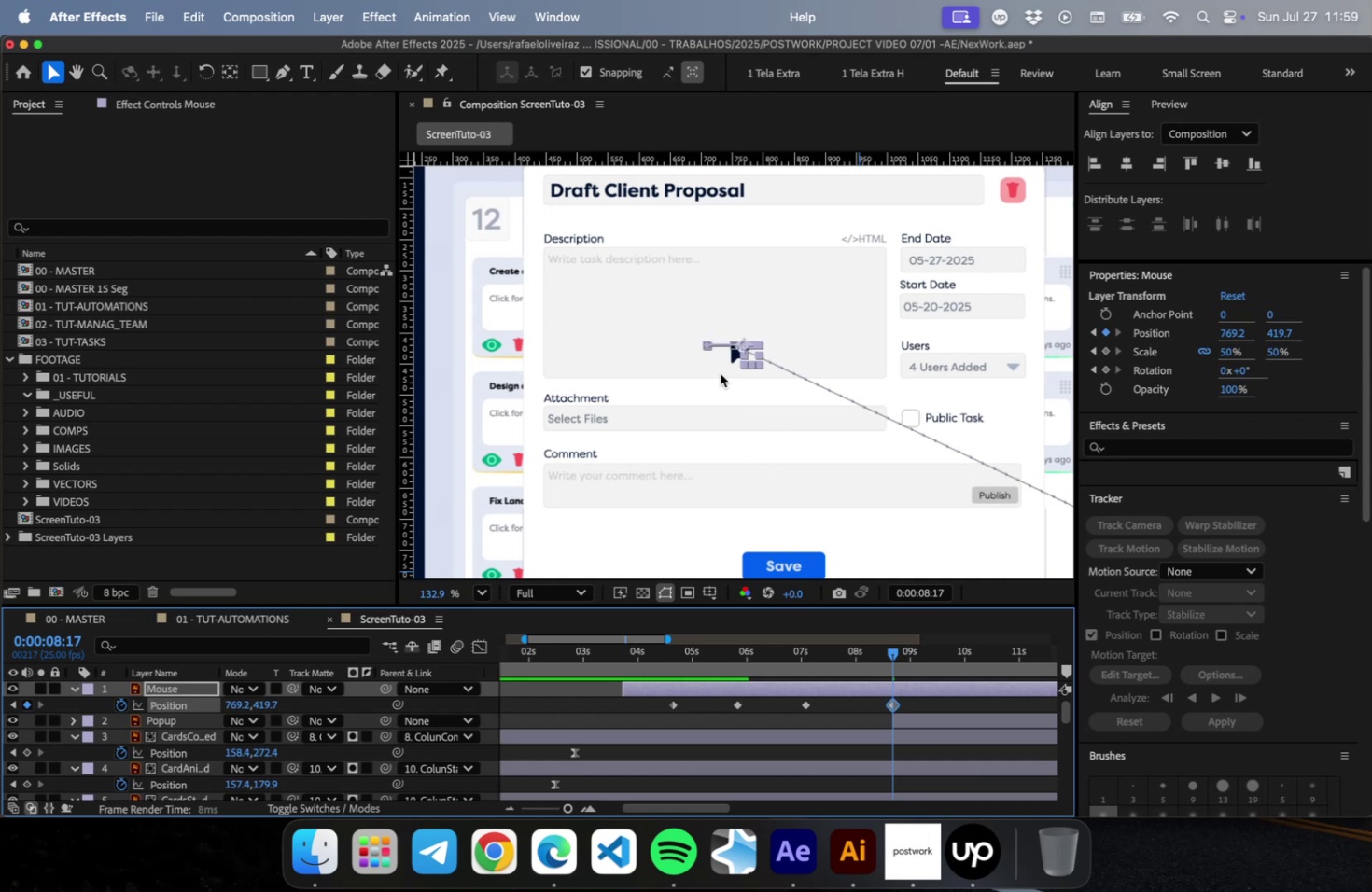 
hold_key(key=ArrowDown, duration=0.34)
 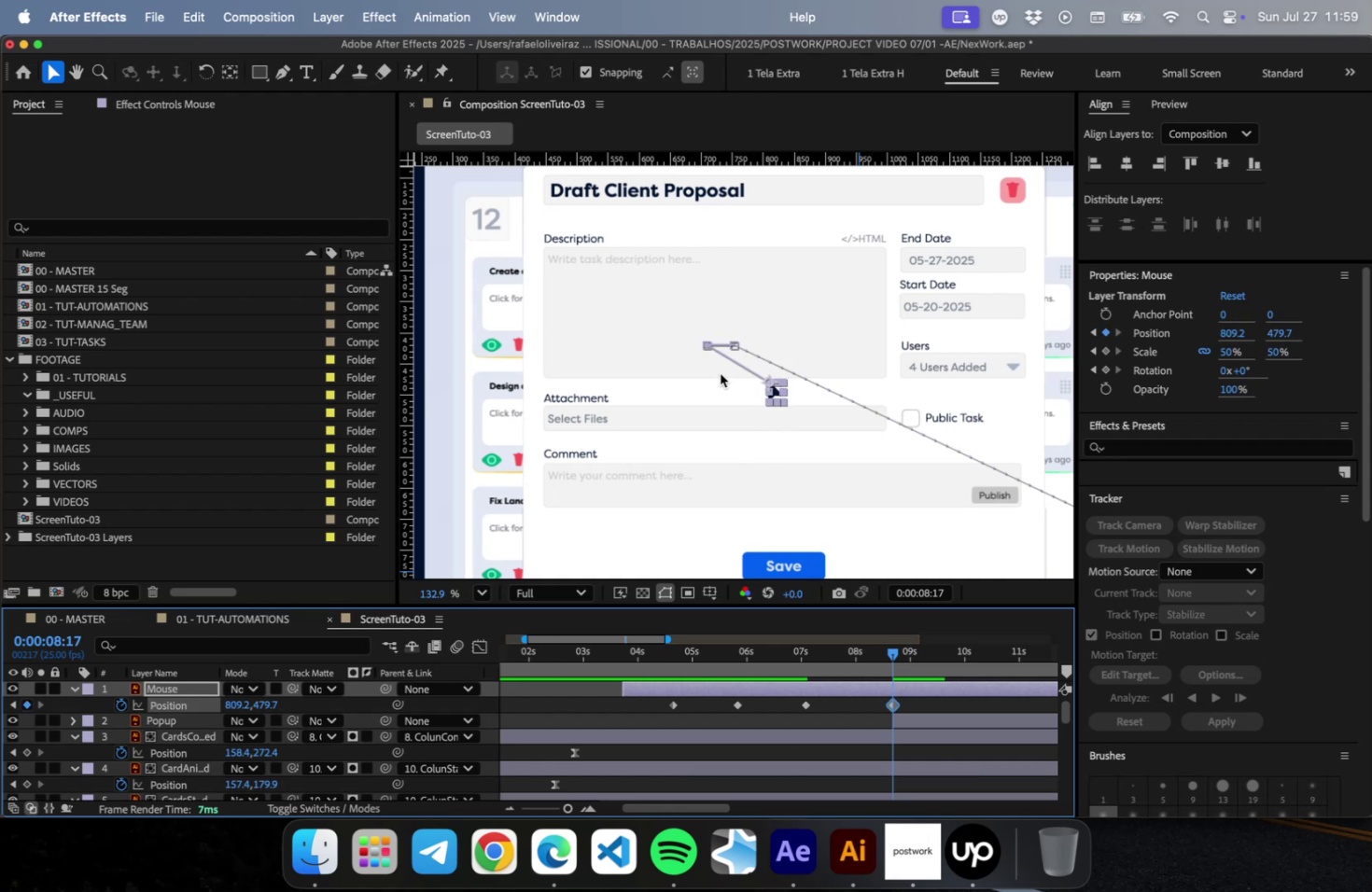 
key(Shift+ArrowRight)
 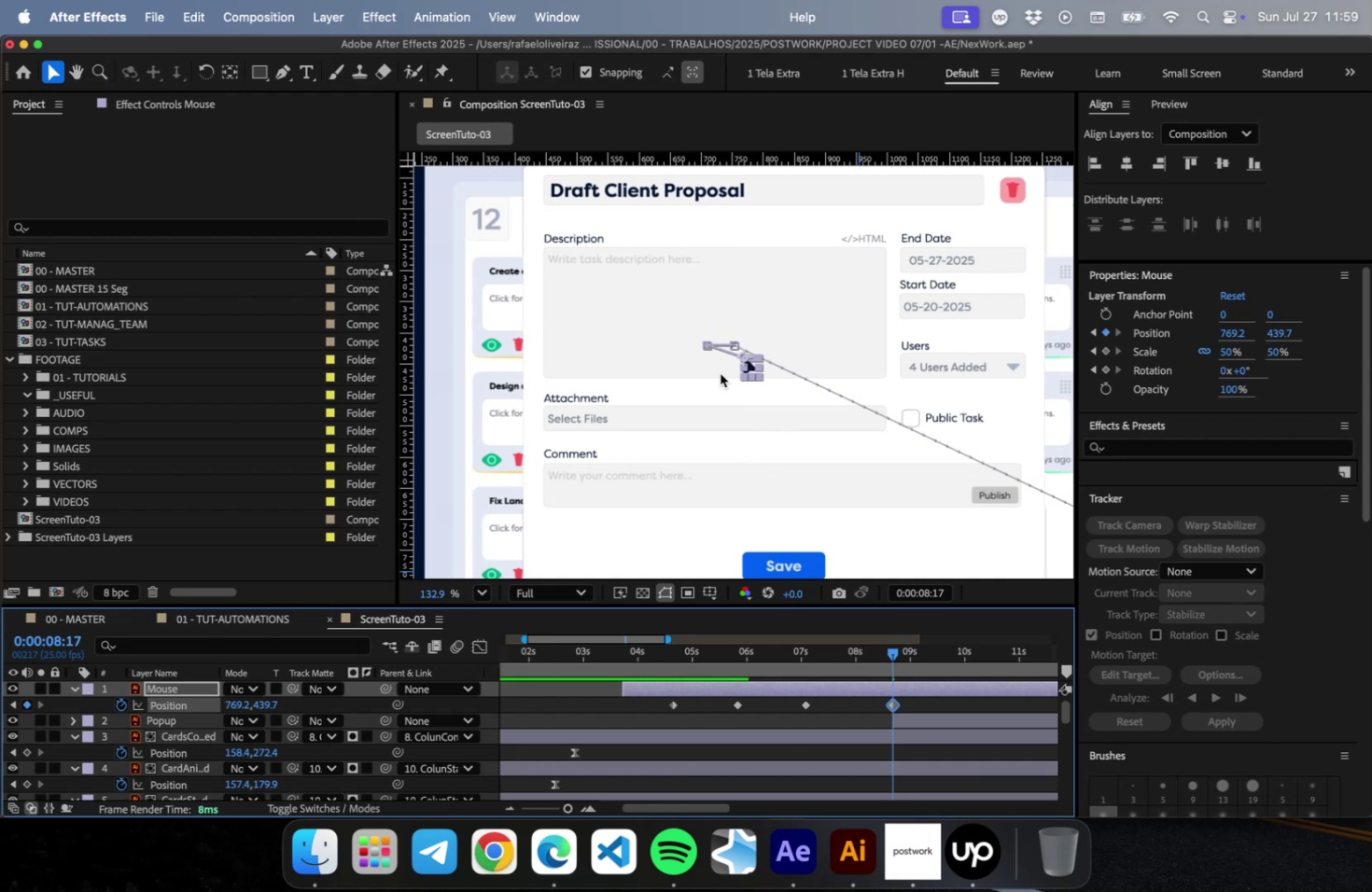 
key(Shift+ArrowRight)
 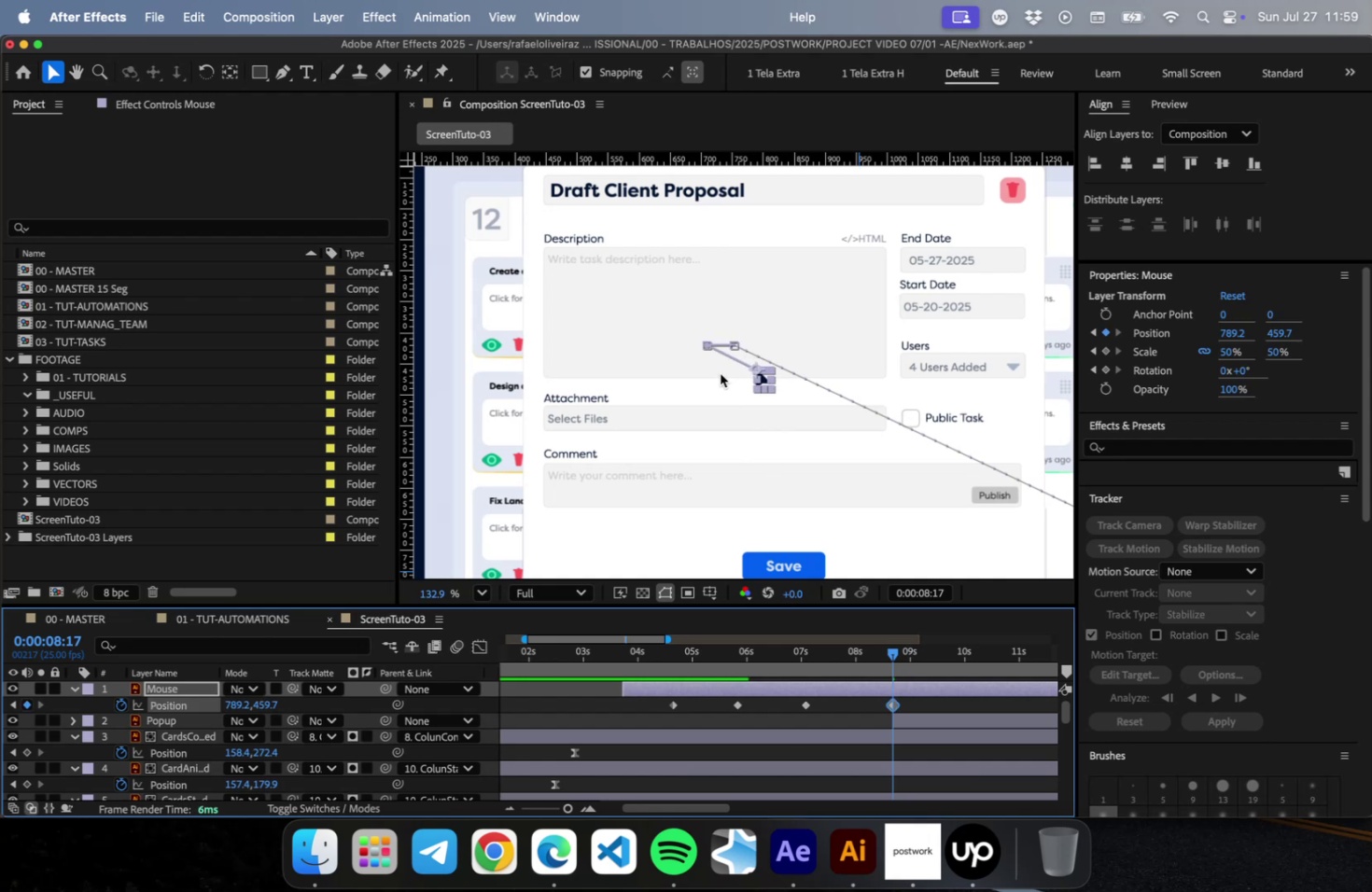 
key(Shift+ArrowDown)
 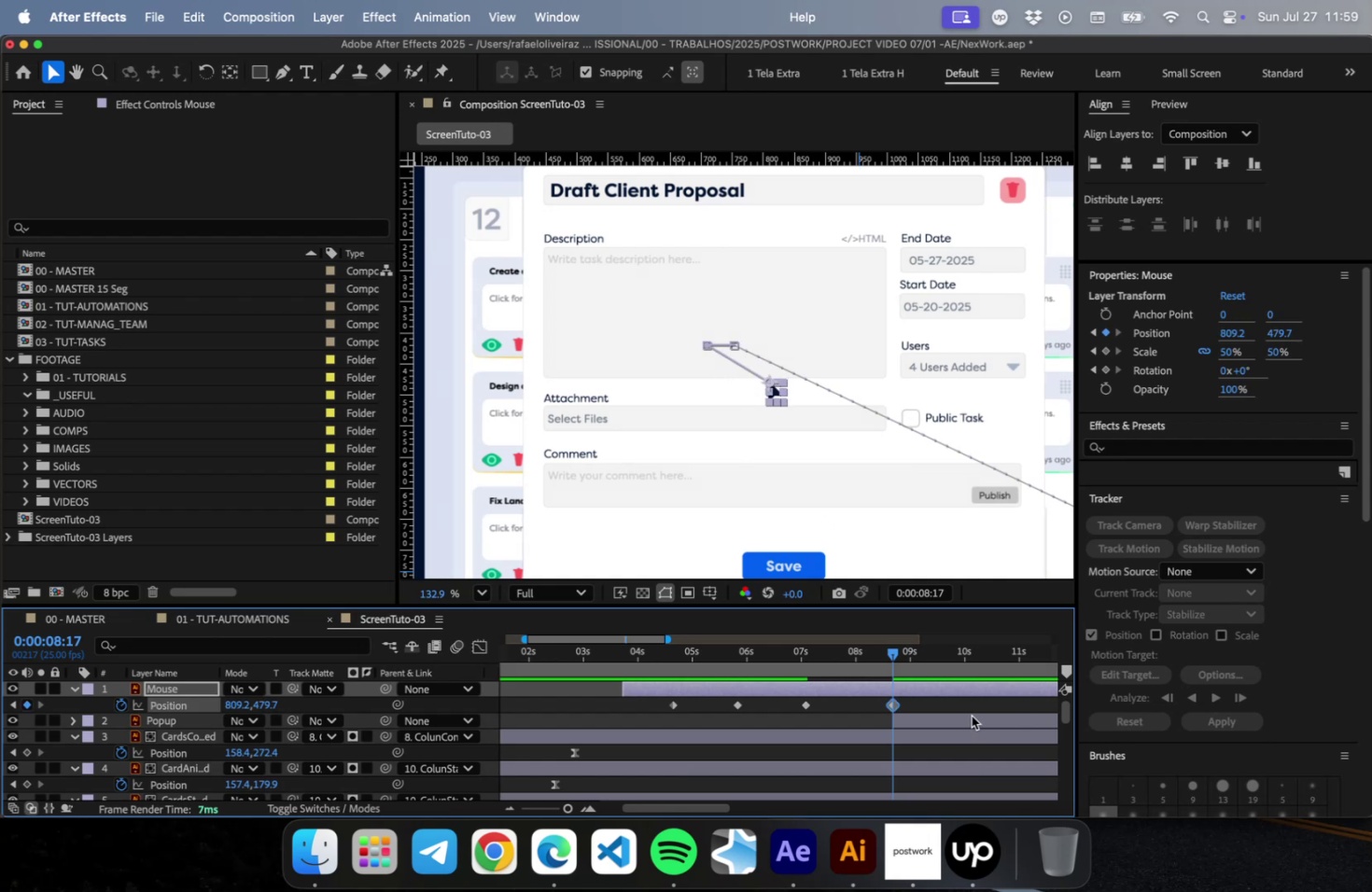 
wait(5.88)
 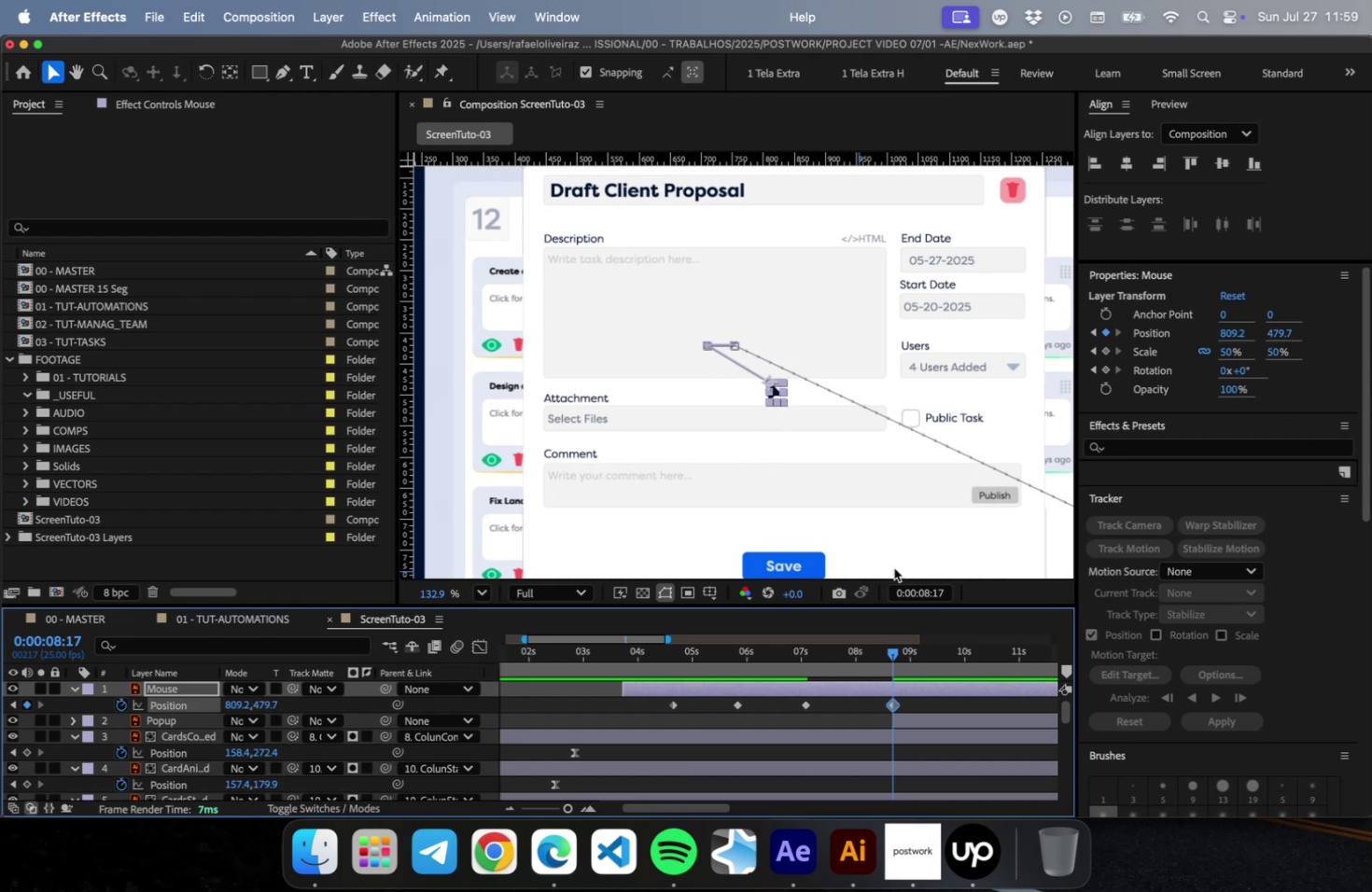 
hold_key(key=ArrowUp, duration=1.29)
 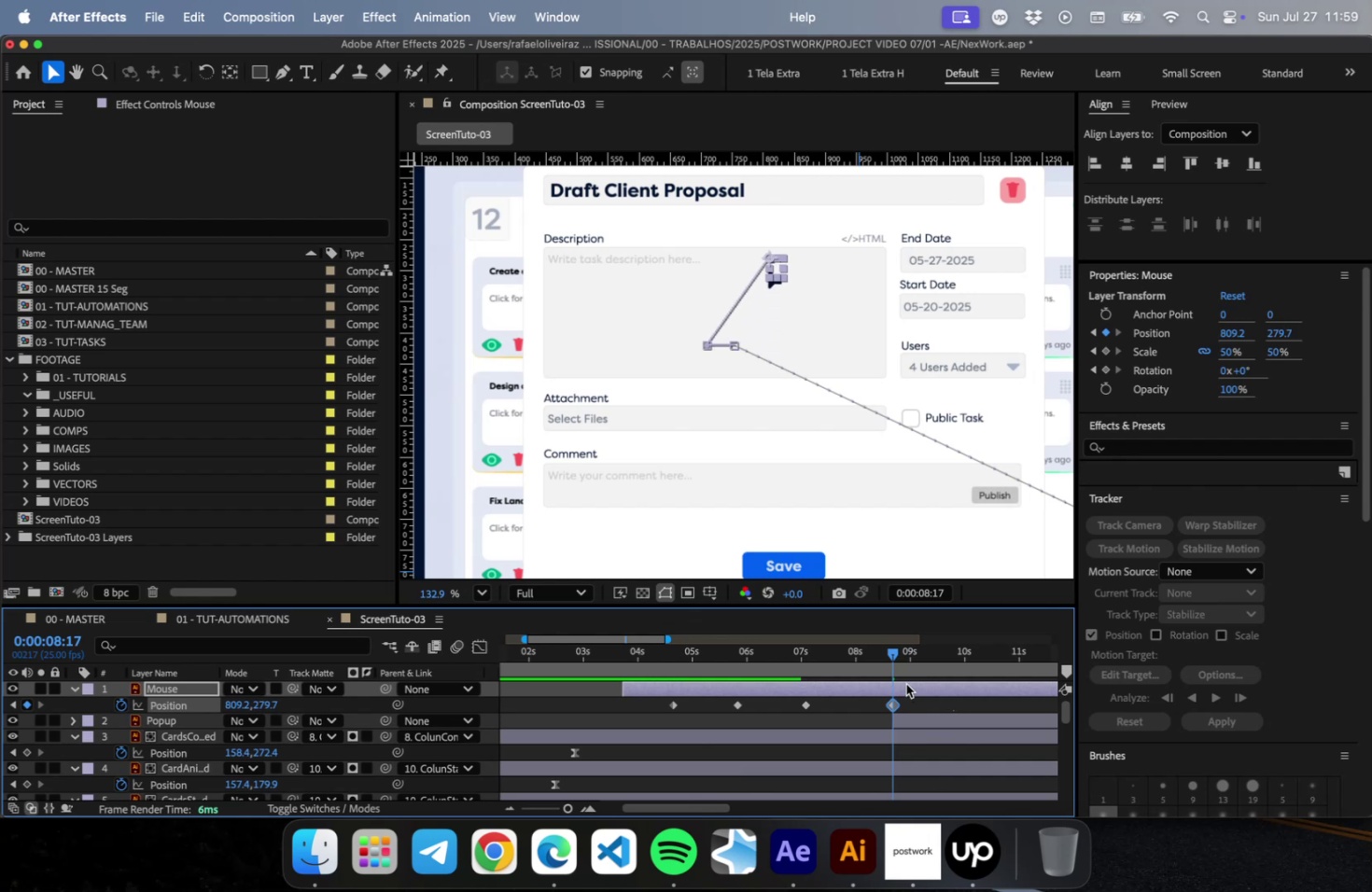 
key(Shift+ArrowUp)
 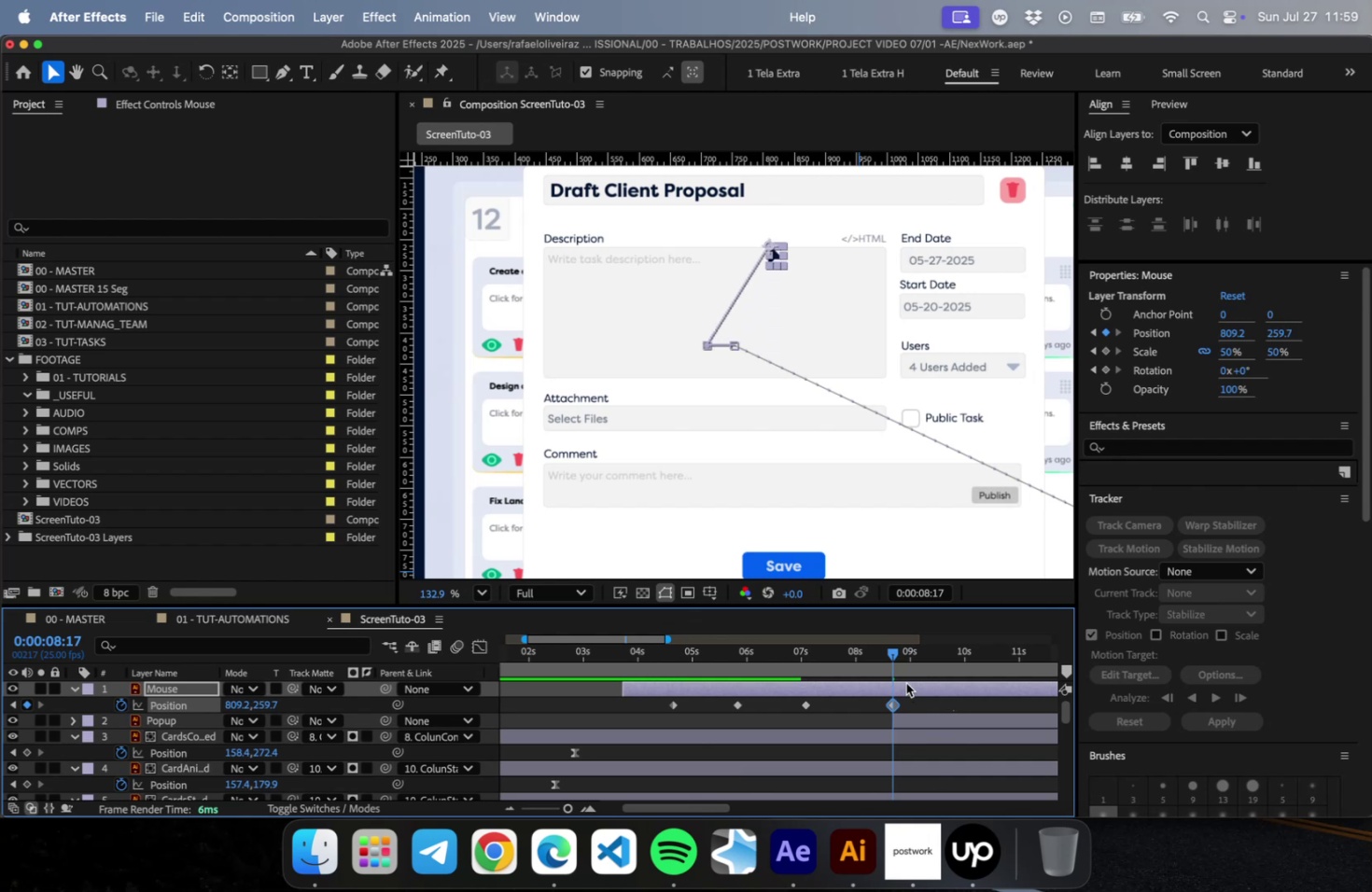 
key(Shift+ArrowUp)
 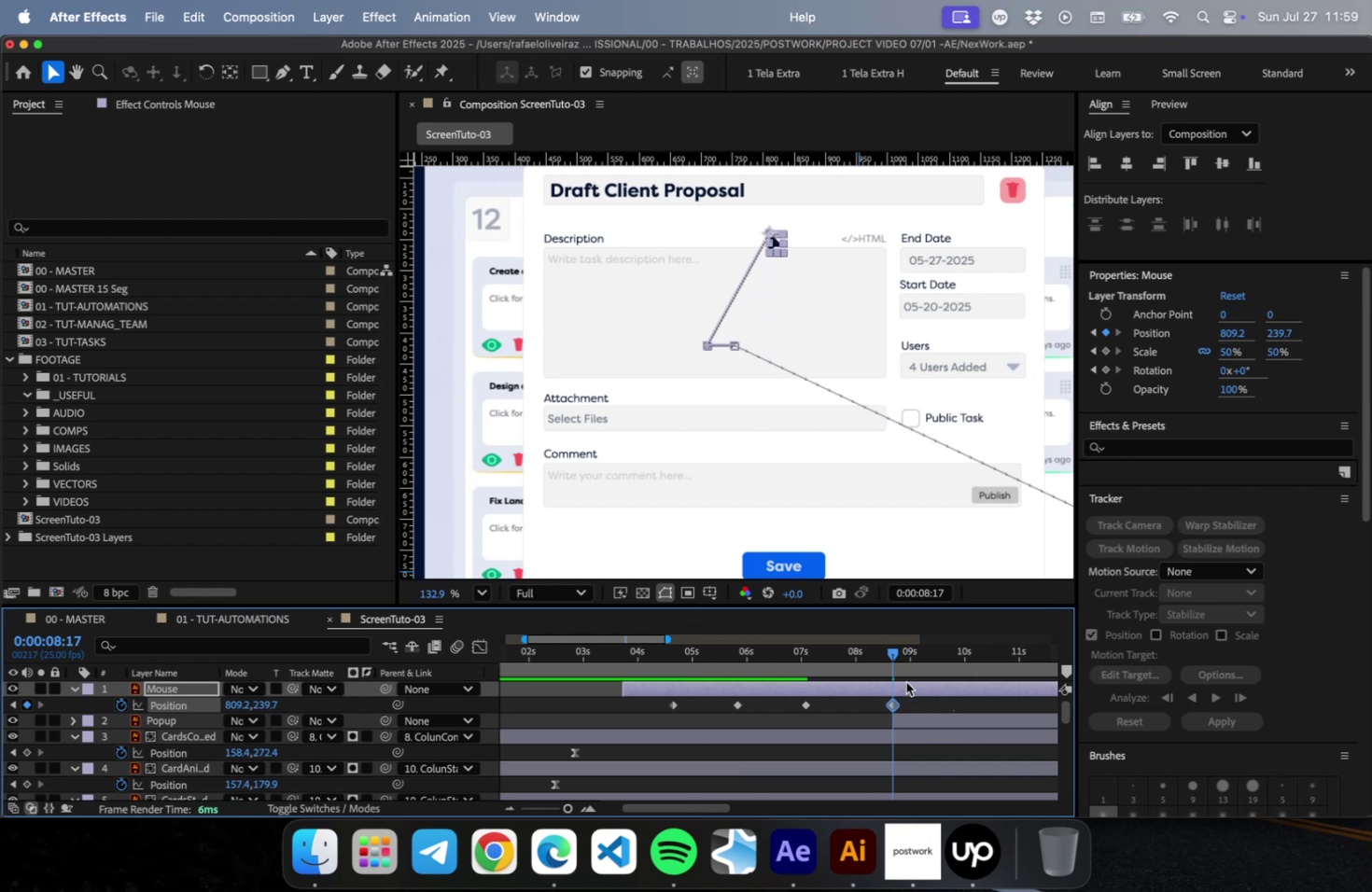 
key(Shift+ArrowUp)
 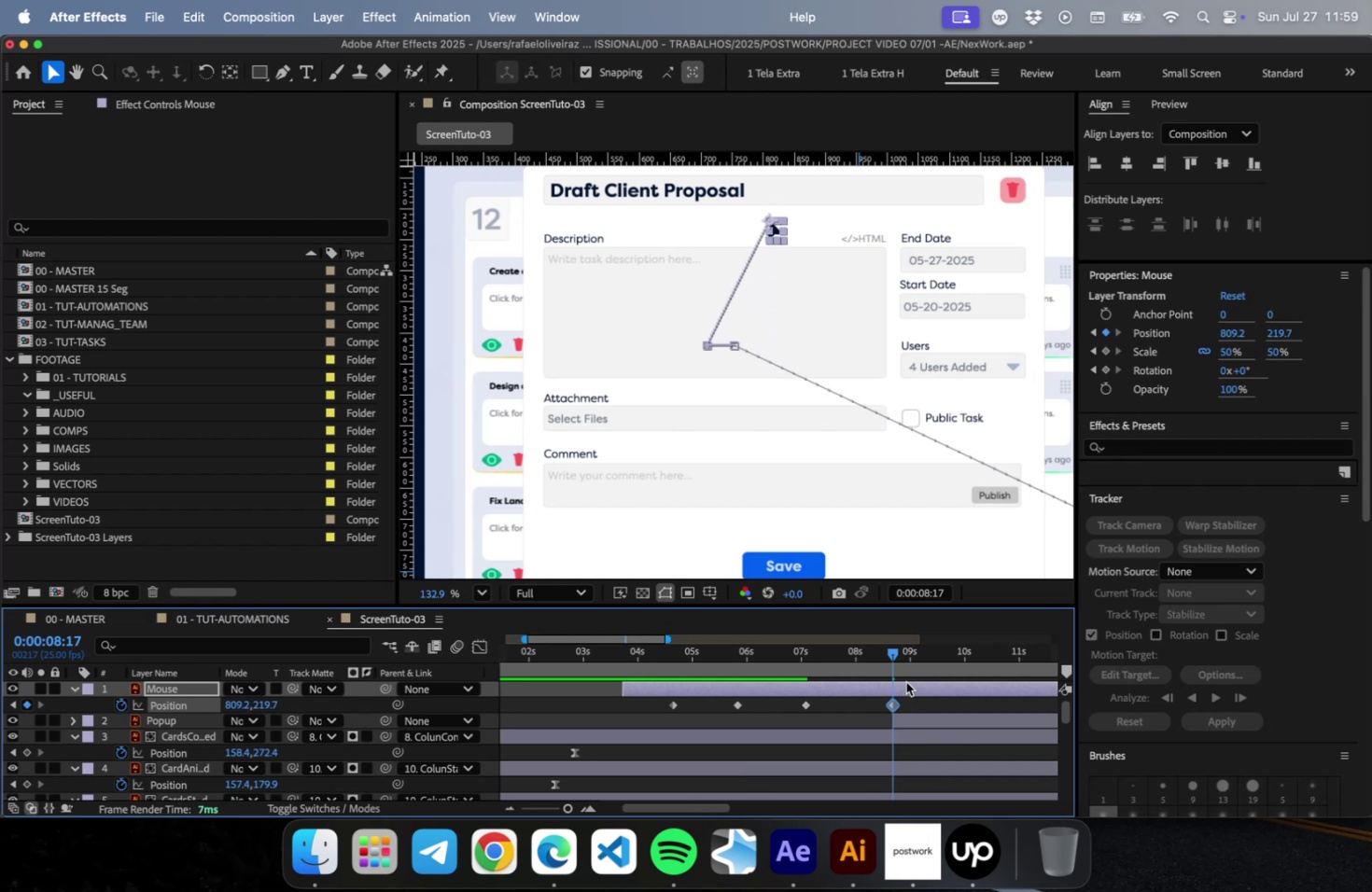 
key(Shift+ArrowUp)
 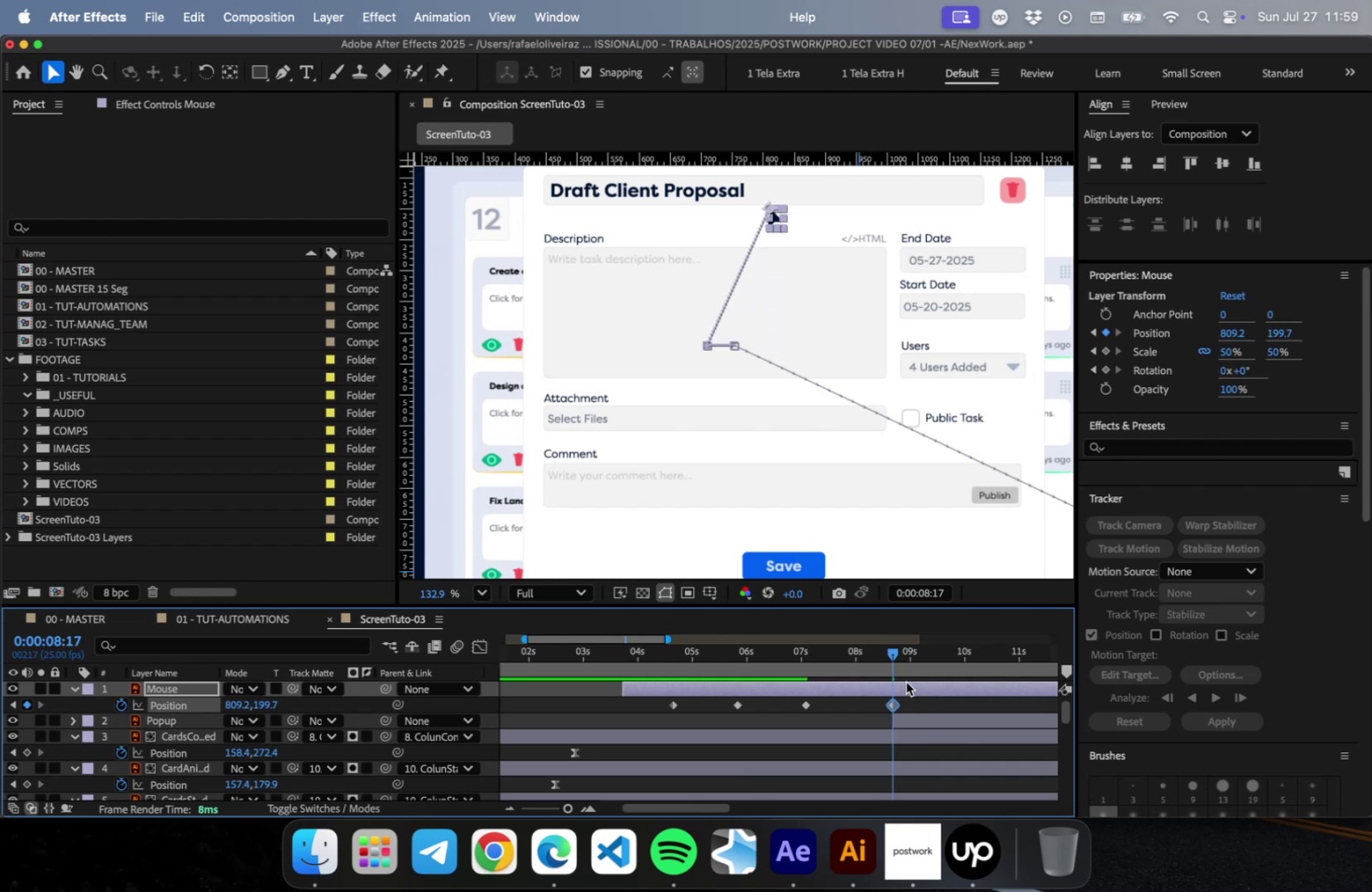 
key(Shift+ArrowUp)
 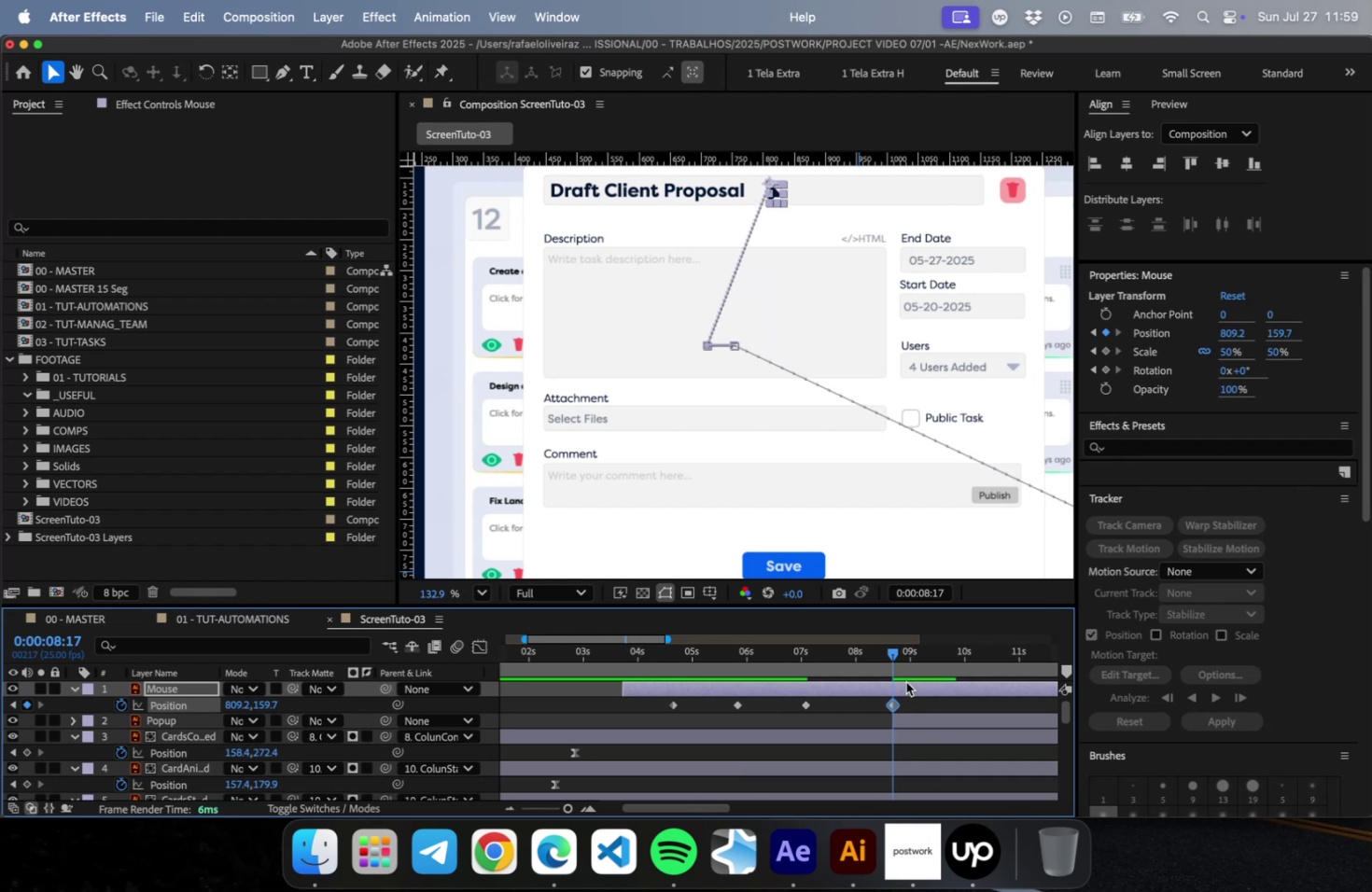 
key(Shift+ArrowDown)
 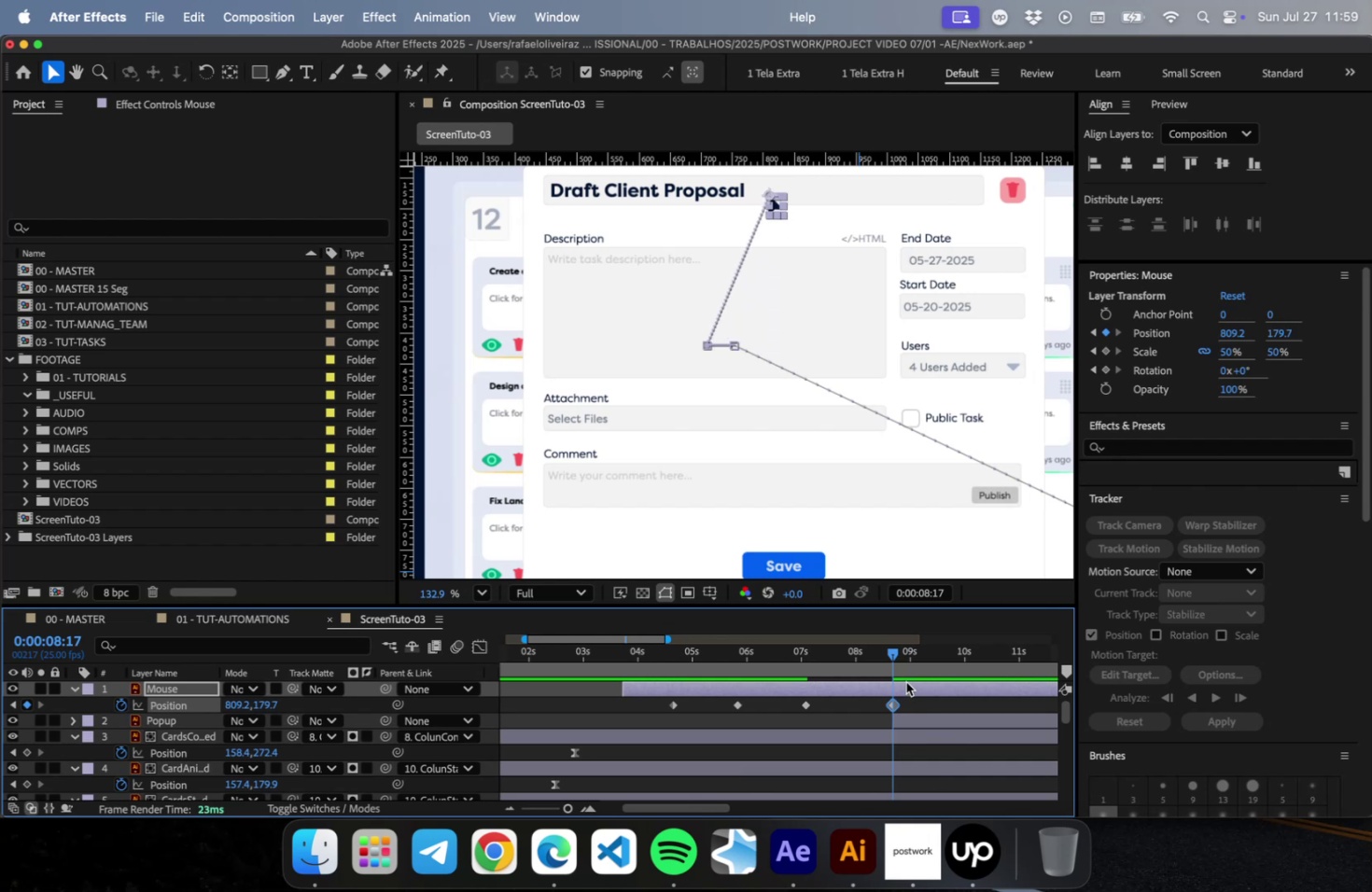 
key(Shift+ArrowLeft)
 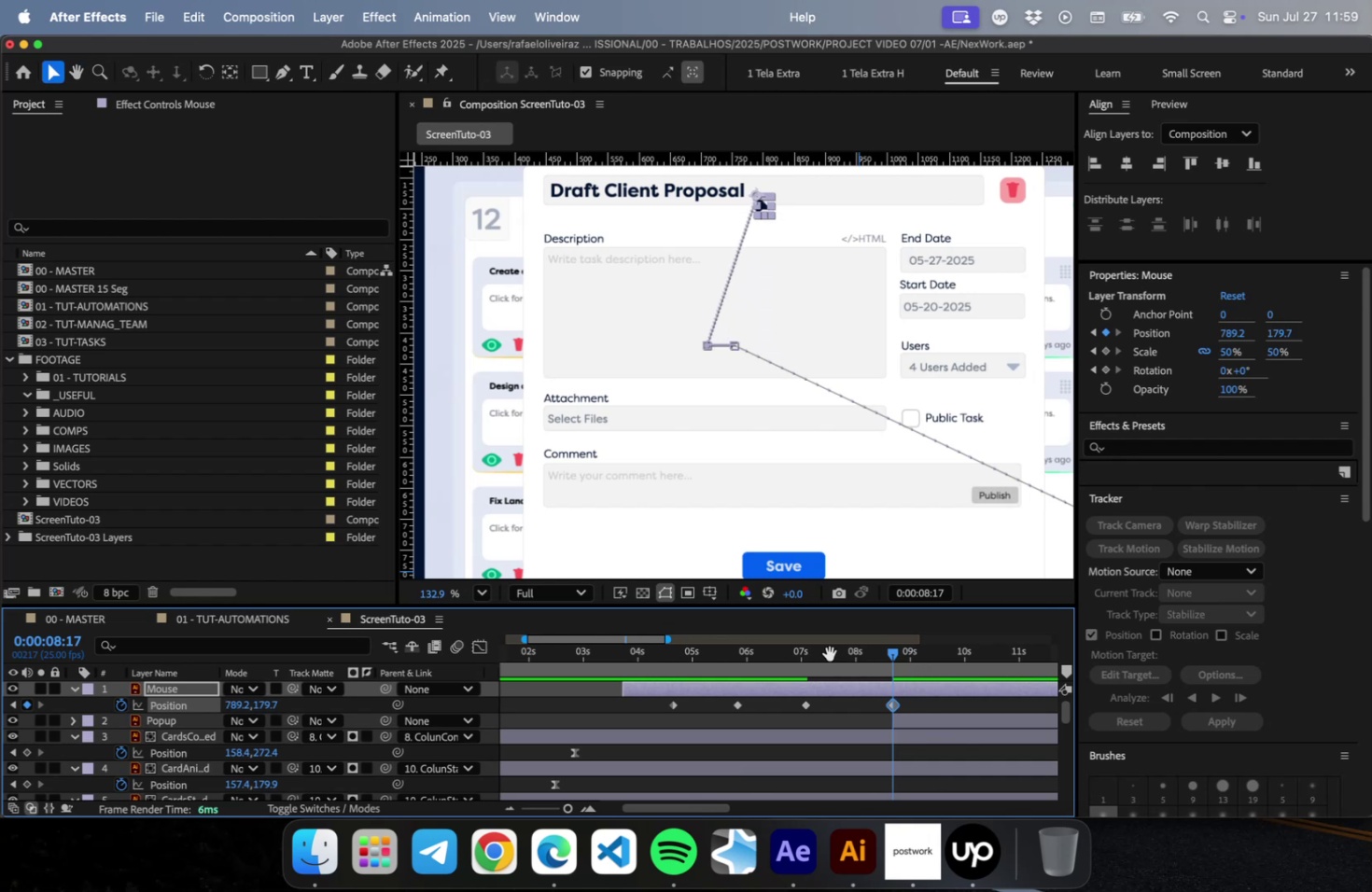 
left_click_drag(start_coordinate=[805, 652], to_coordinate=[879, 655])
 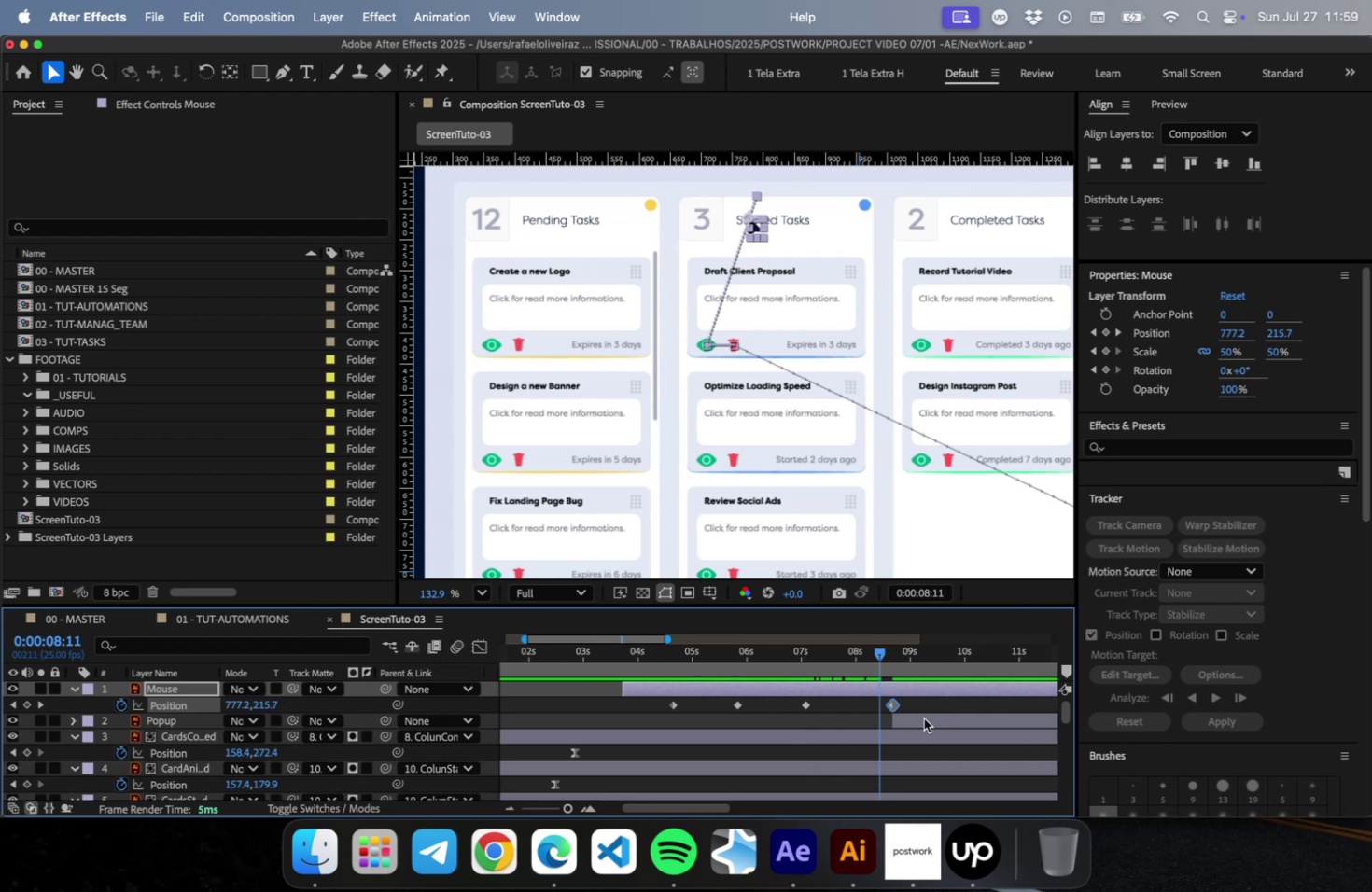 
left_click_drag(start_coordinate=[774, 660], to_coordinate=[833, 667])
 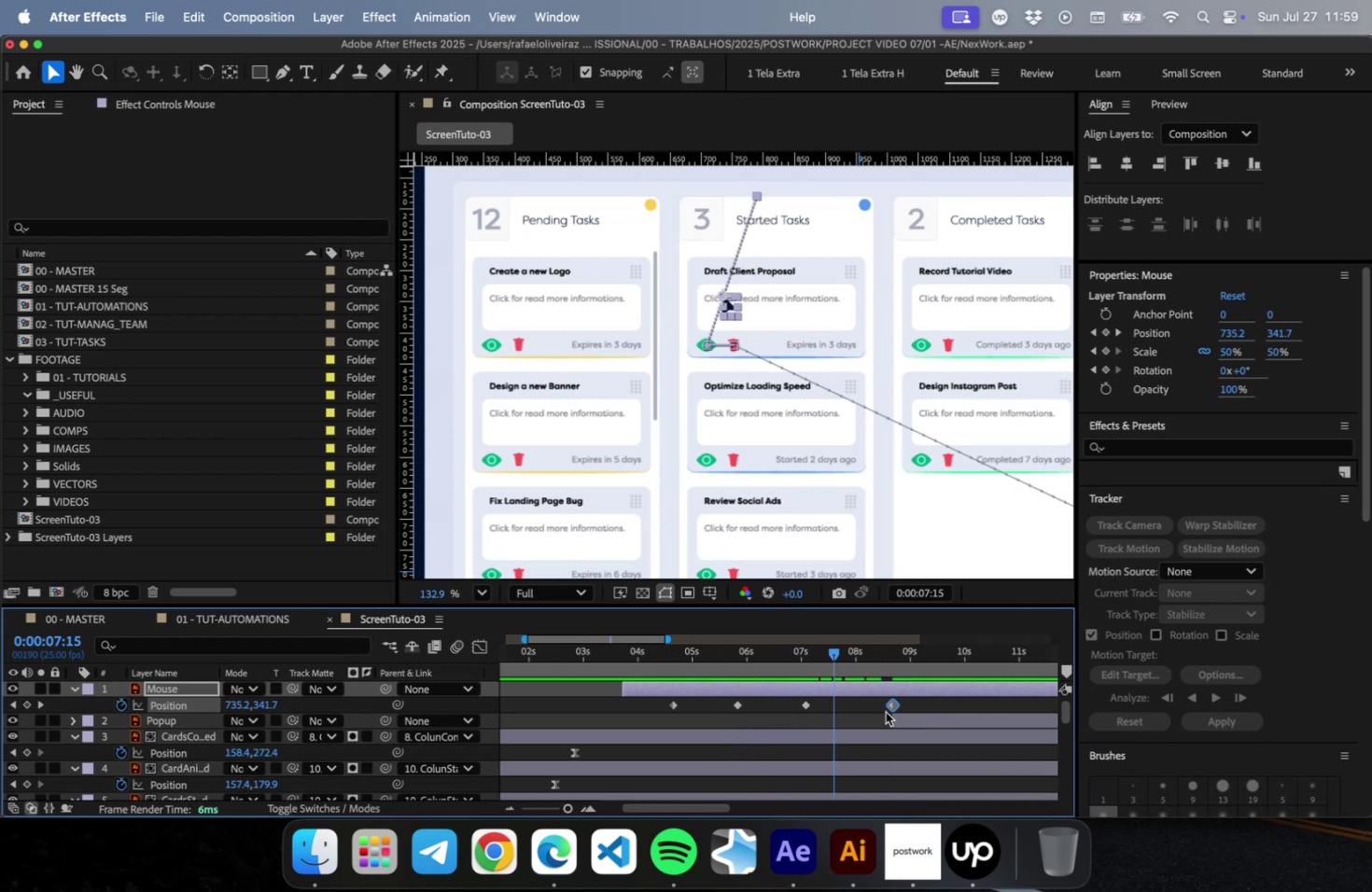 
left_click_drag(start_coordinate=[901, 718], to_coordinate=[819, 717])
 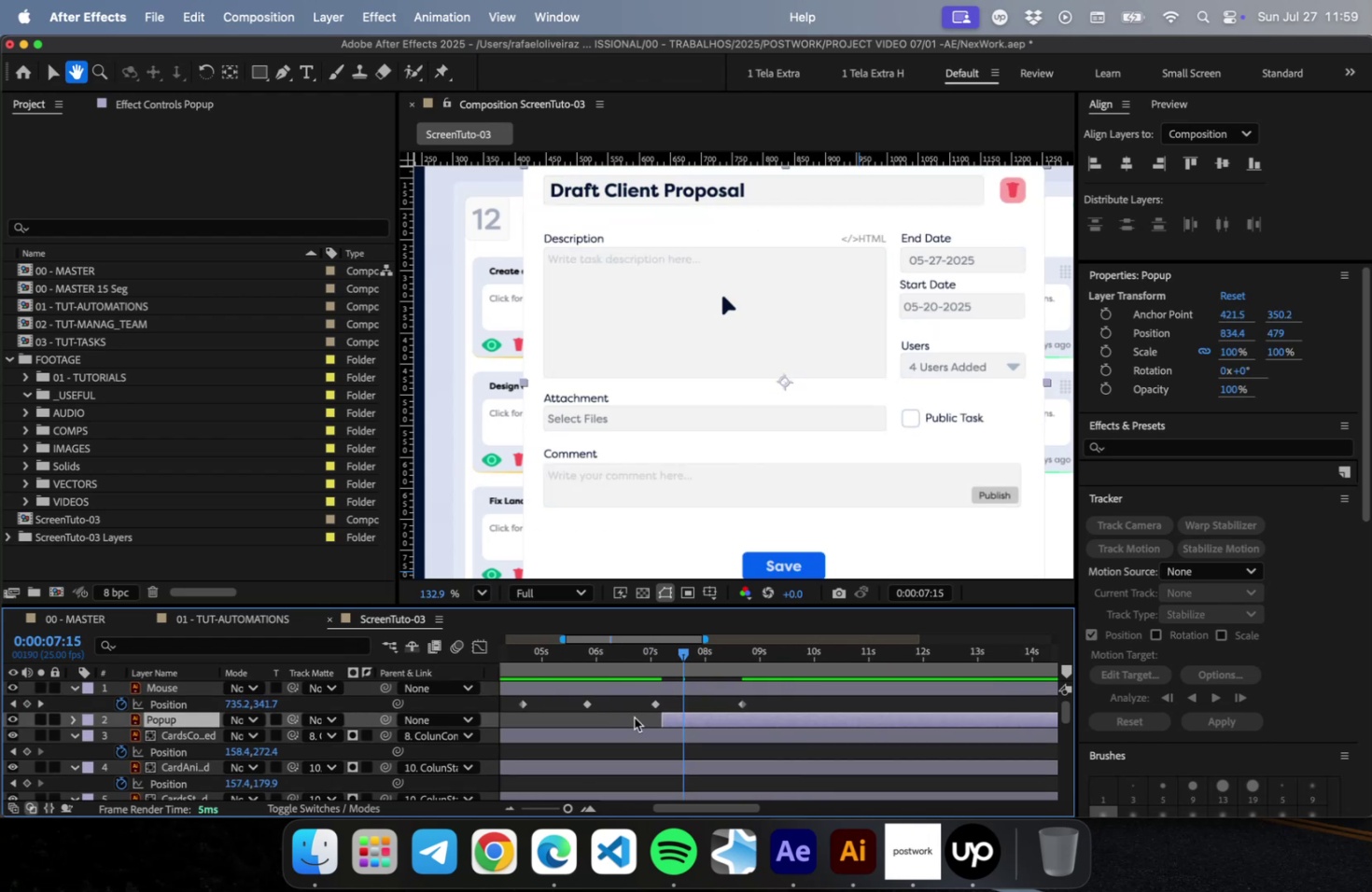 
left_click_drag(start_coordinate=[690, 649], to_coordinate=[871, 666])
 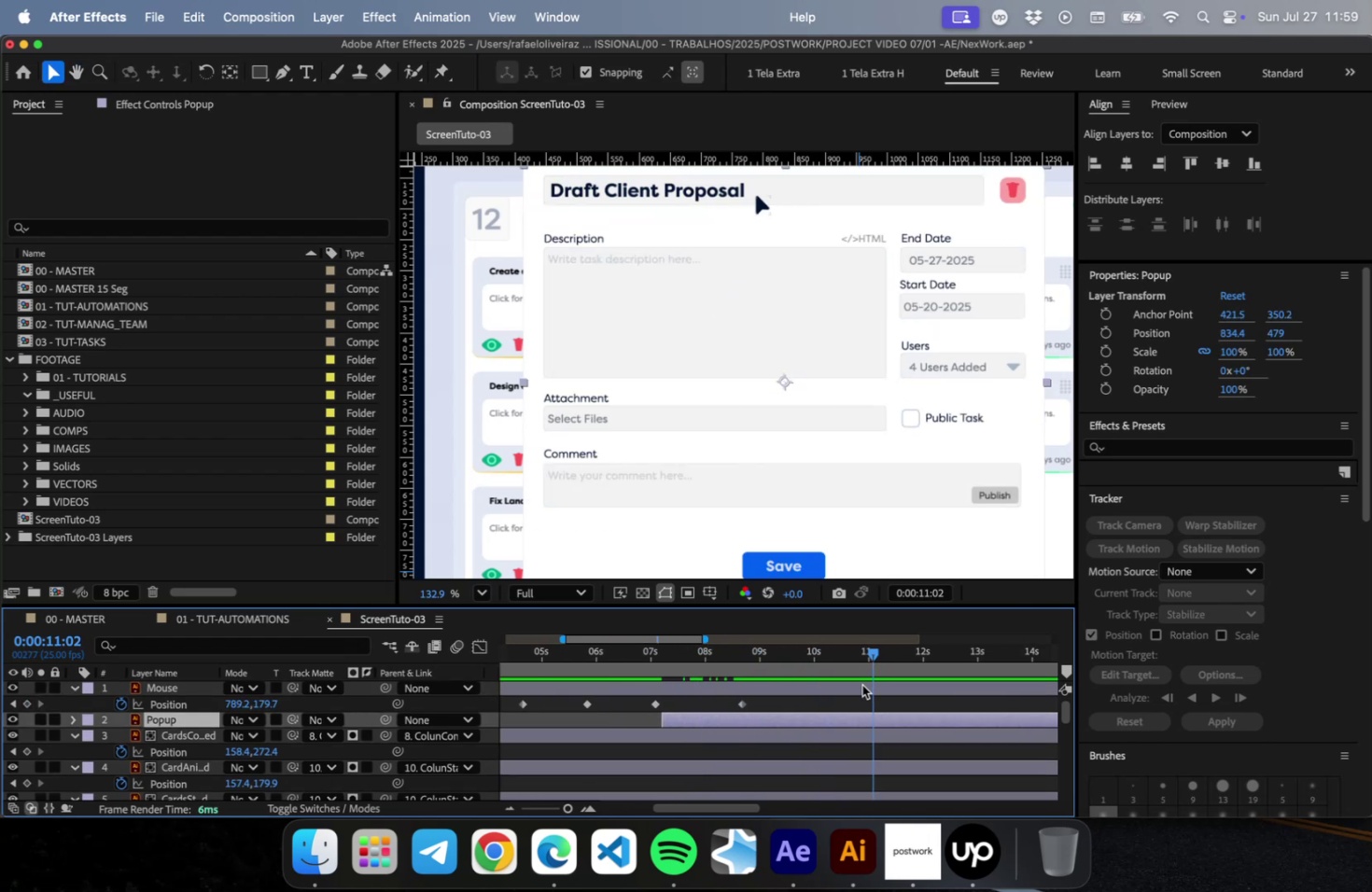 
left_click([861, 684])
 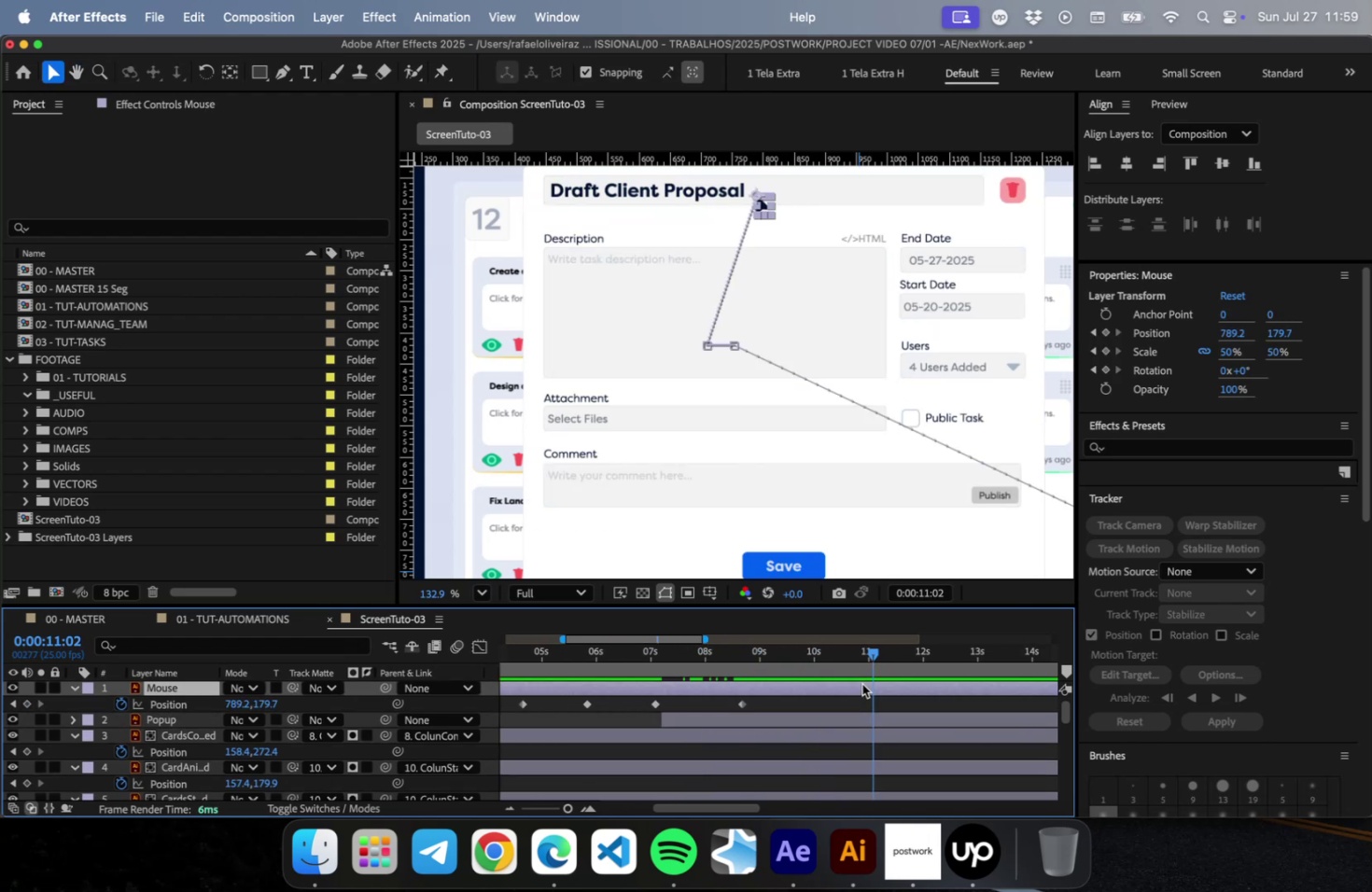 
key(Shift+ArrowRight)
 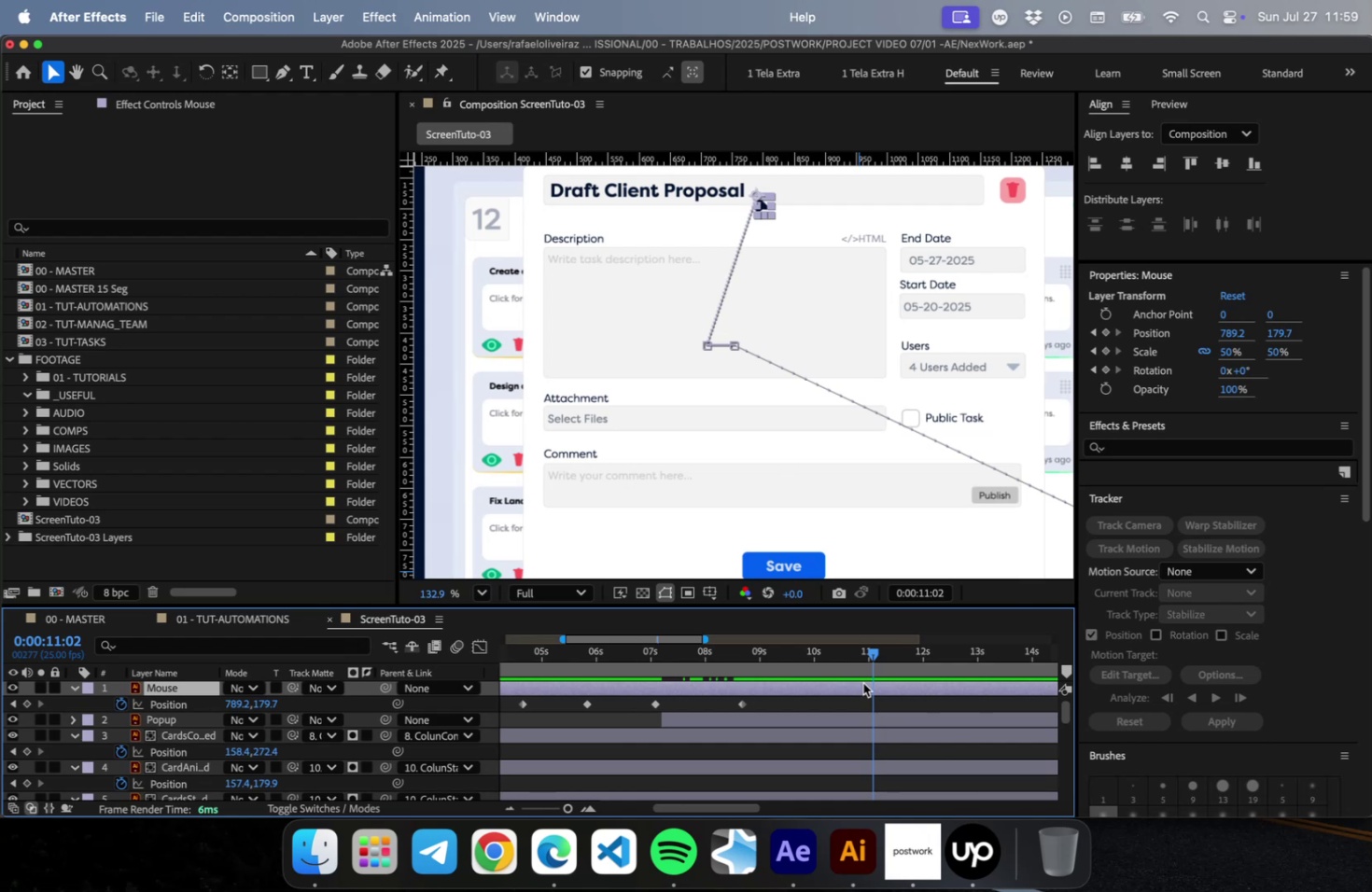 
key(Shift+ArrowDown)
 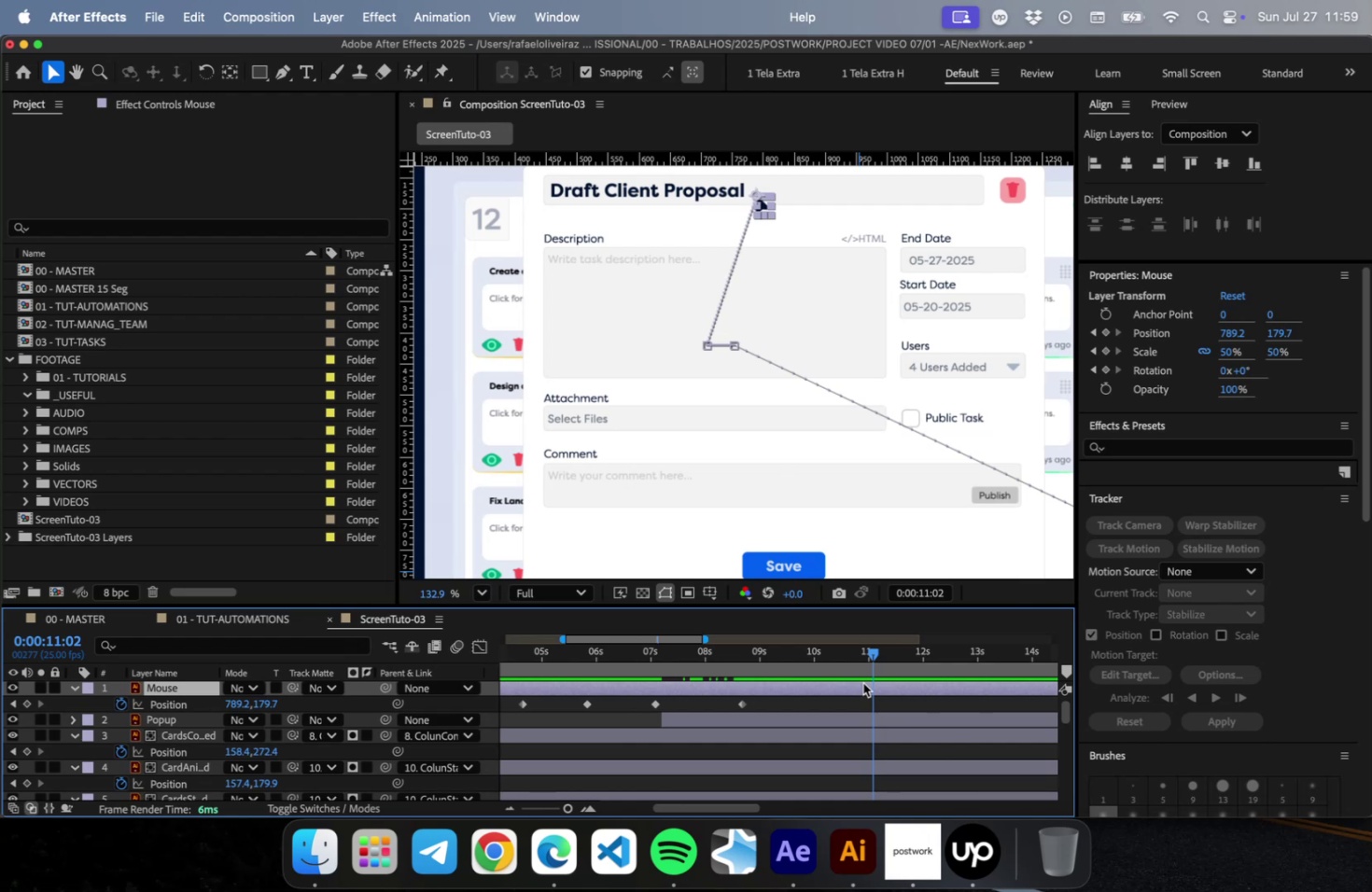 
key(Shift+ArrowDown)
 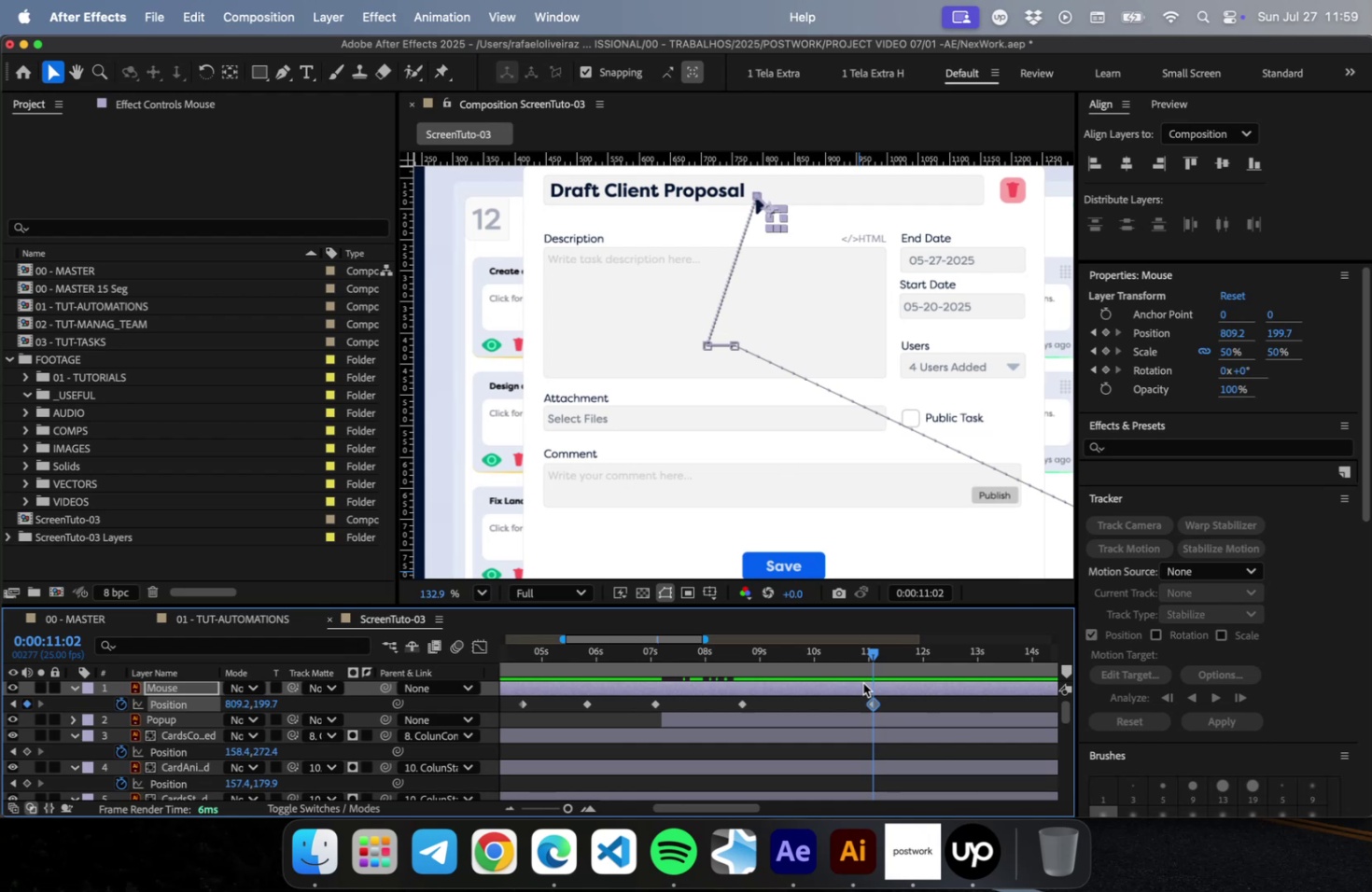 
key(Shift+ArrowRight)
 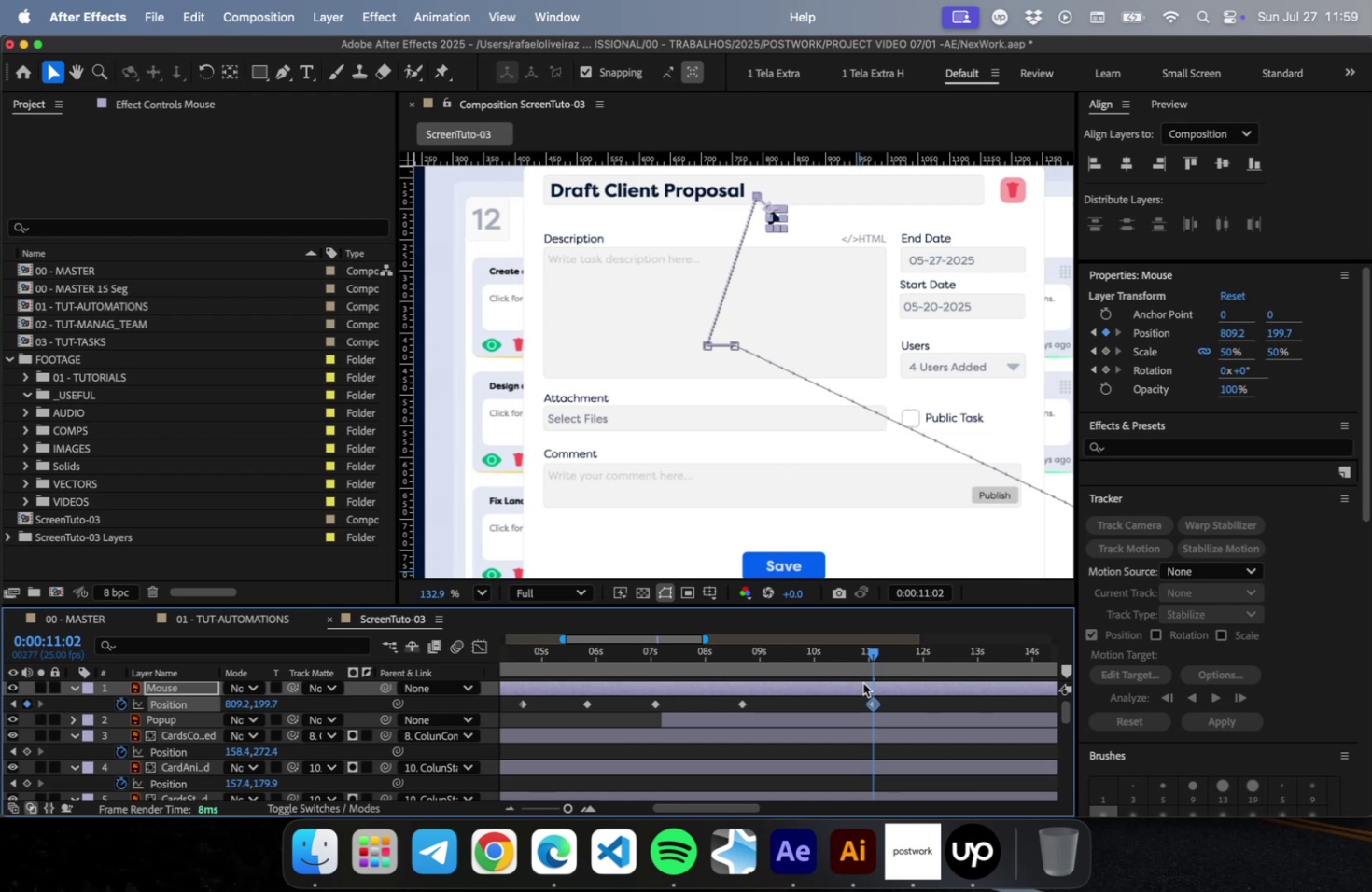 
key(Shift+ArrowDown)
 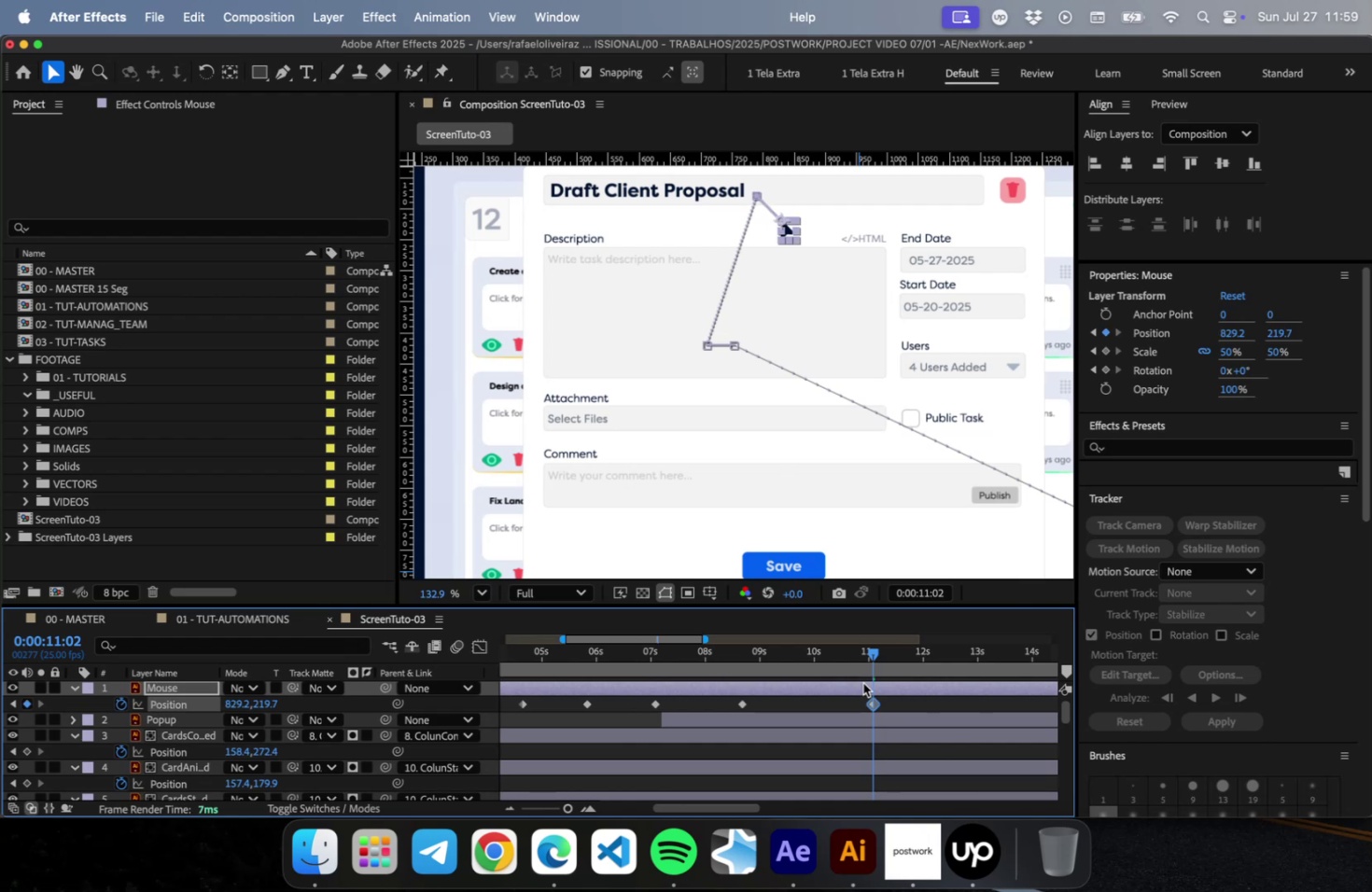 
key(Shift+ArrowDown)
 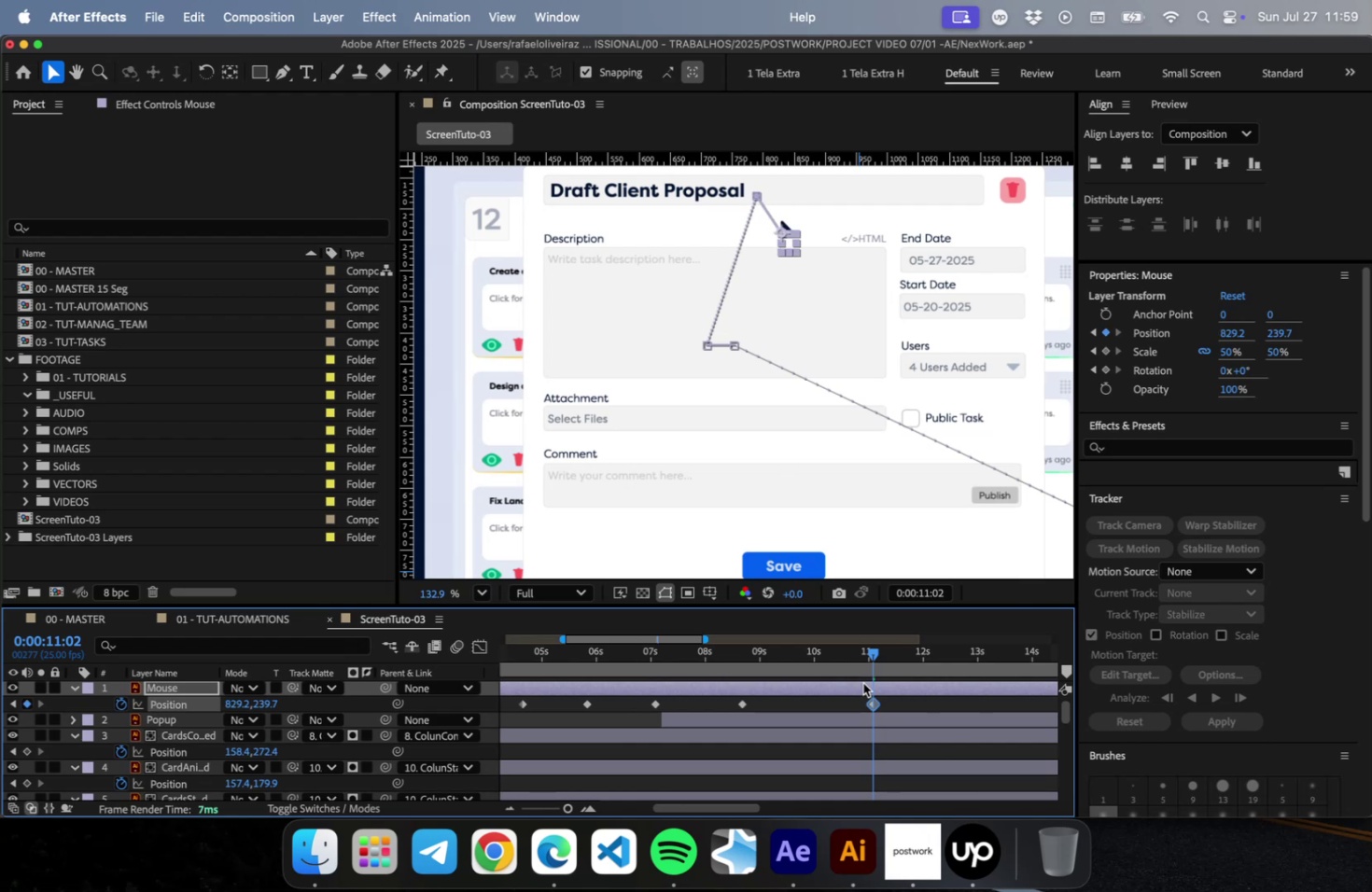 
key(Shift+ArrowRight)
 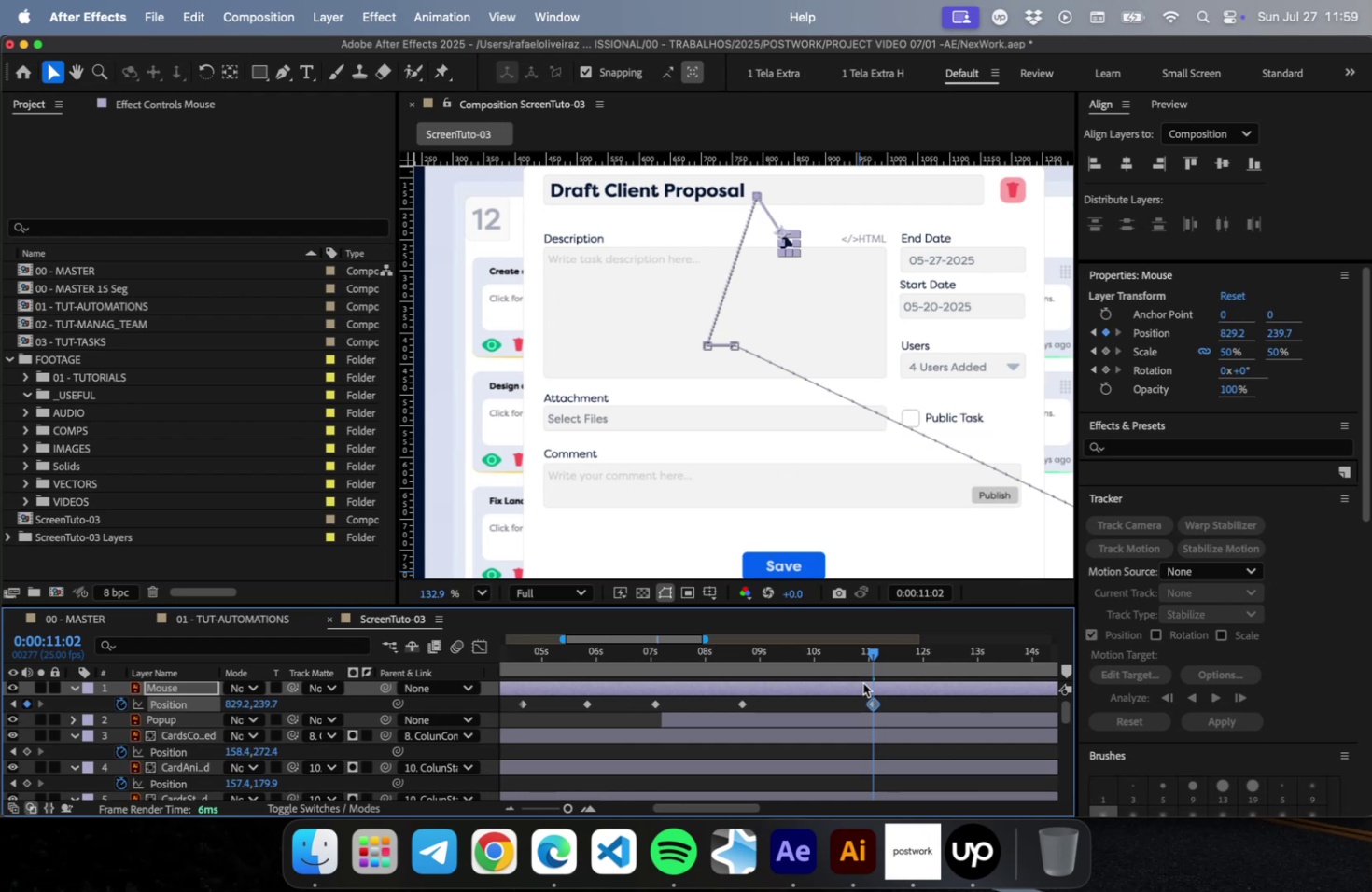 
key(Shift+ArrowRight)
 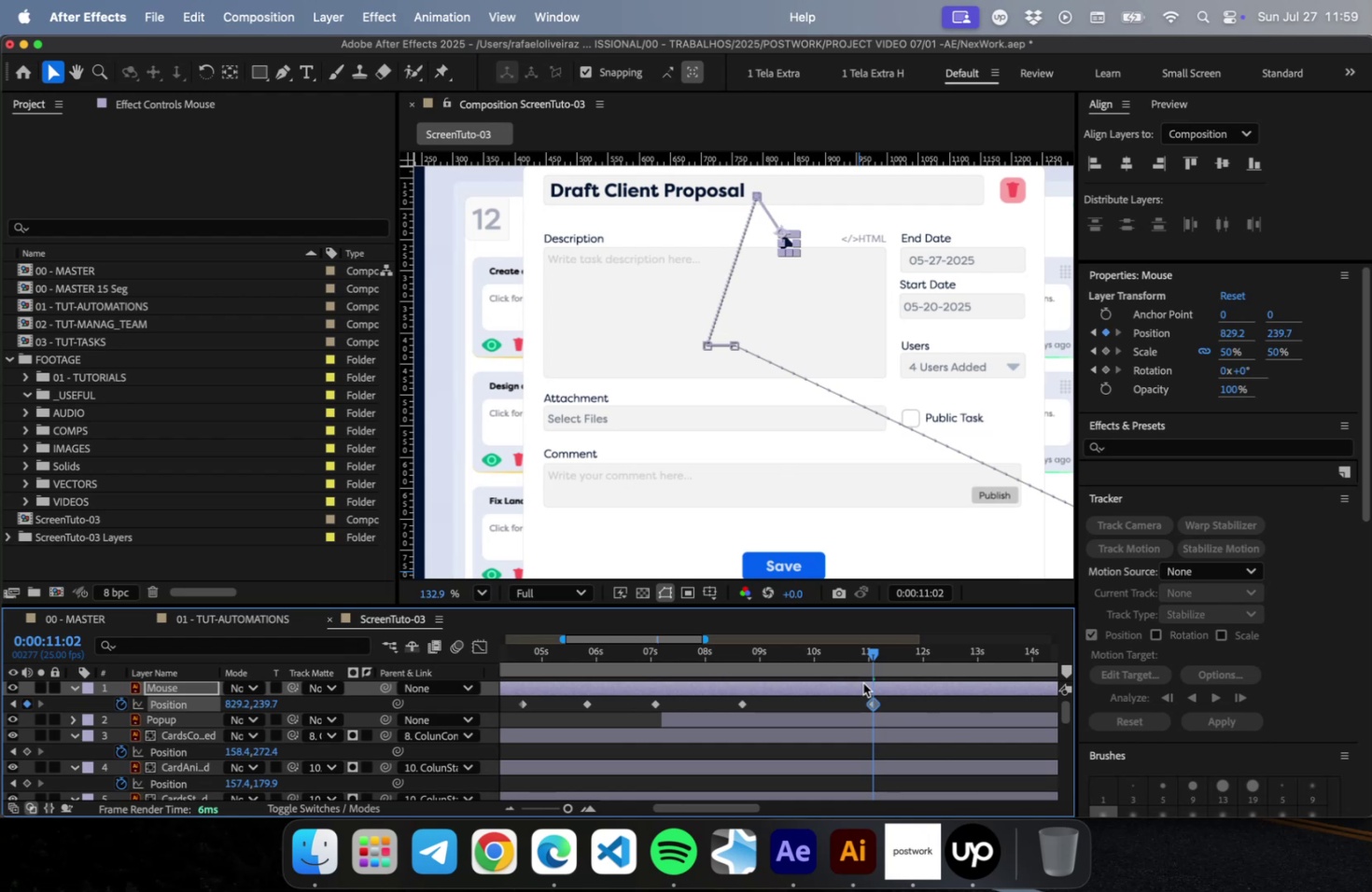 
key(Shift+ArrowDown)
 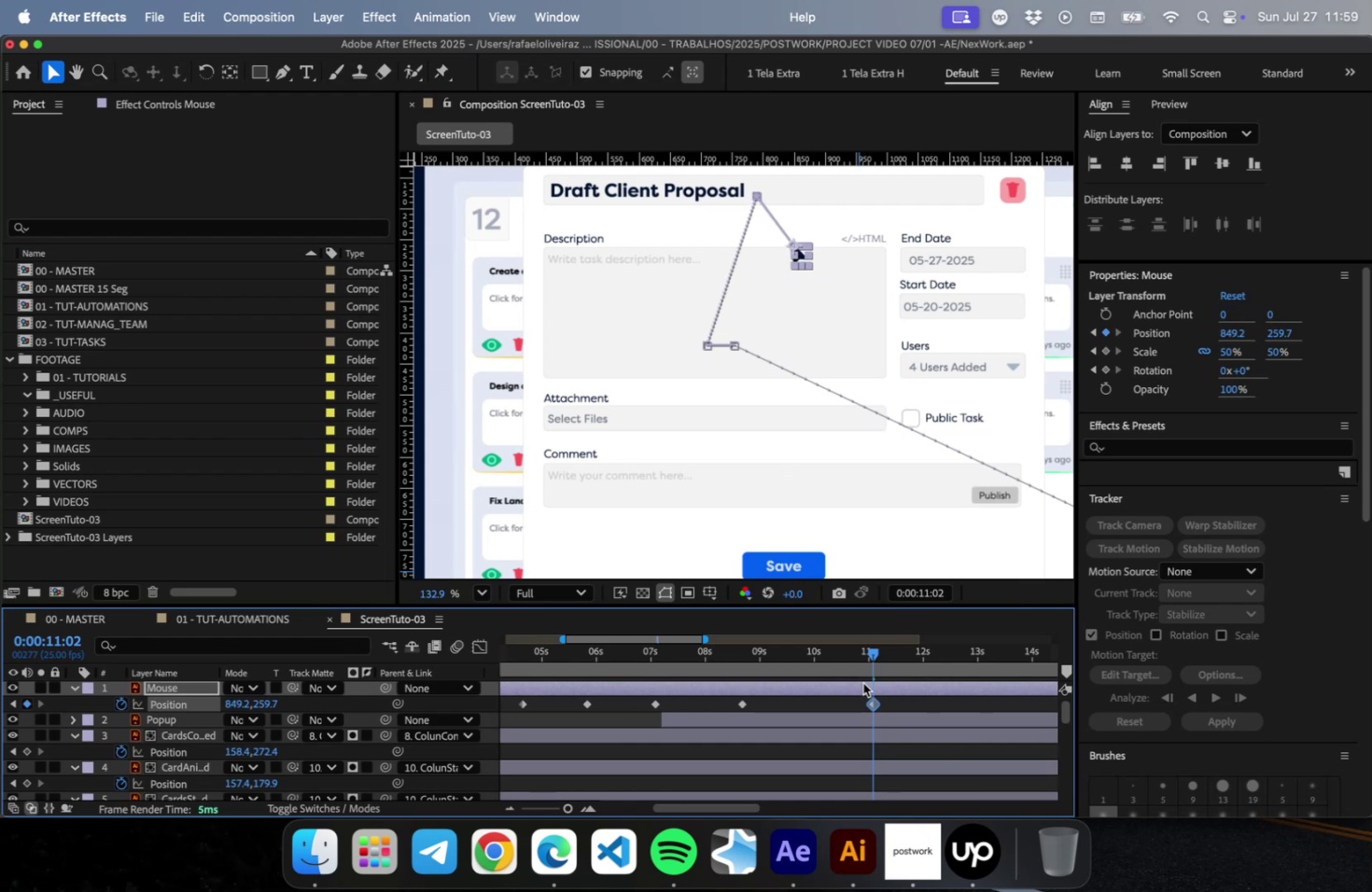 
key(Shift+ArrowRight)
 